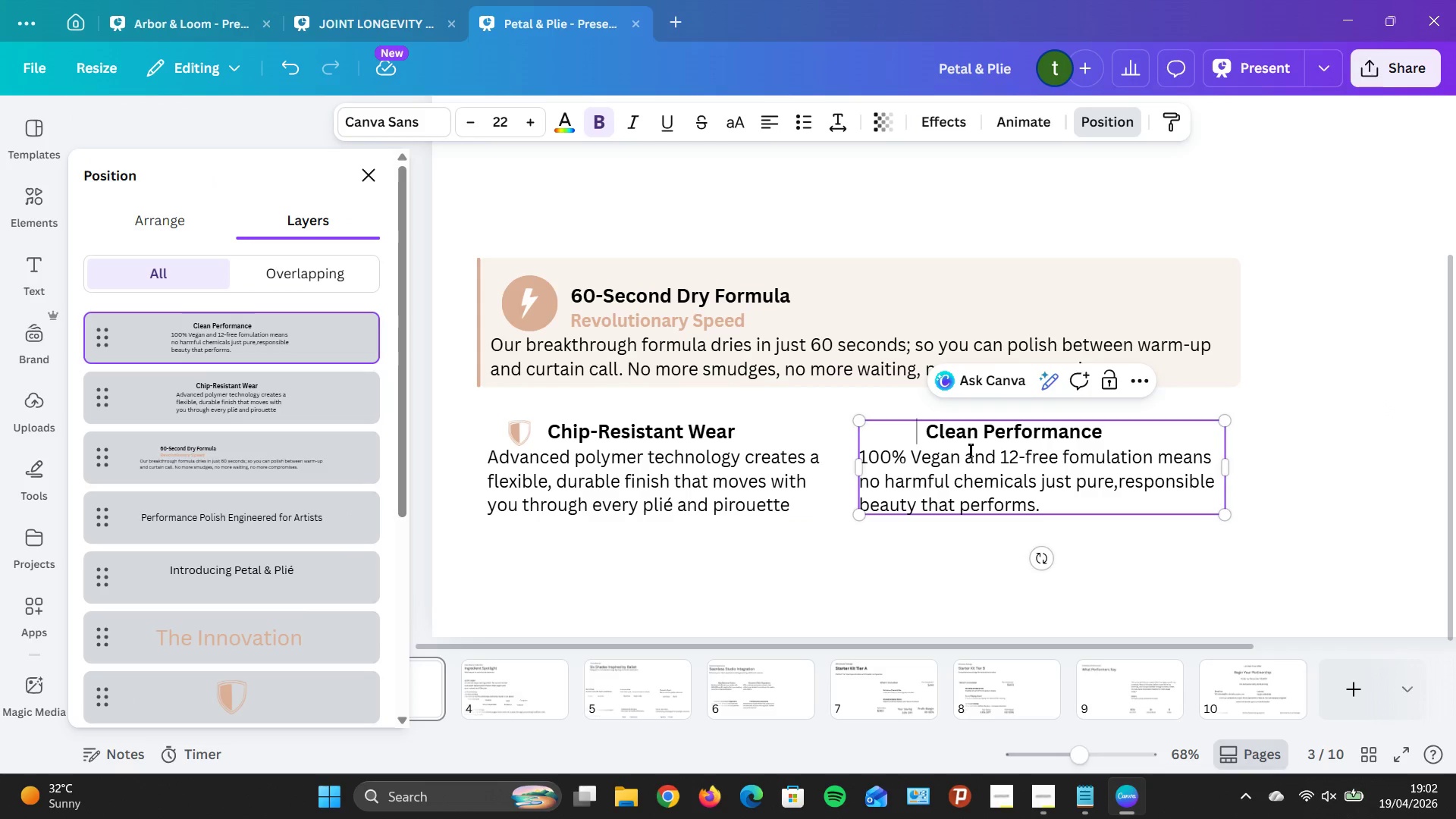 
key(Backspace)
 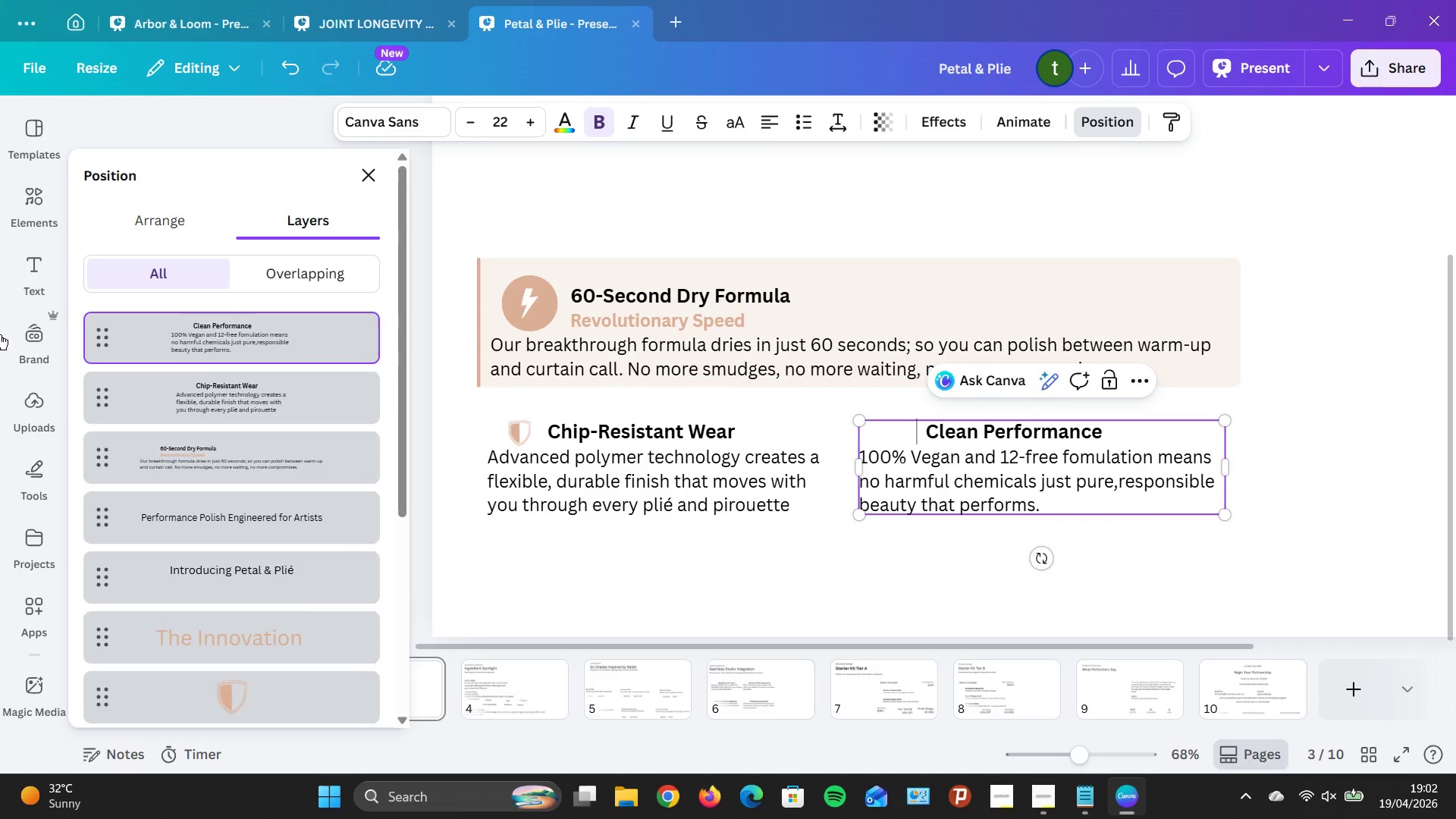 
left_click([374, 168])
 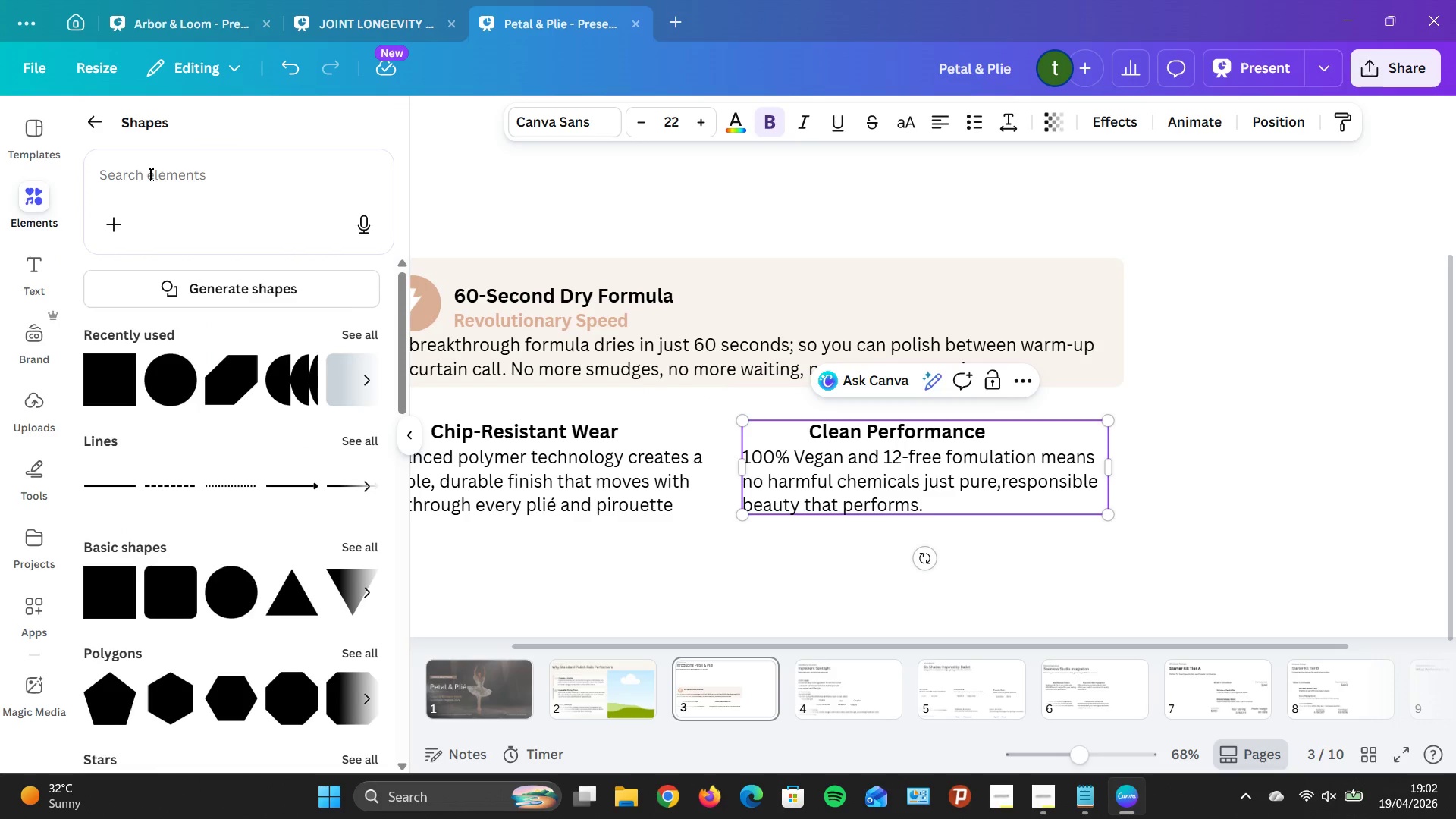 
left_click([97, 132])
 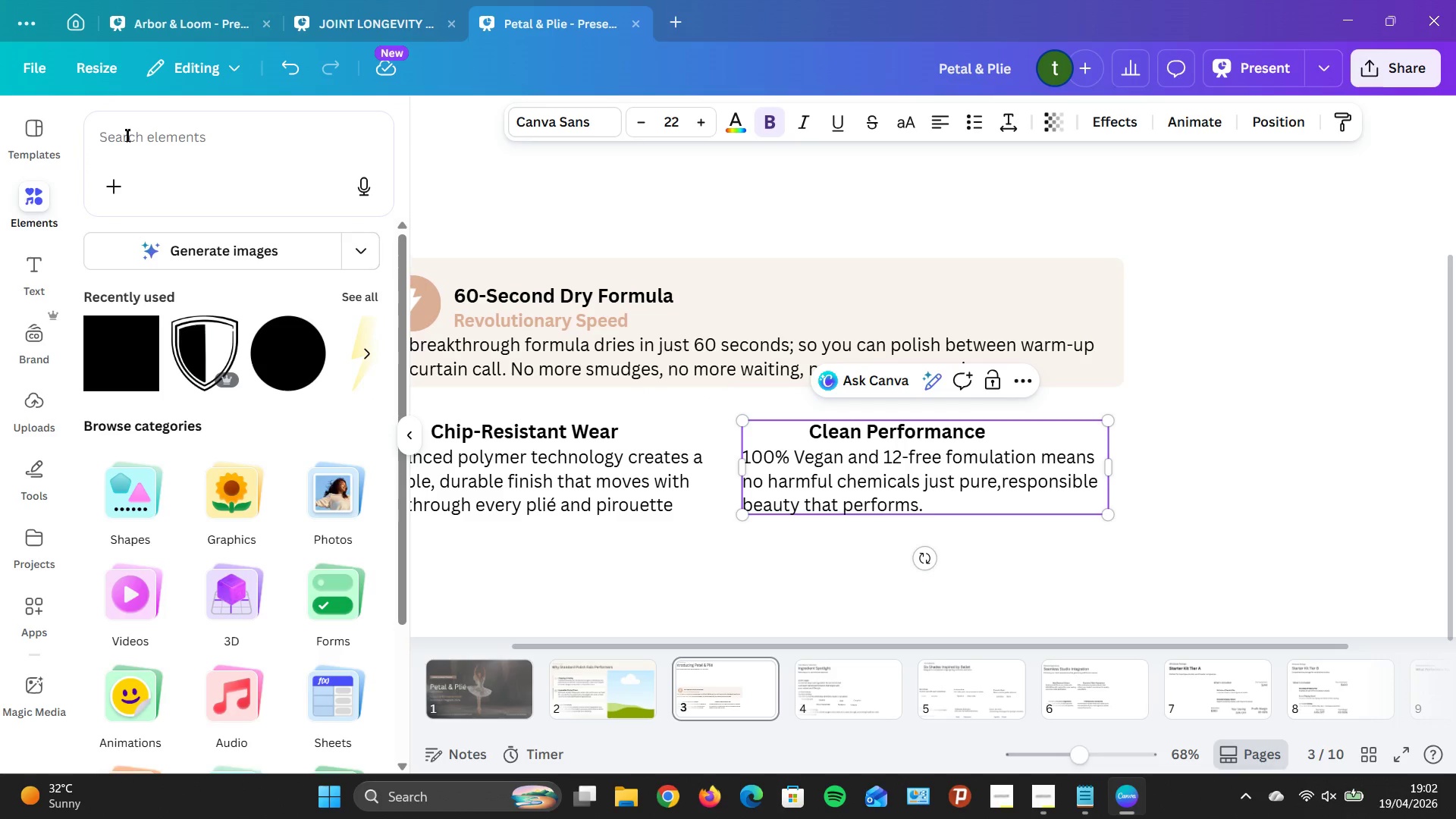 
left_click([128, 136])
 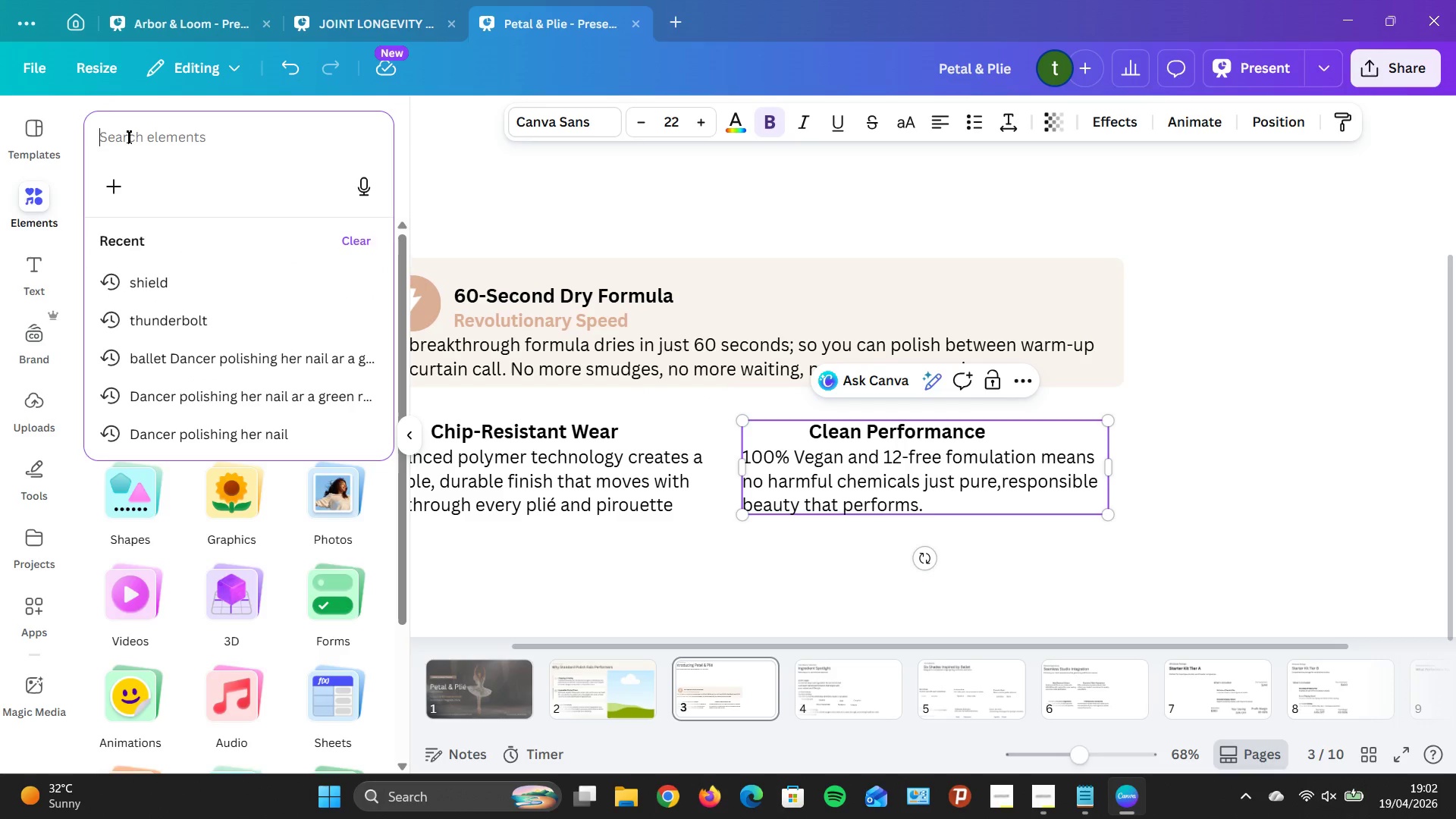 
type(clean)
 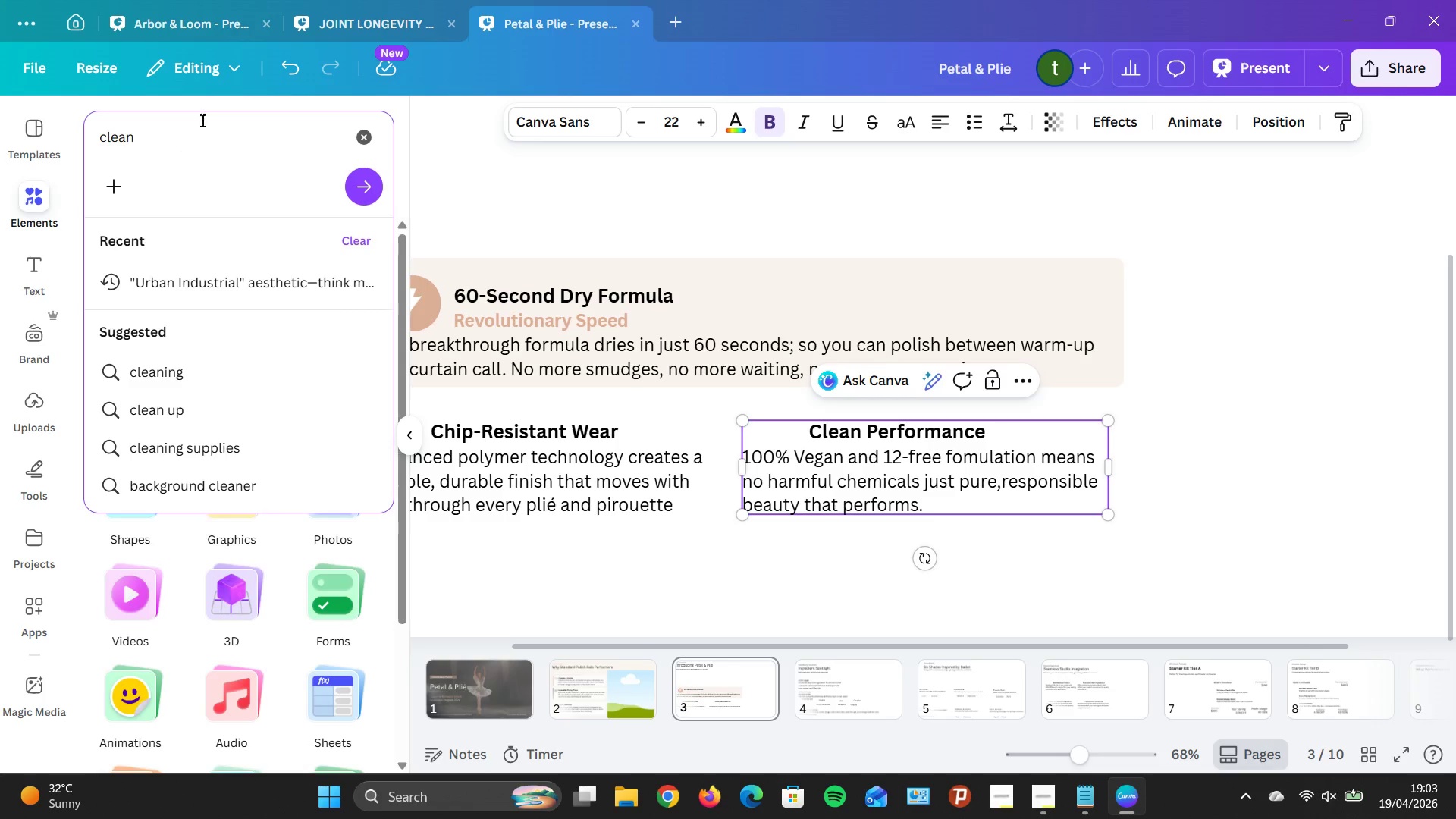 
wait(5.06)
 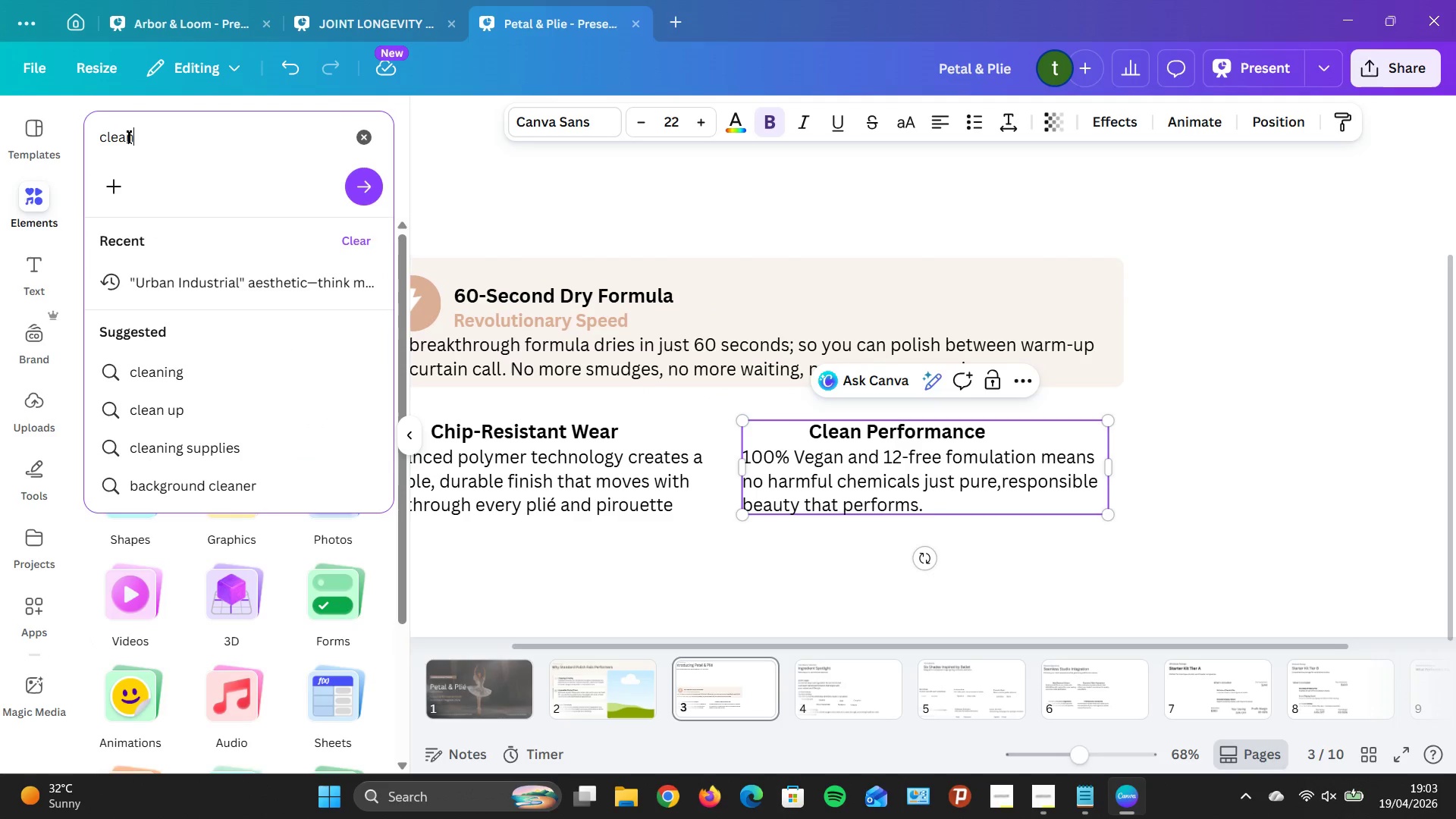 
left_click([359, 186])
 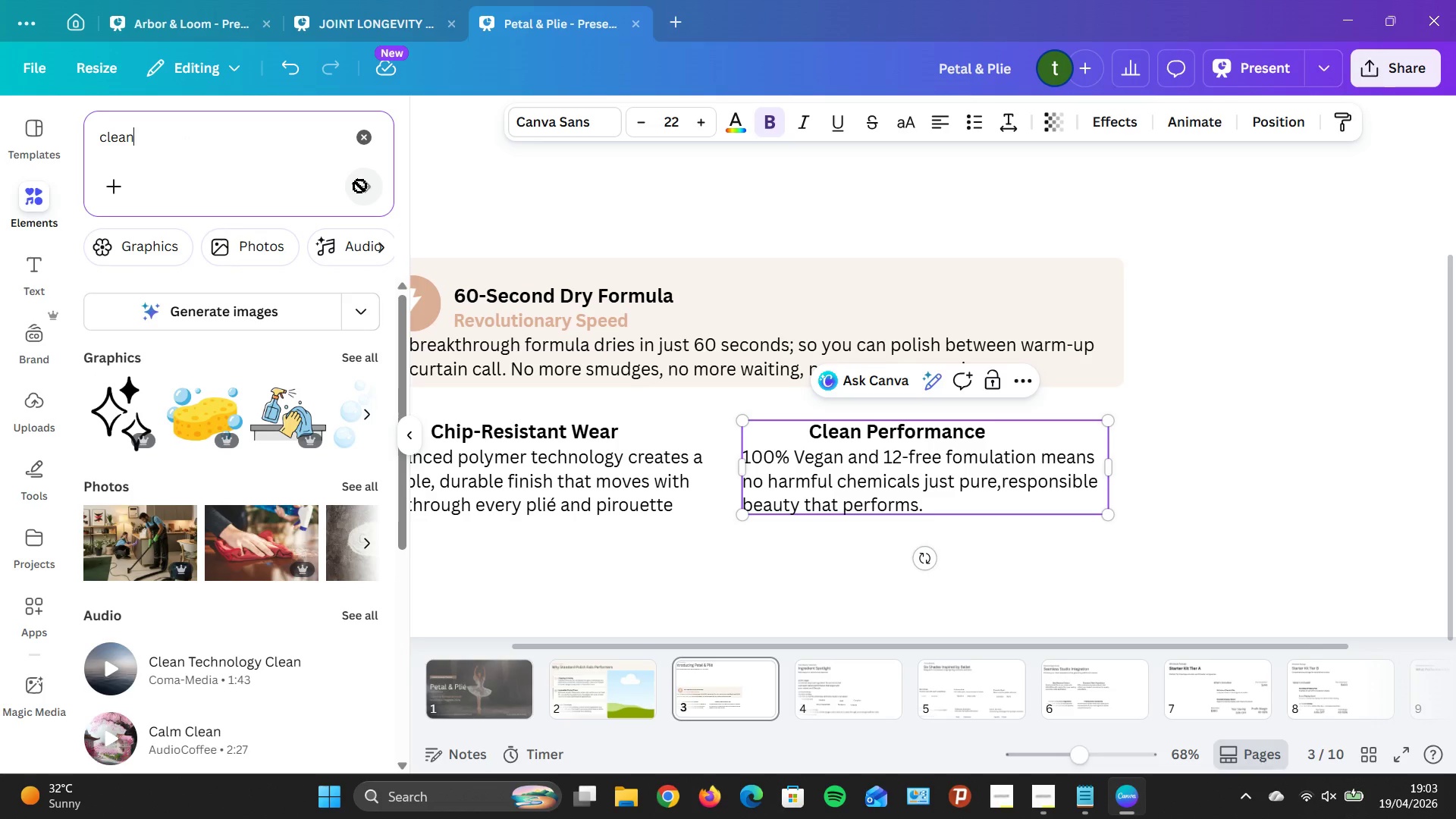 
type( leaf sign)
 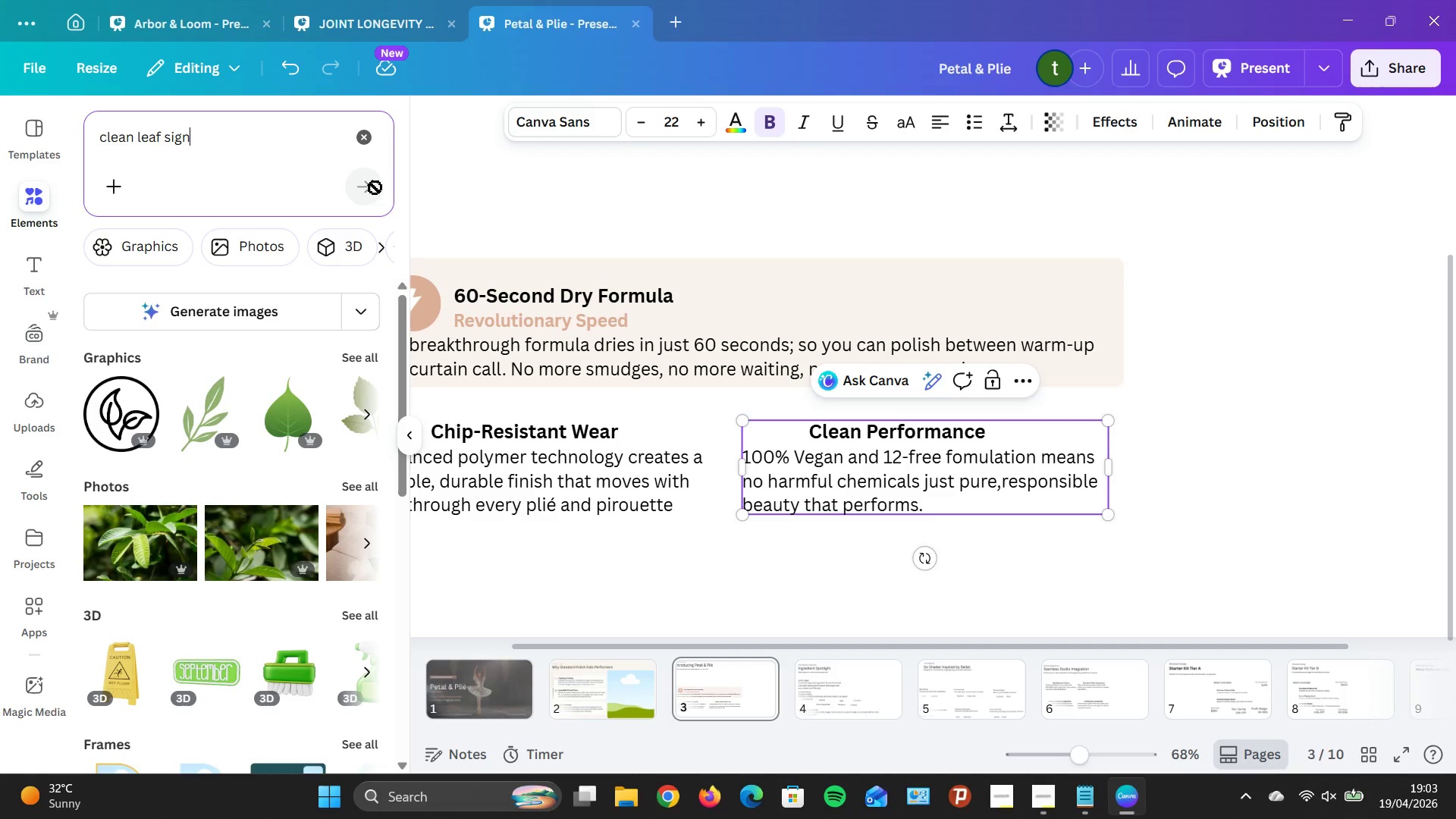 
wait(7.41)
 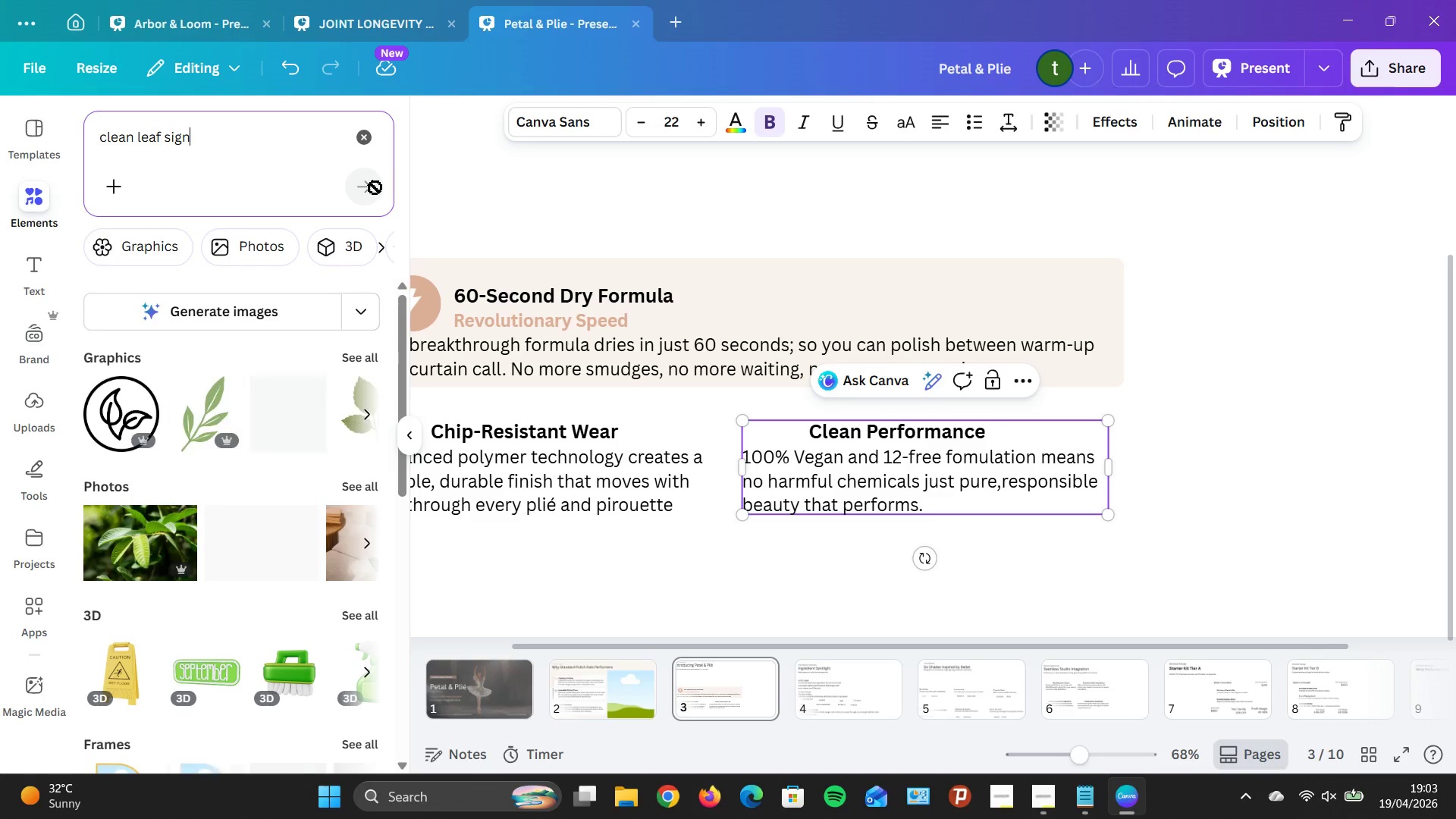 
left_click([359, 353])
 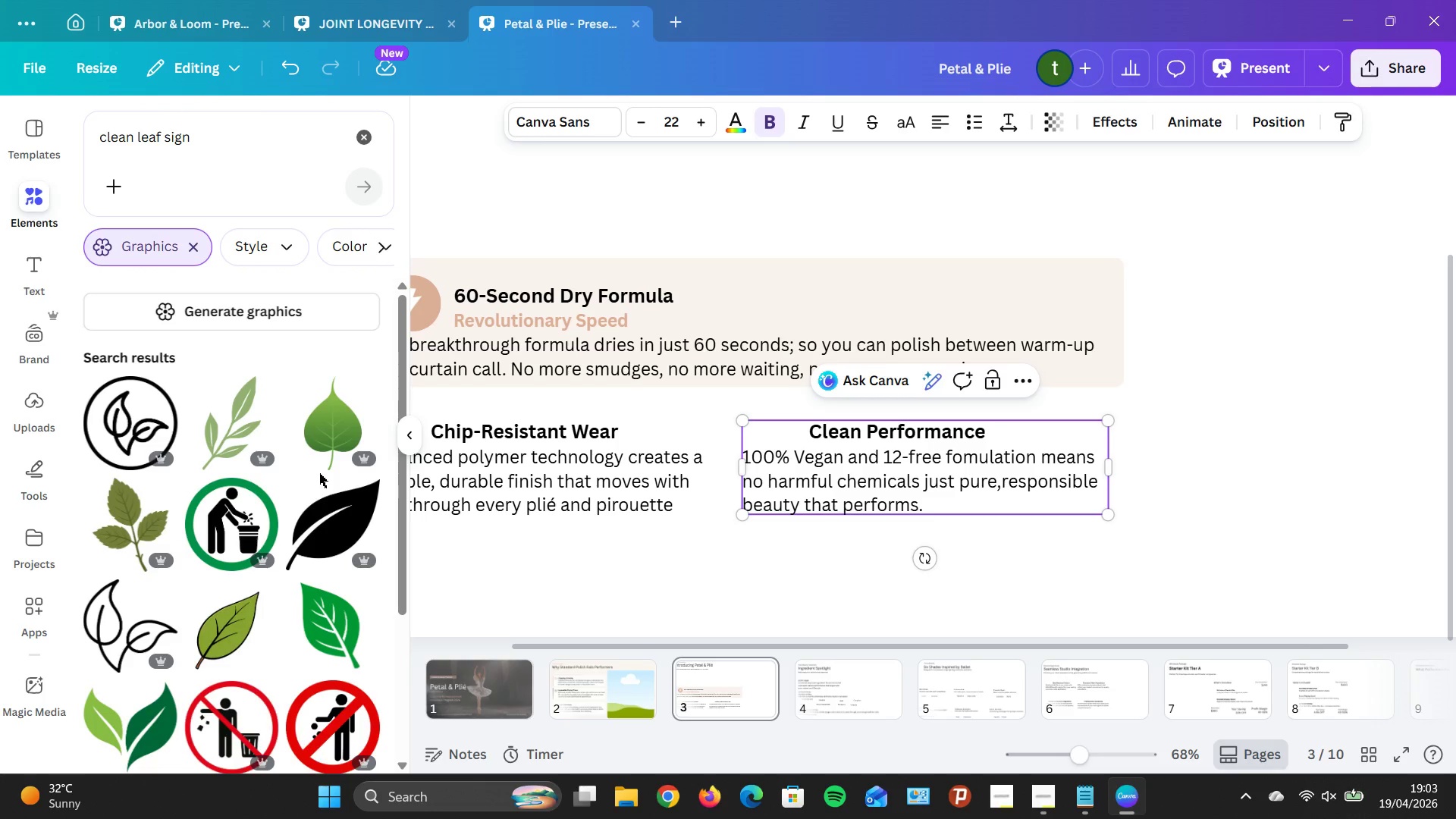 
scroll: coordinate [318, 472], scroll_direction: down, amount: 2.0
 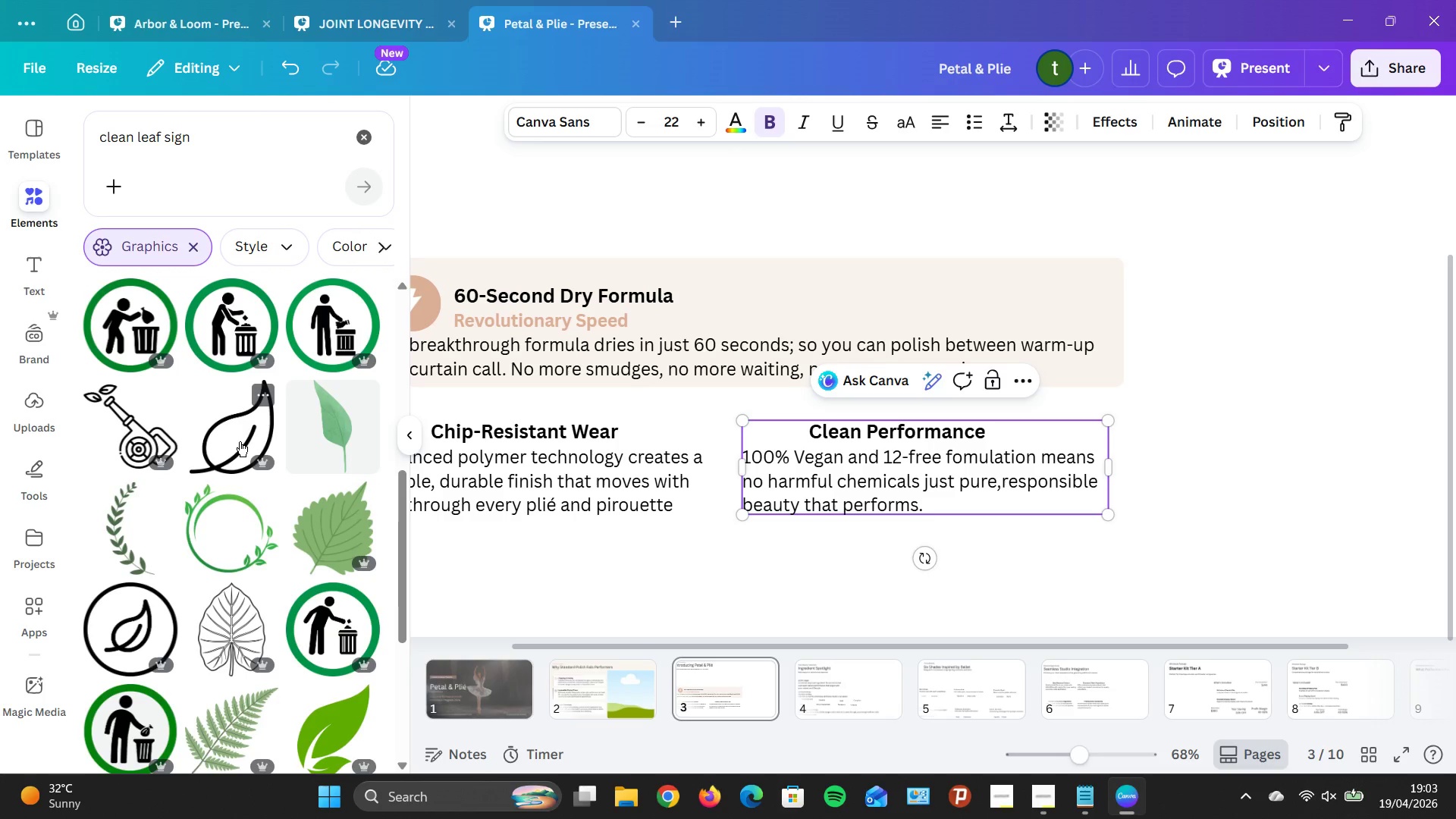 
left_click_drag(start_coordinate=[240, 441], to_coordinate=[1218, 351])
 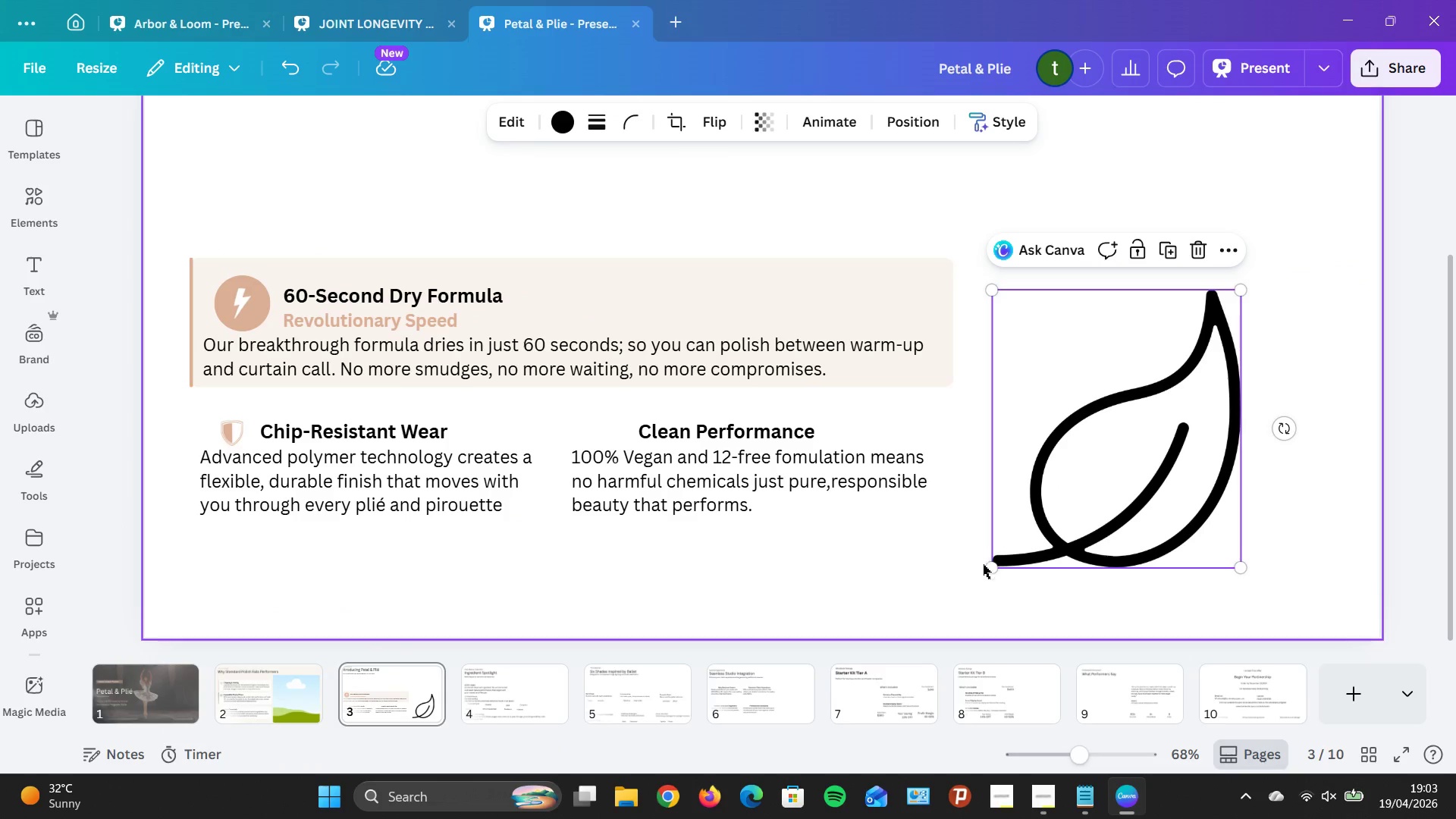 
left_click_drag(start_coordinate=[993, 567], to_coordinate=[1196, 310])
 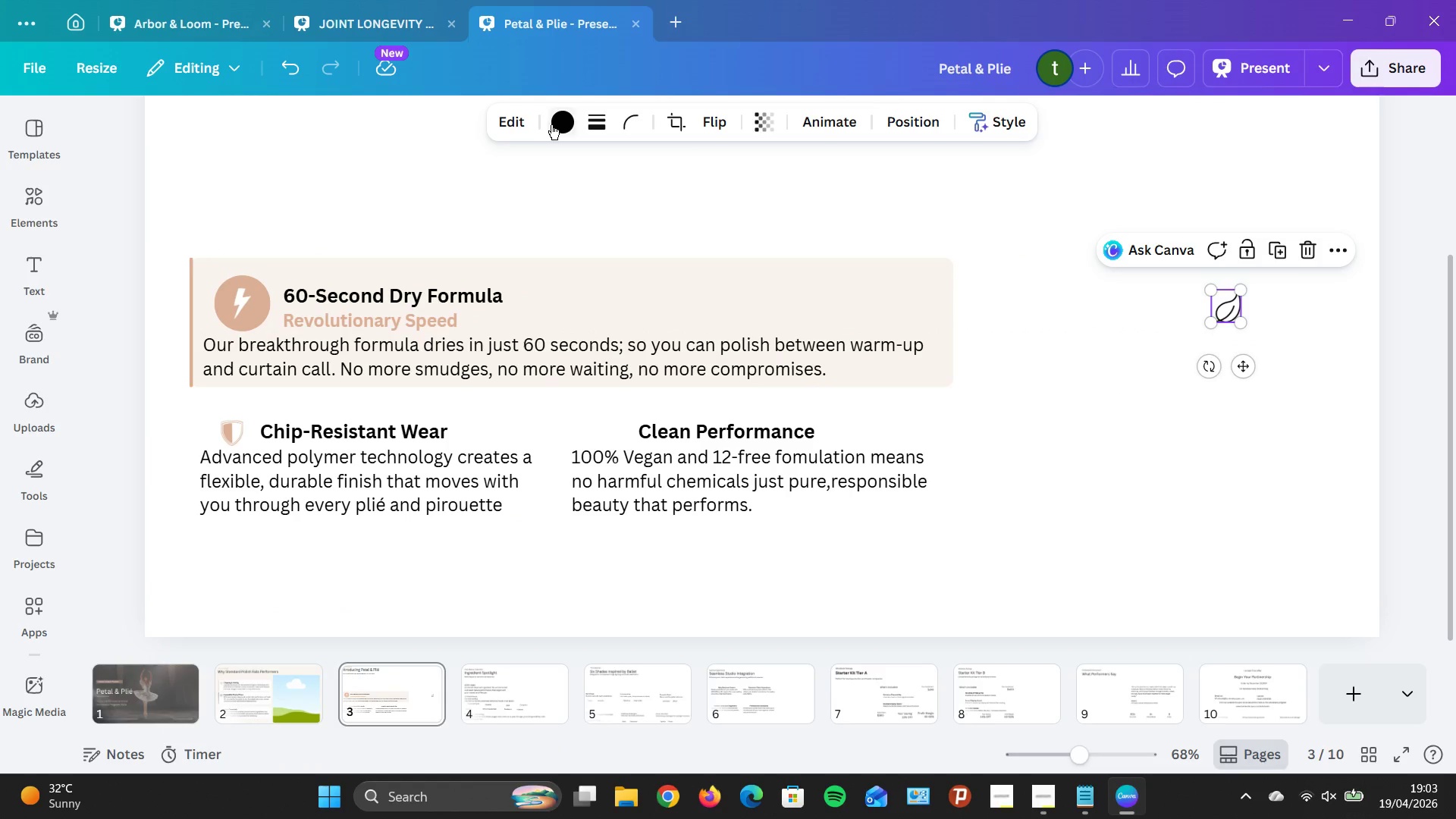 
left_click([552, 124])
 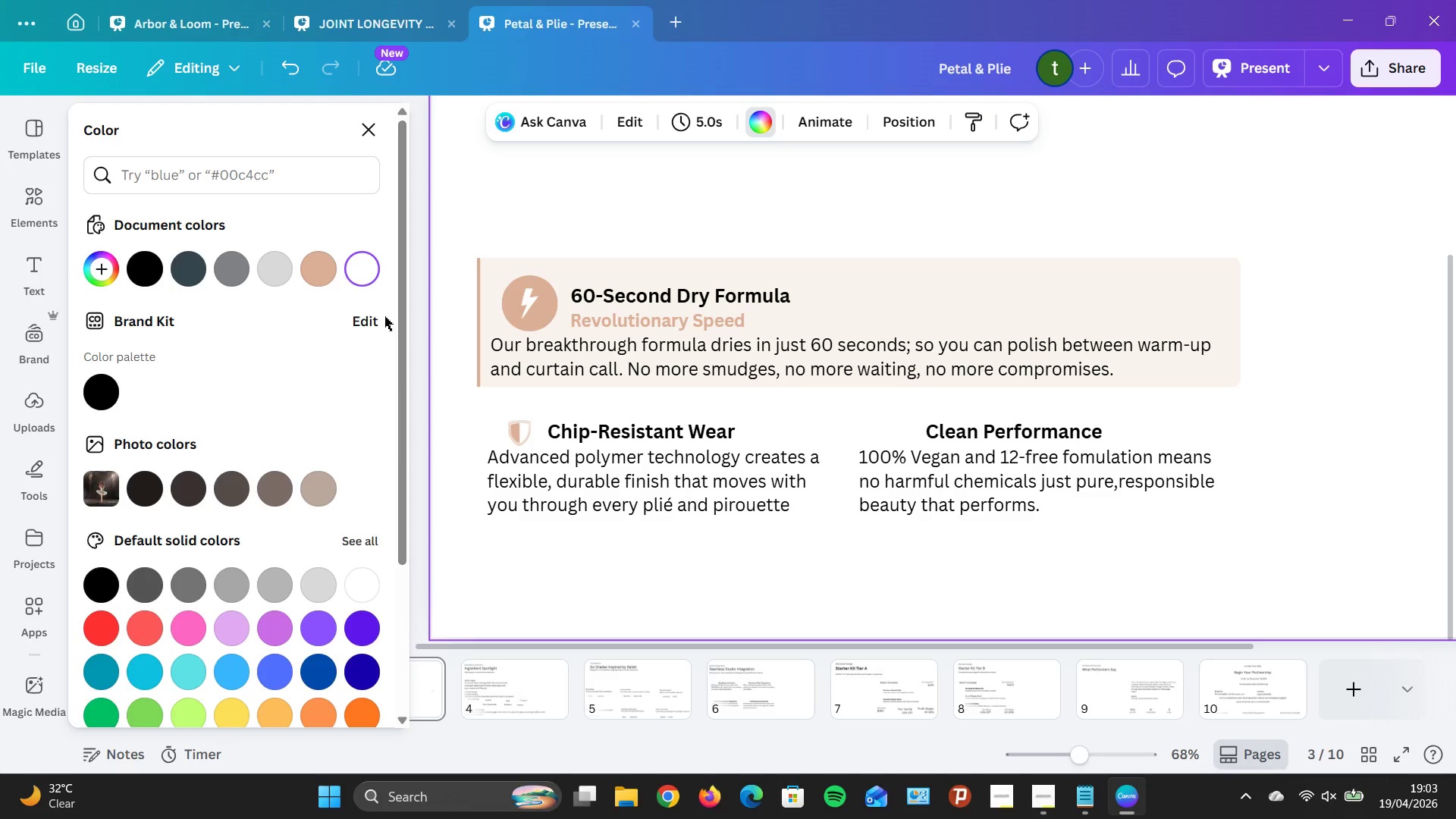 
left_click([361, 142])
 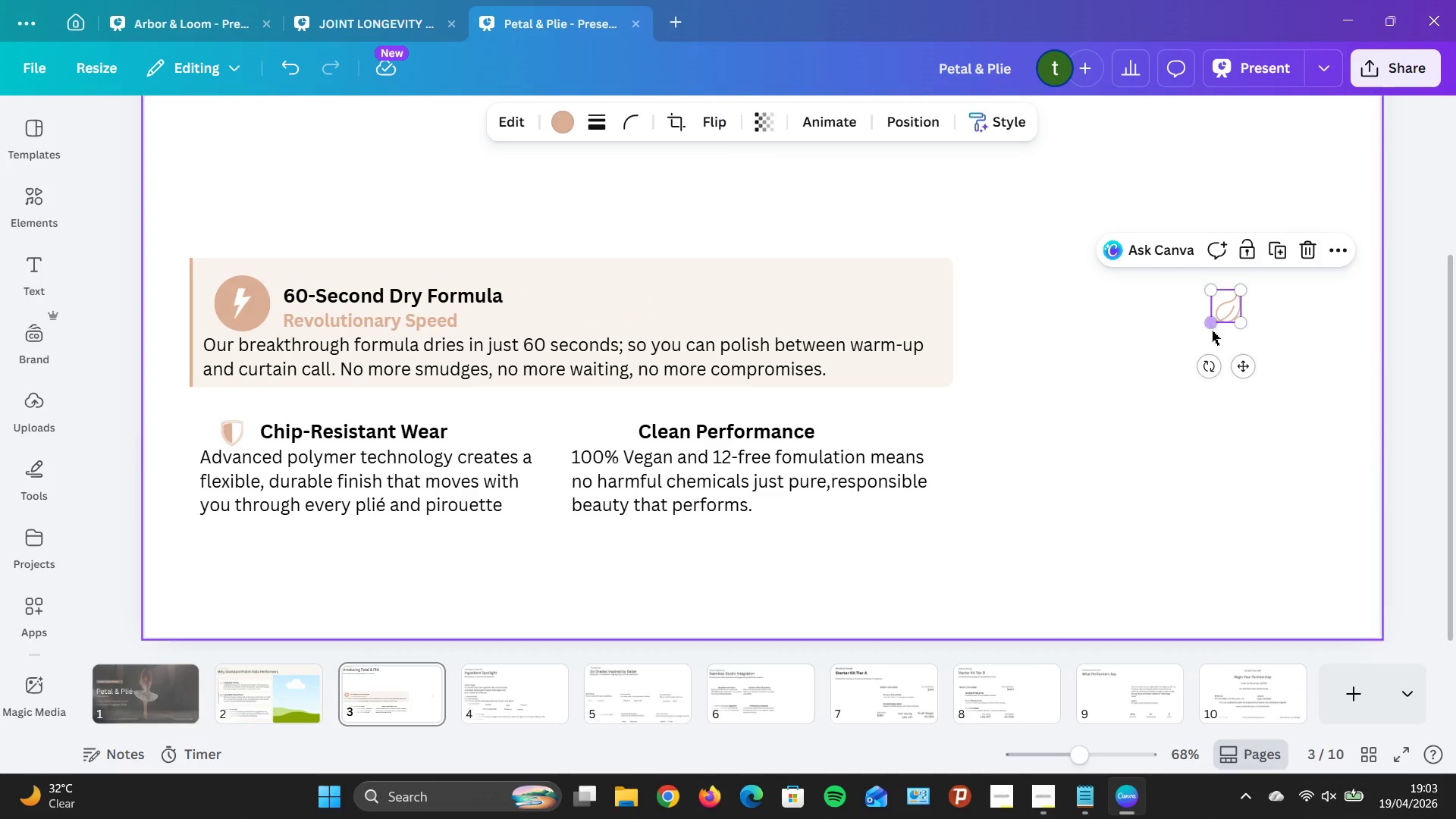 
left_click_drag(start_coordinate=[1208, 324], to_coordinate=[1210, 307])
 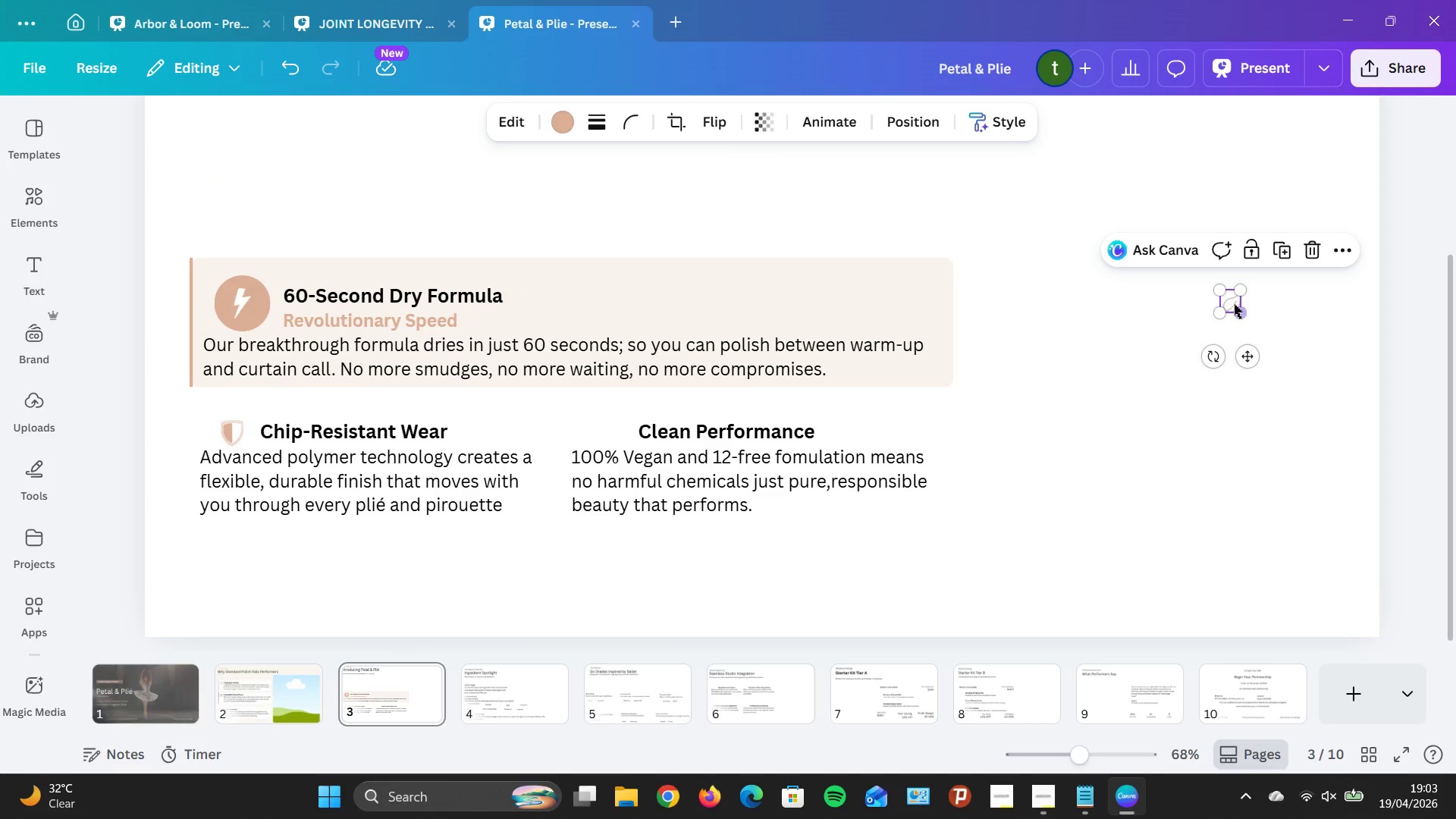 
left_click_drag(start_coordinate=[1234, 303], to_coordinate=[601, 438])
 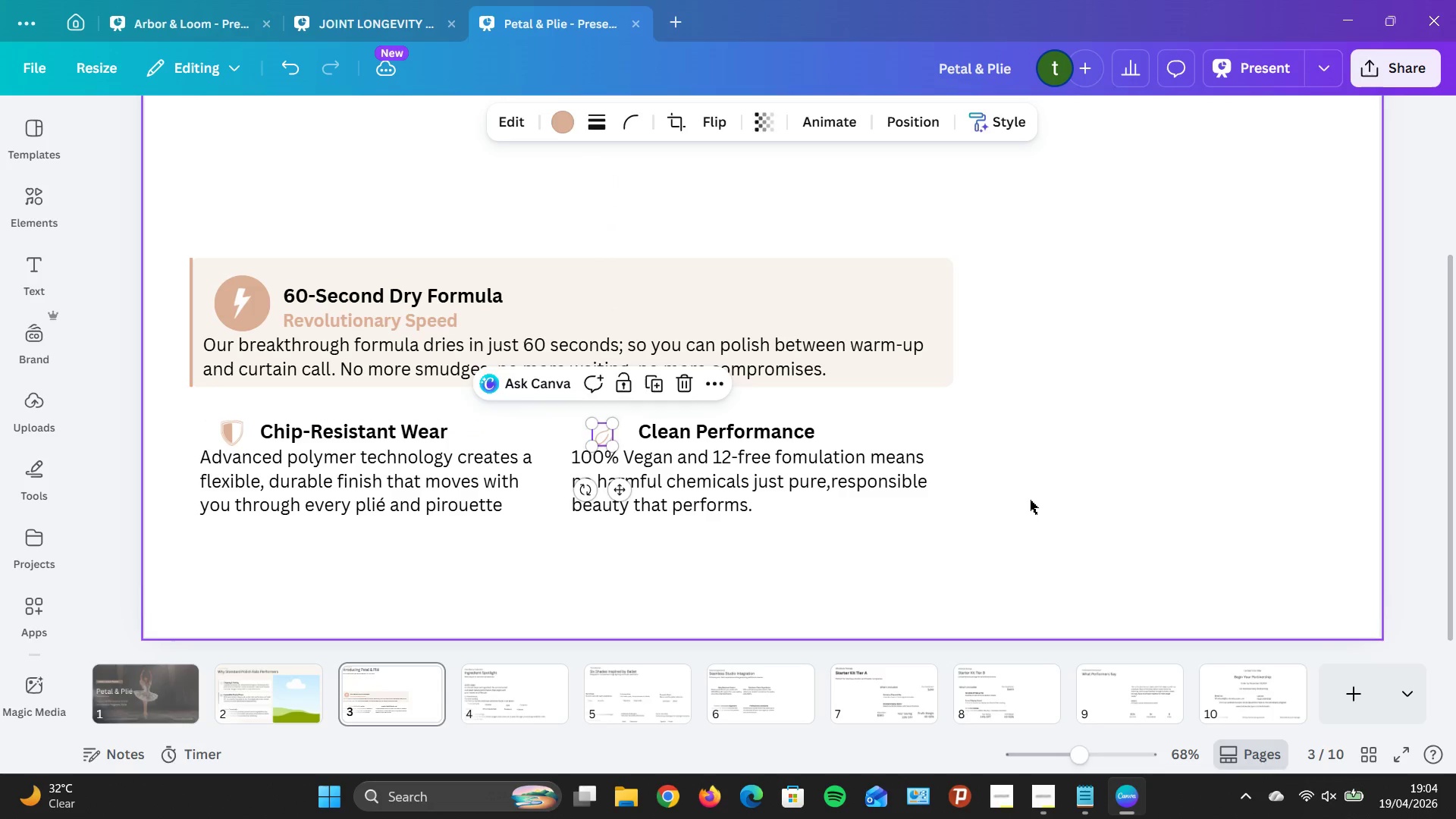 
left_click([1030, 500])
 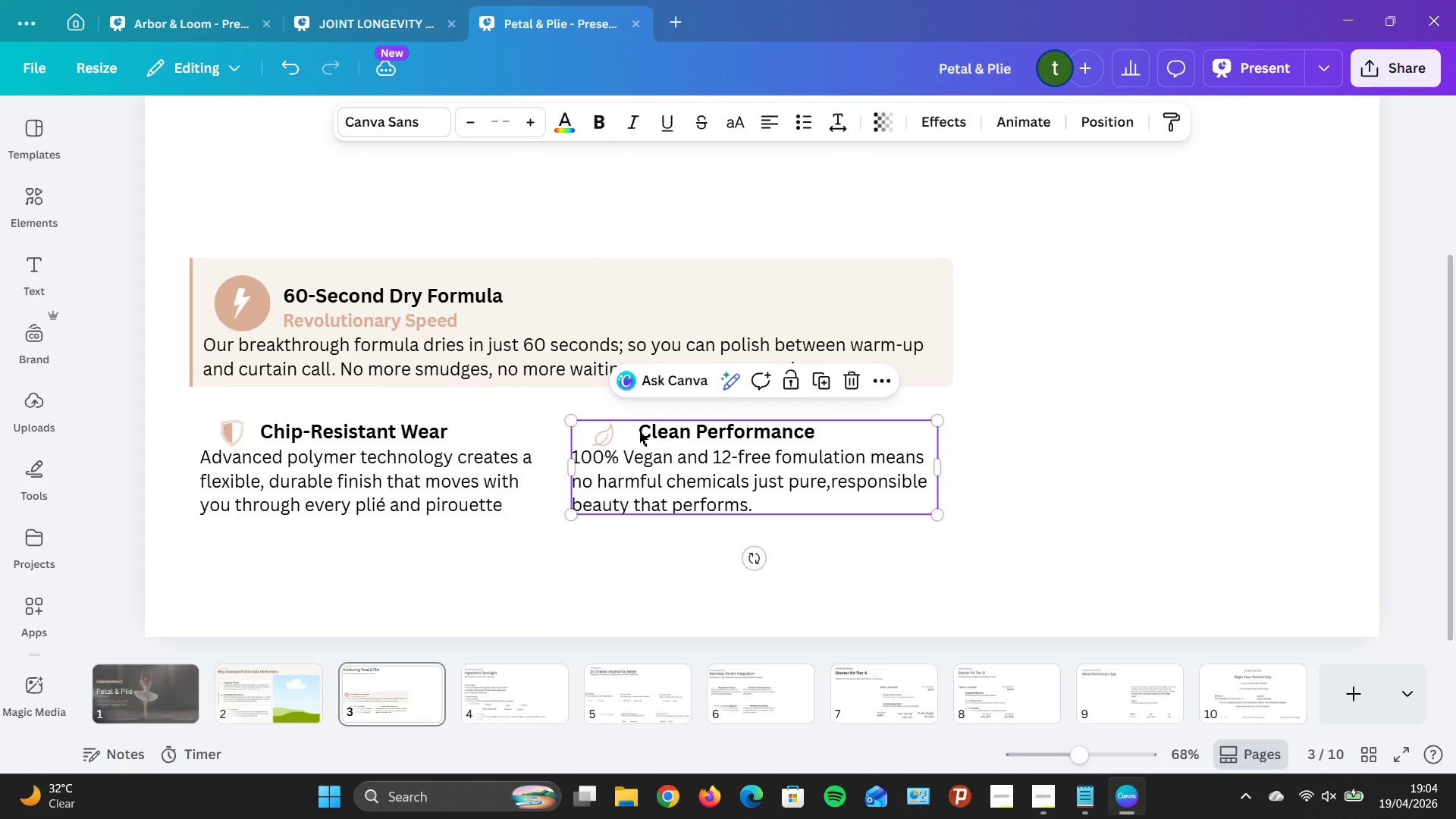 
double_click([639, 431])
 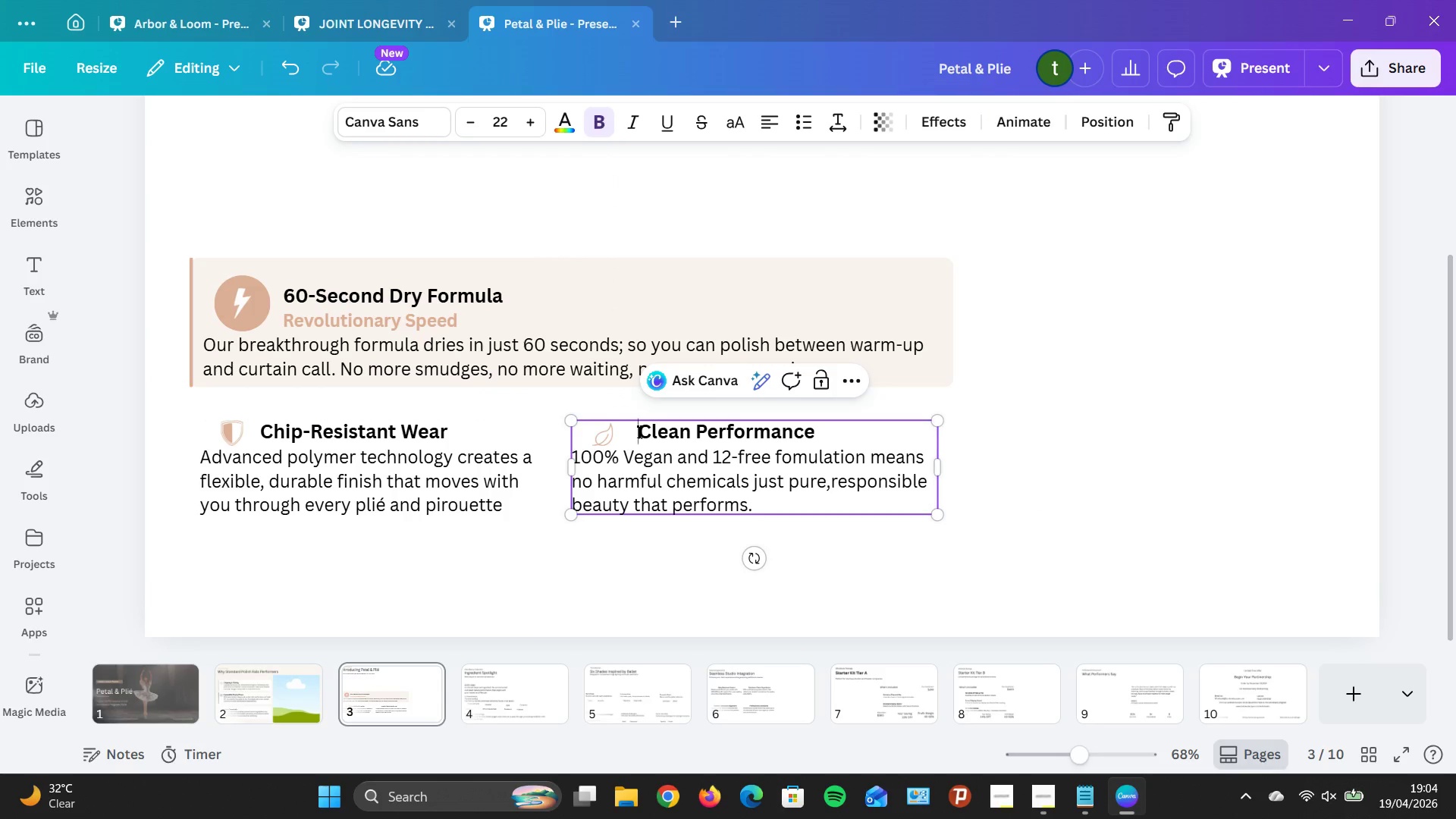 
key(Backspace)
 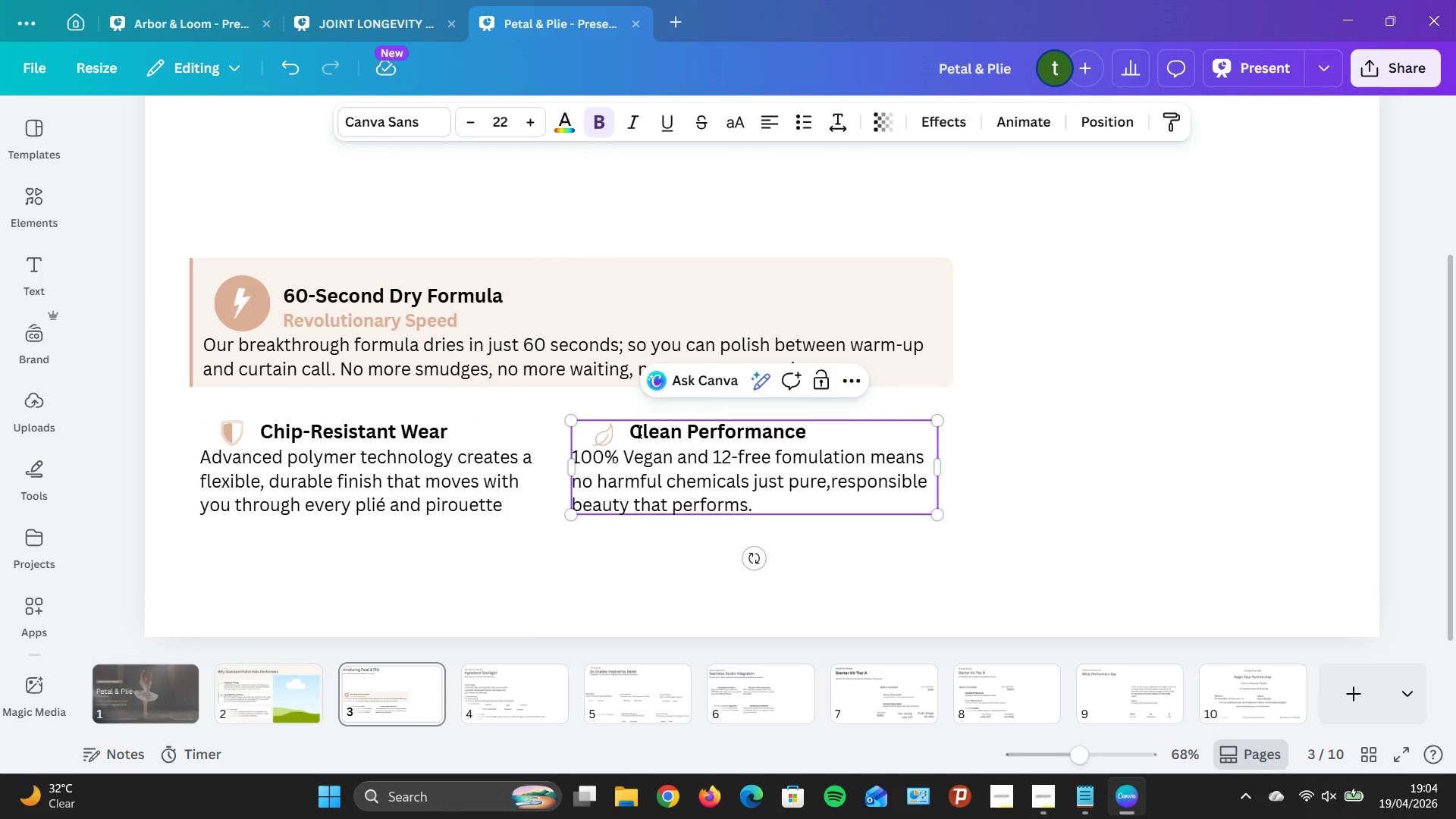 
key(Backspace)
 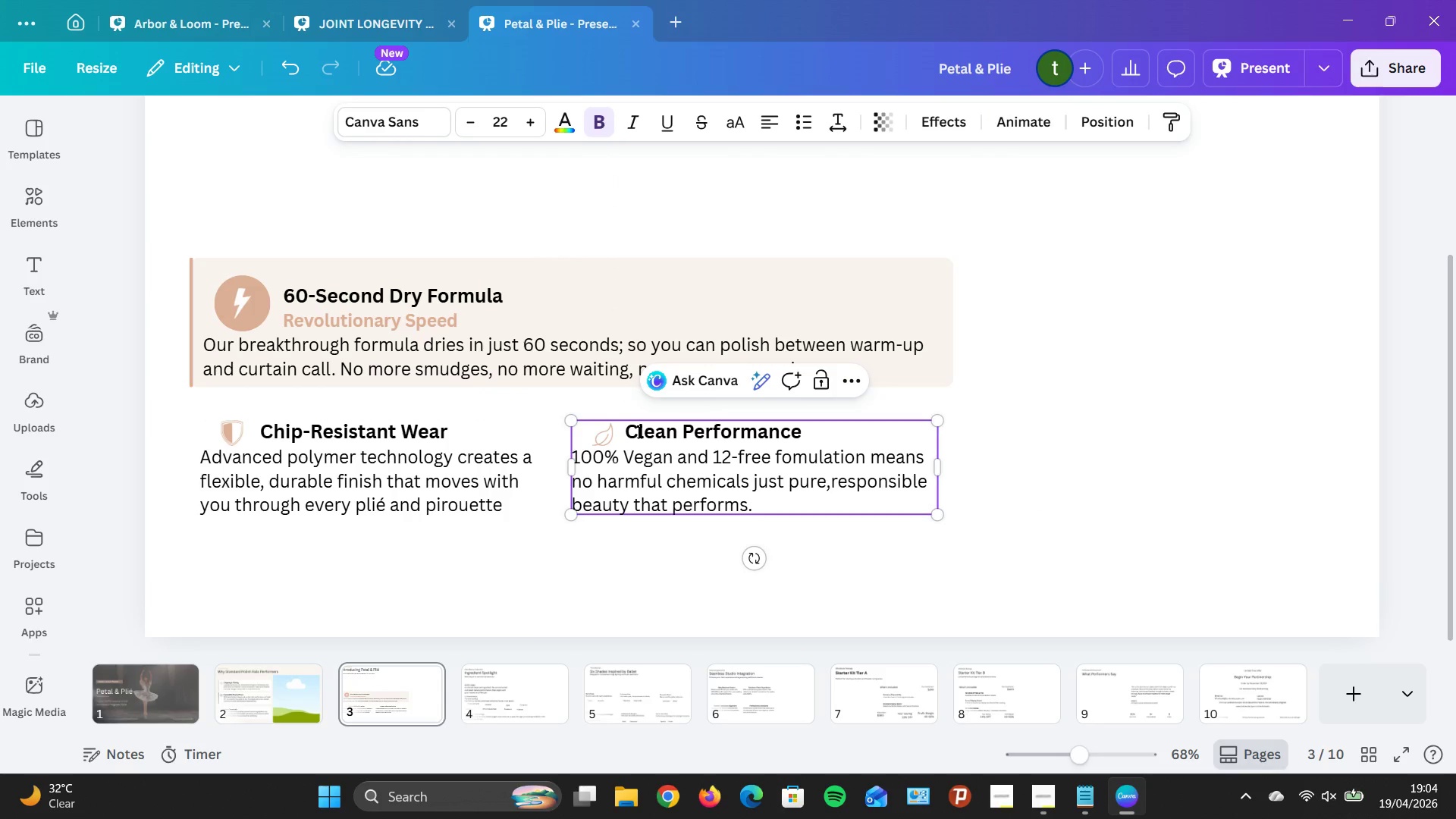 
key(Backspace)
 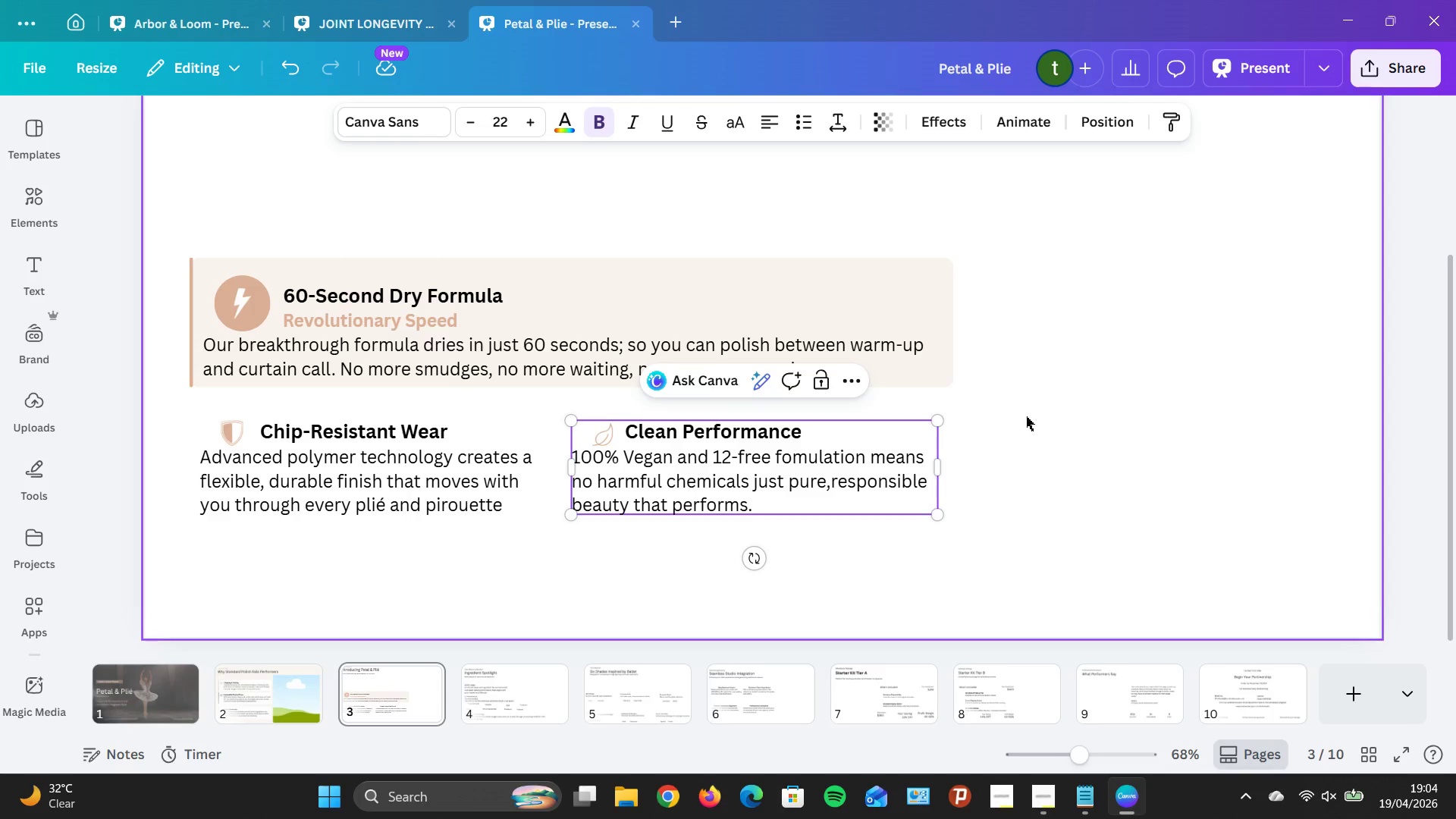 
left_click([1191, 457])
 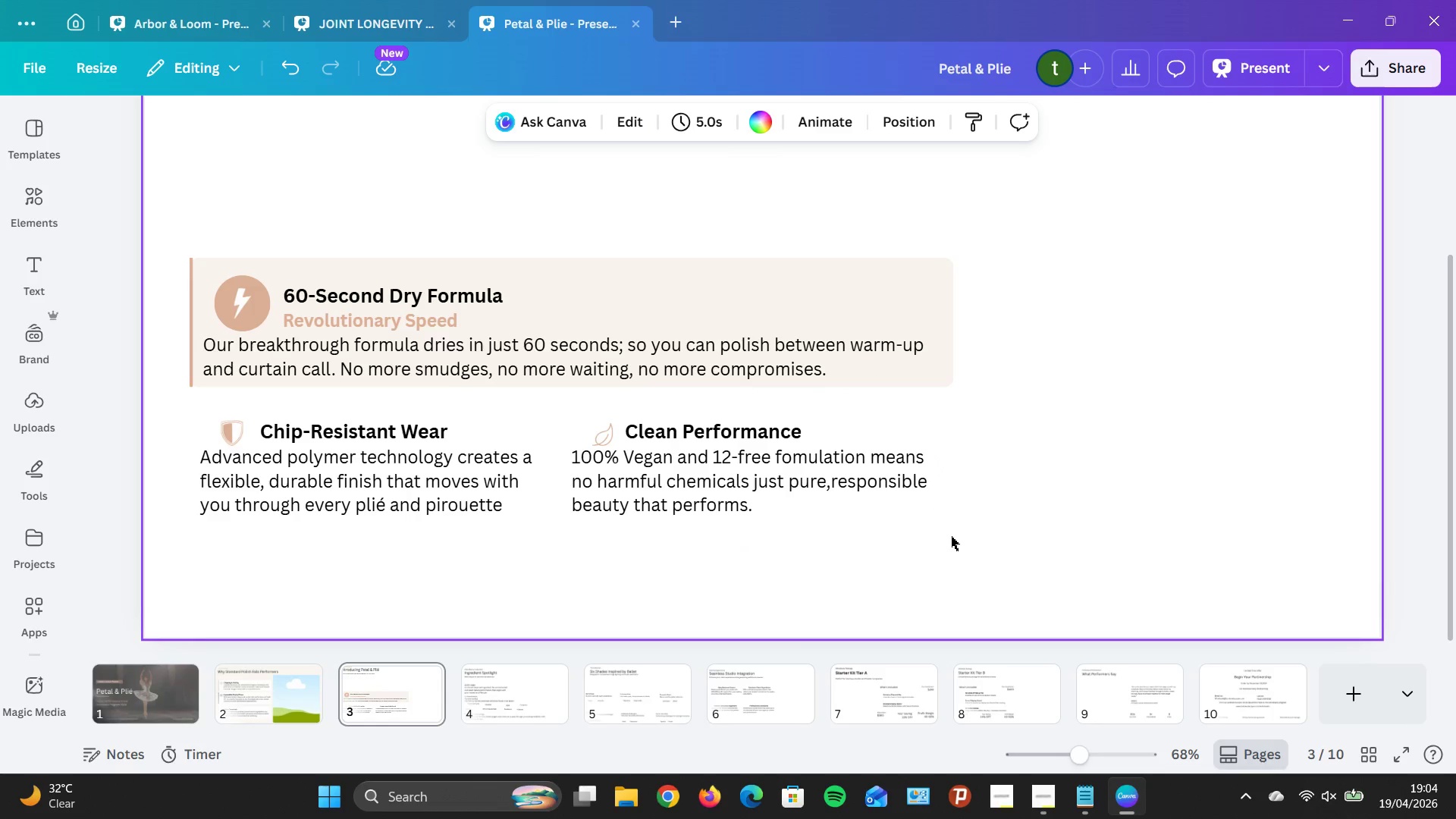 
left_click([950, 536])
 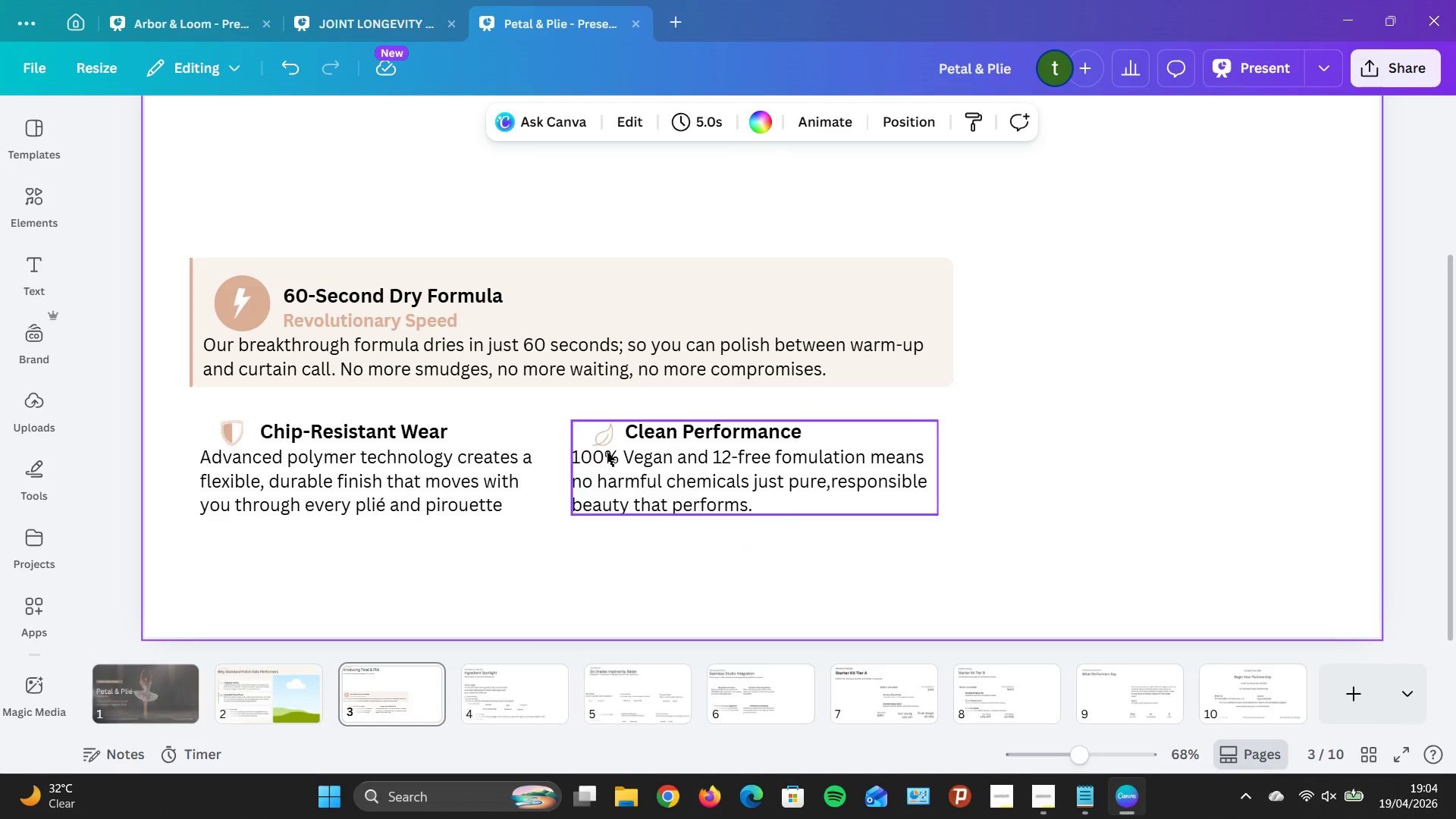 
left_click([652, 457])
 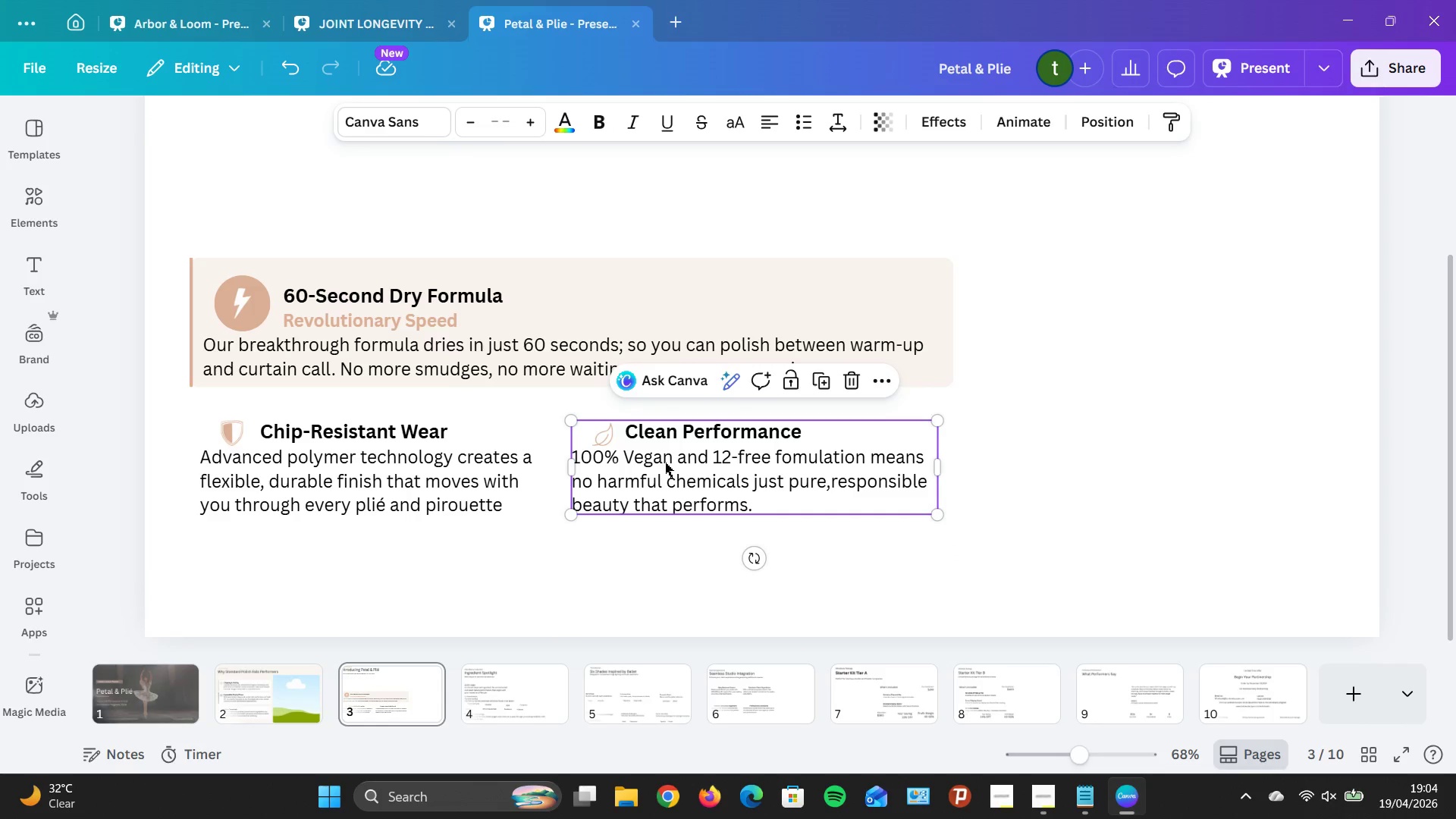 
left_click_drag(start_coordinate=[664, 462], to_coordinate=[673, 461])
 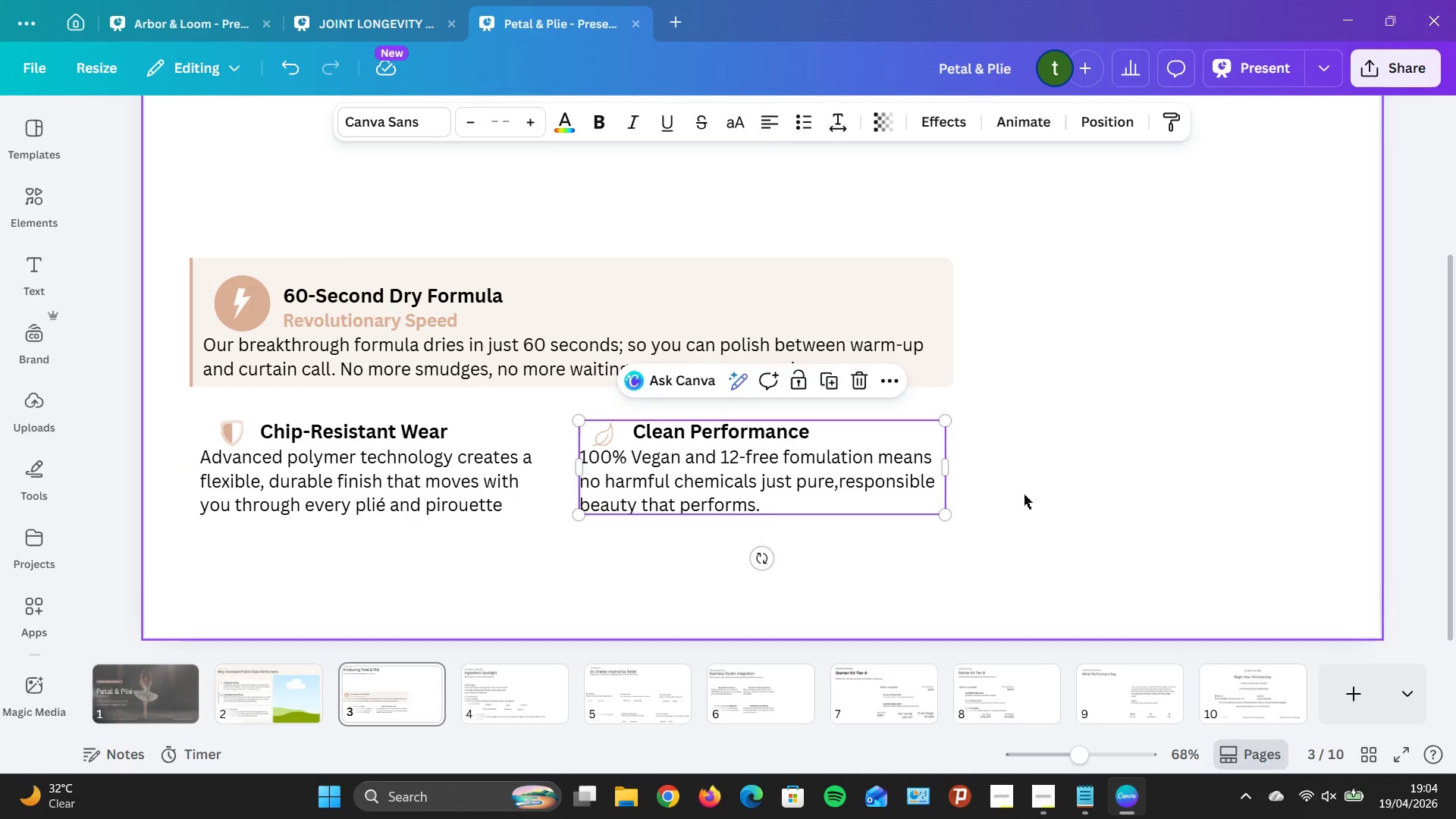 
left_click([1024, 494])
 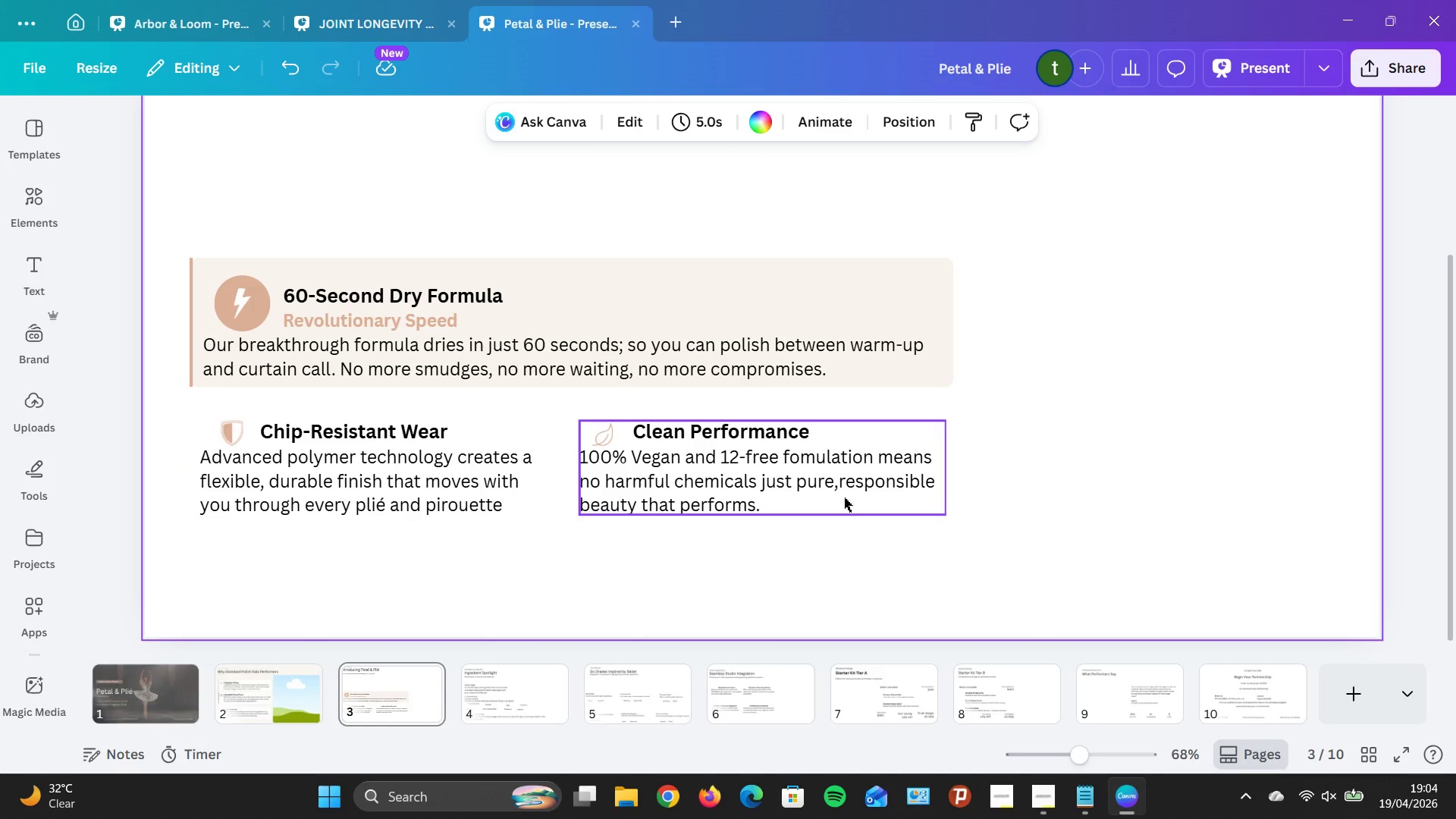 
wait(6.72)
 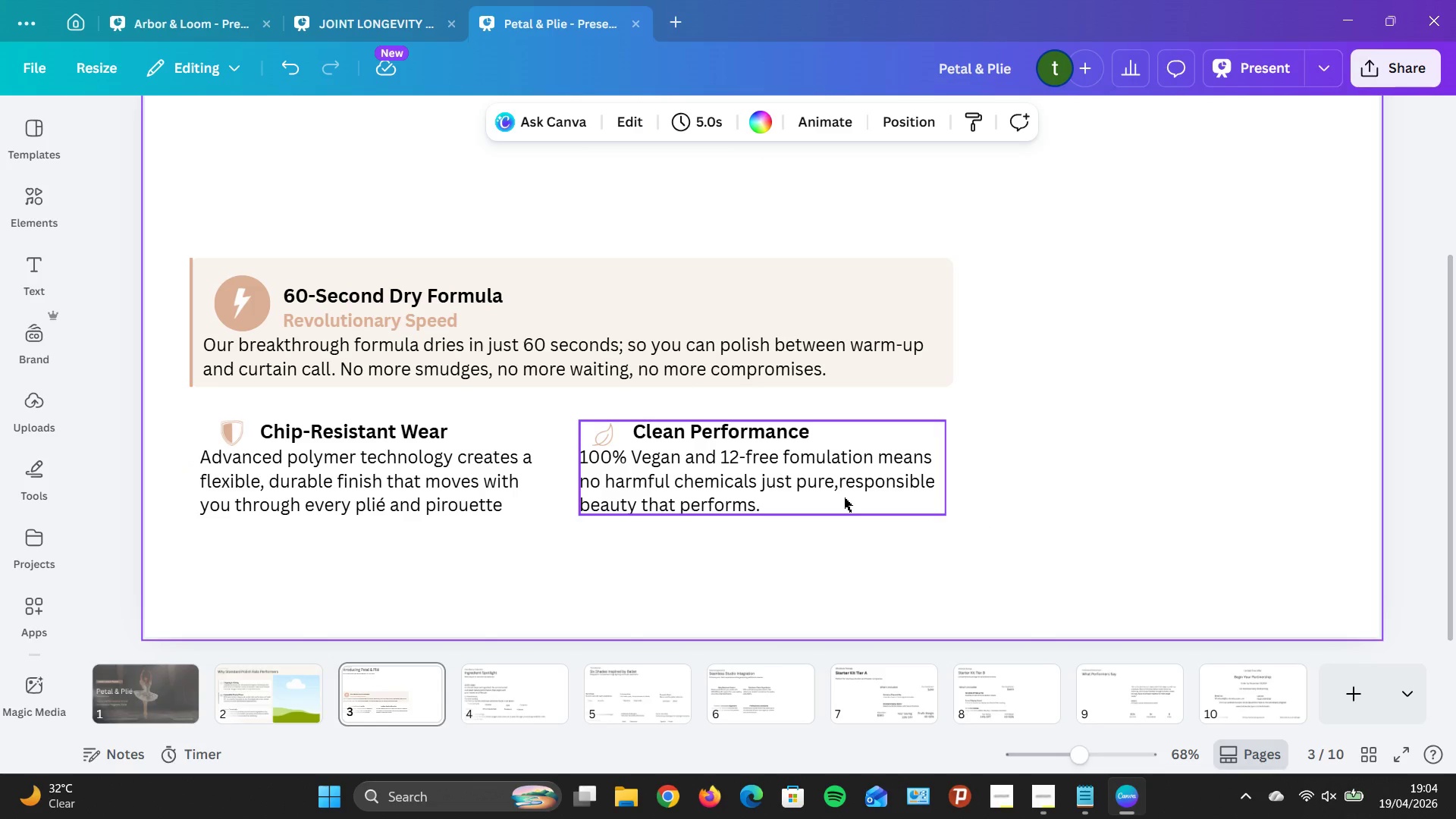 
left_click([1033, 479])
 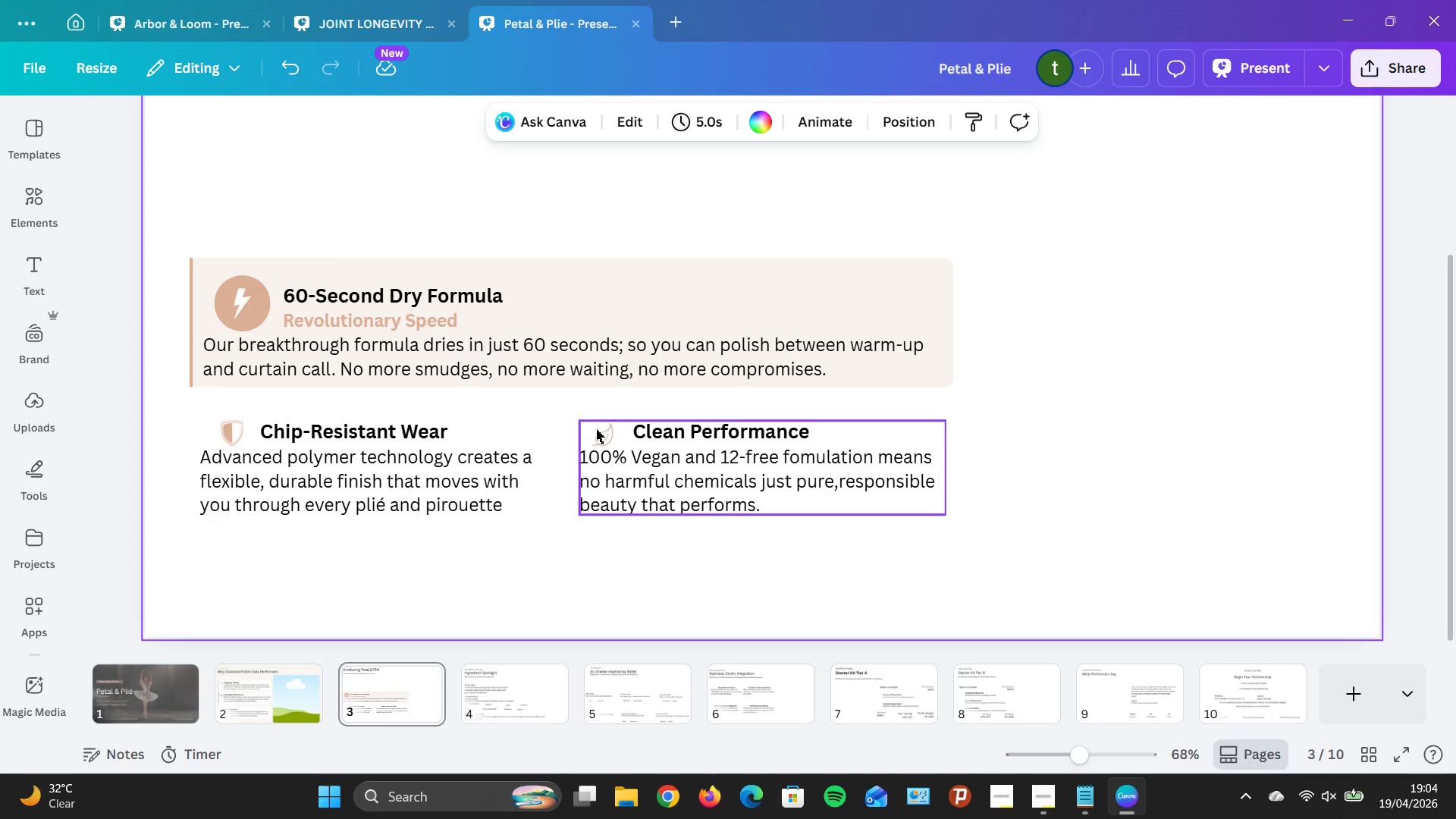 
left_click([606, 434])
 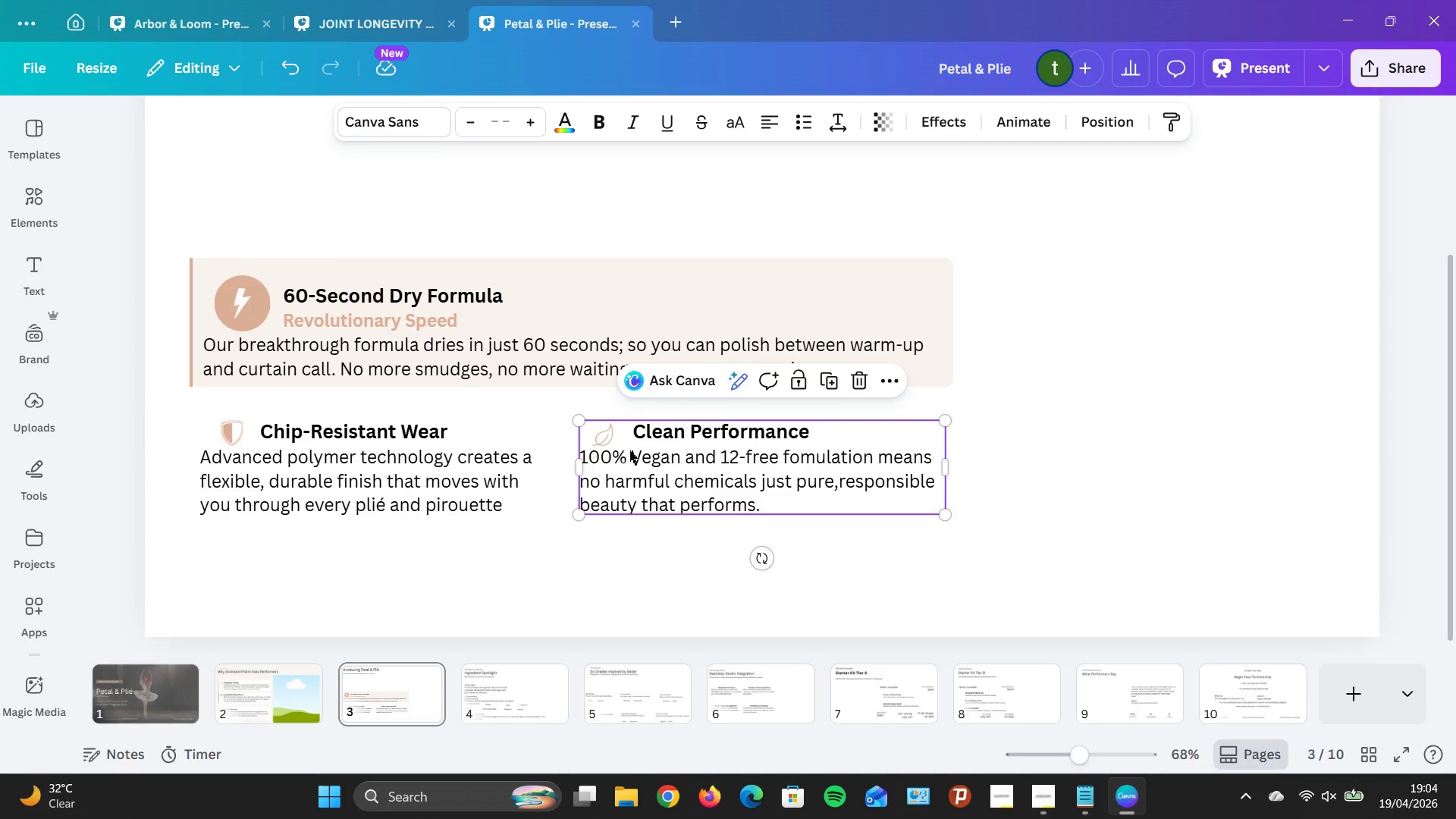 
left_click([608, 436])
 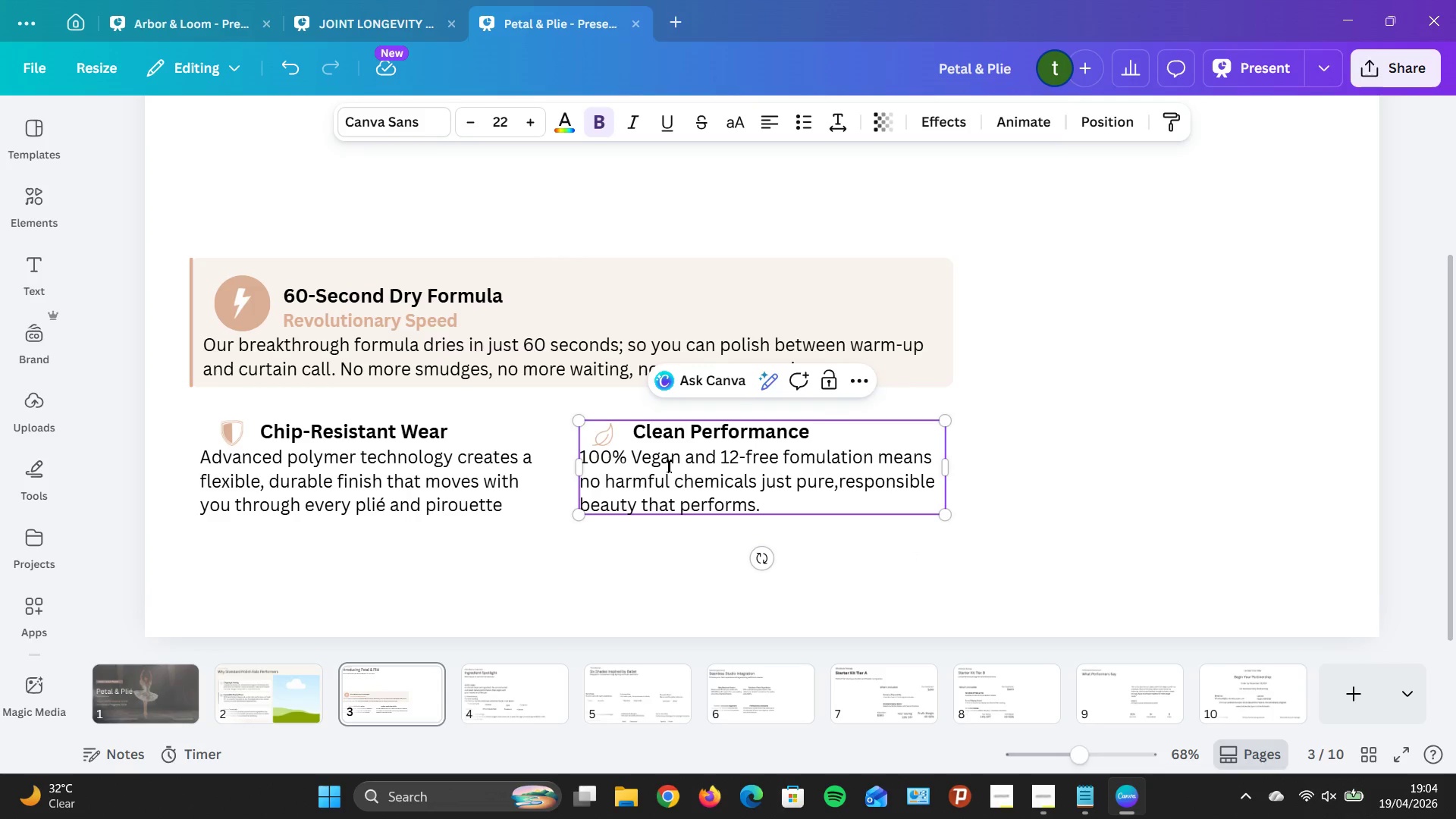 
left_click_drag(start_coordinate=[710, 487], to_coordinate=[730, 554])
 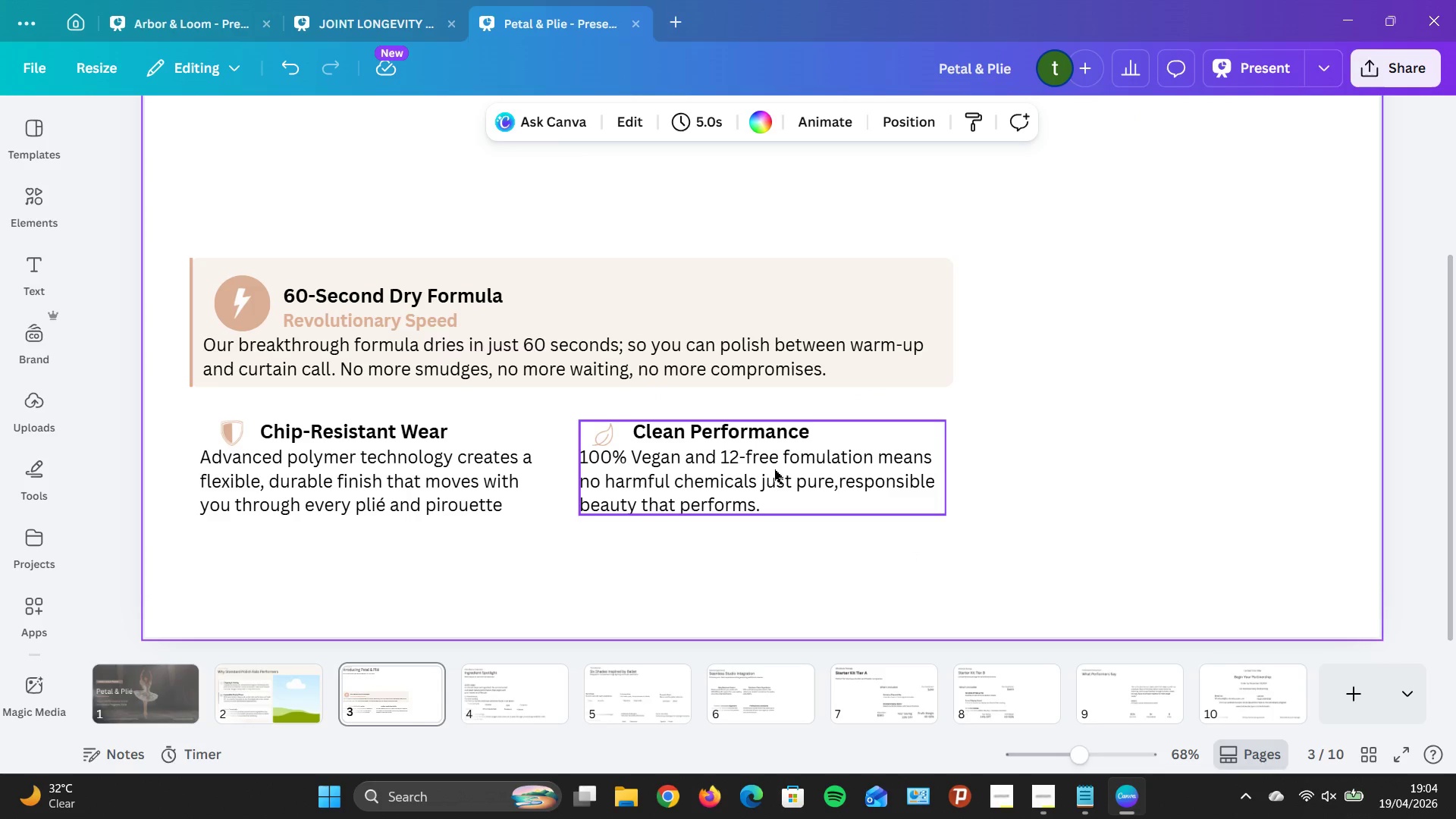 
left_click_drag(start_coordinate=[774, 467], to_coordinate=[783, 560])
 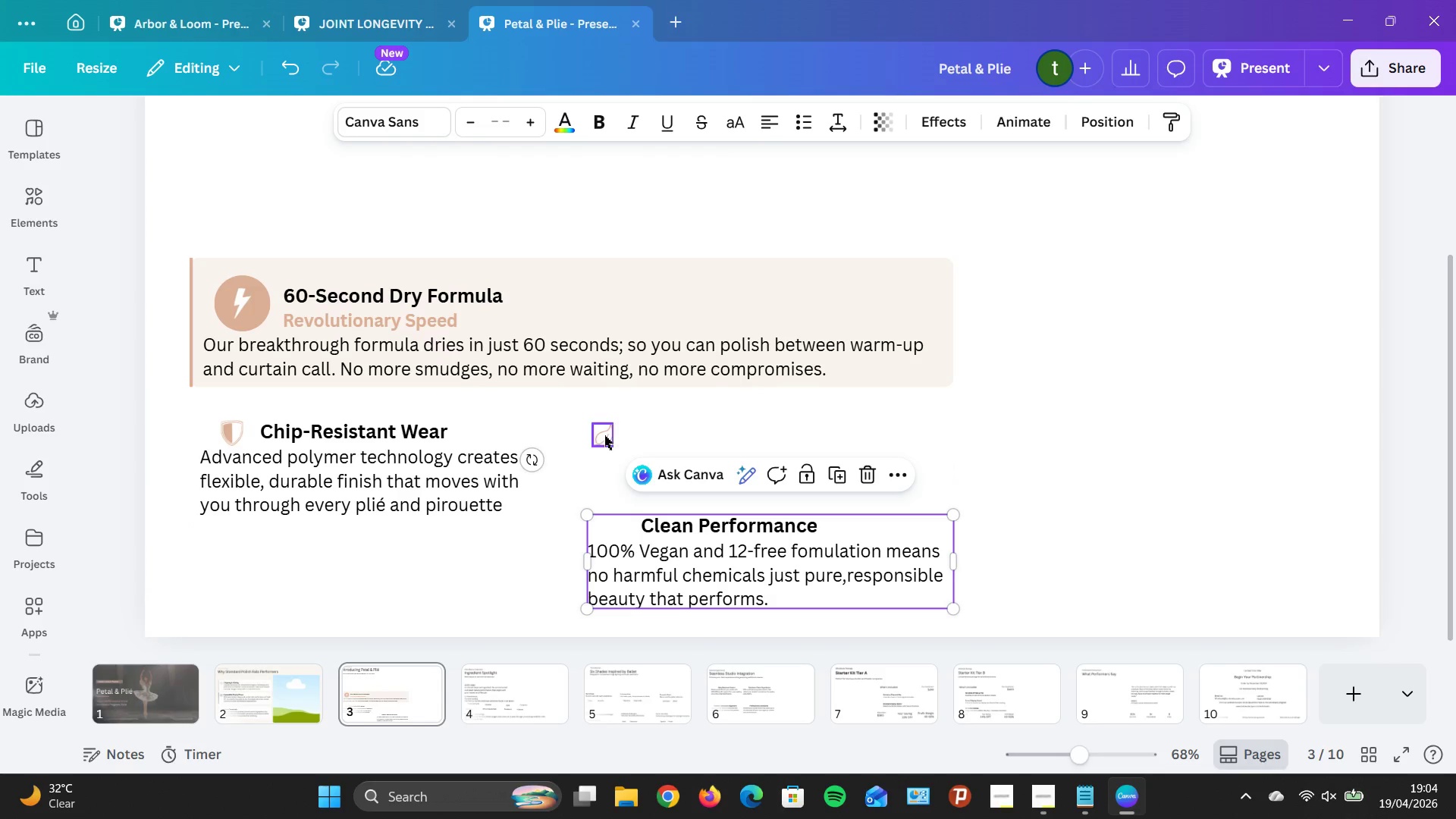 
left_click([604, 435])
 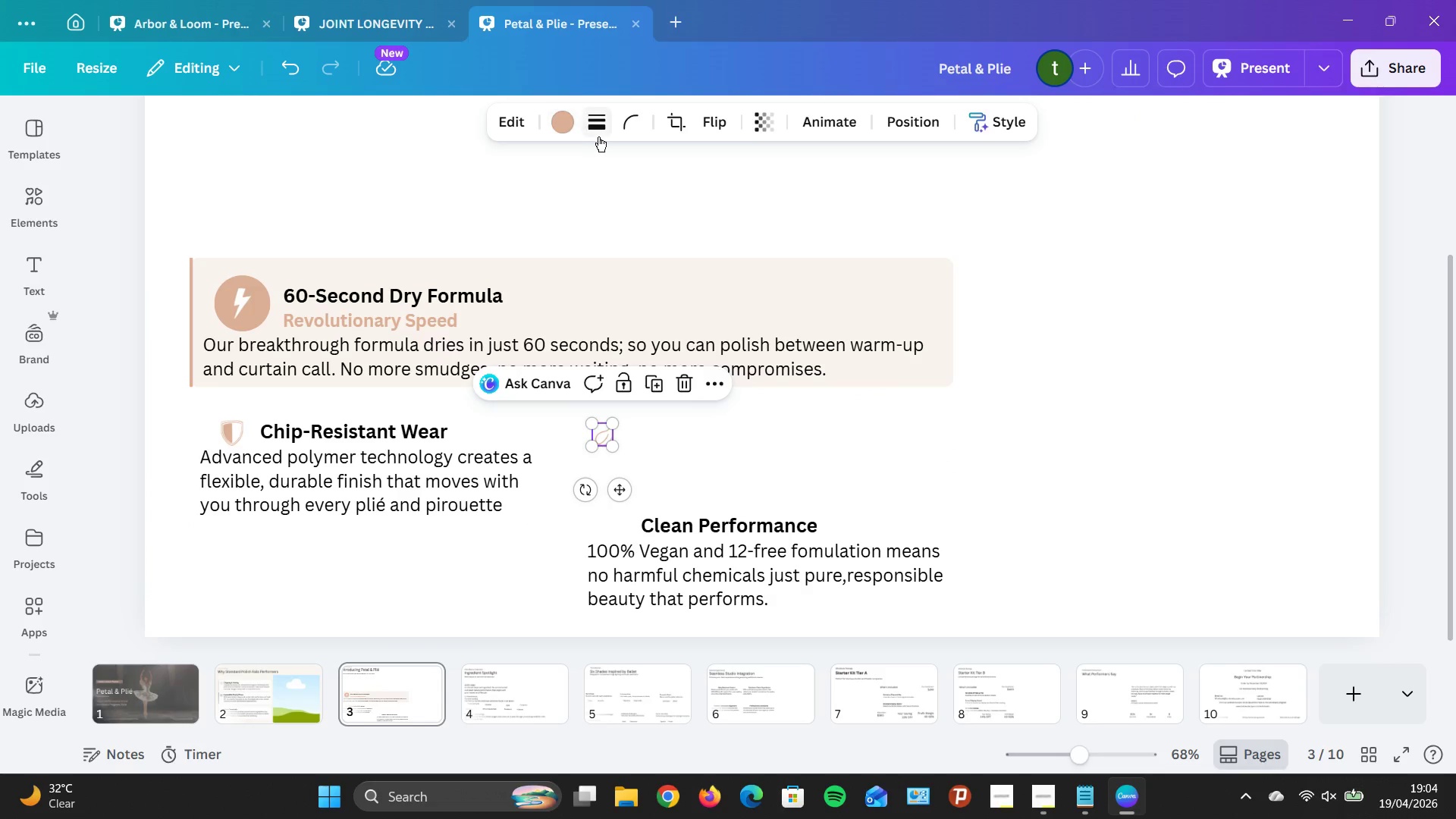 
left_click([598, 125])
 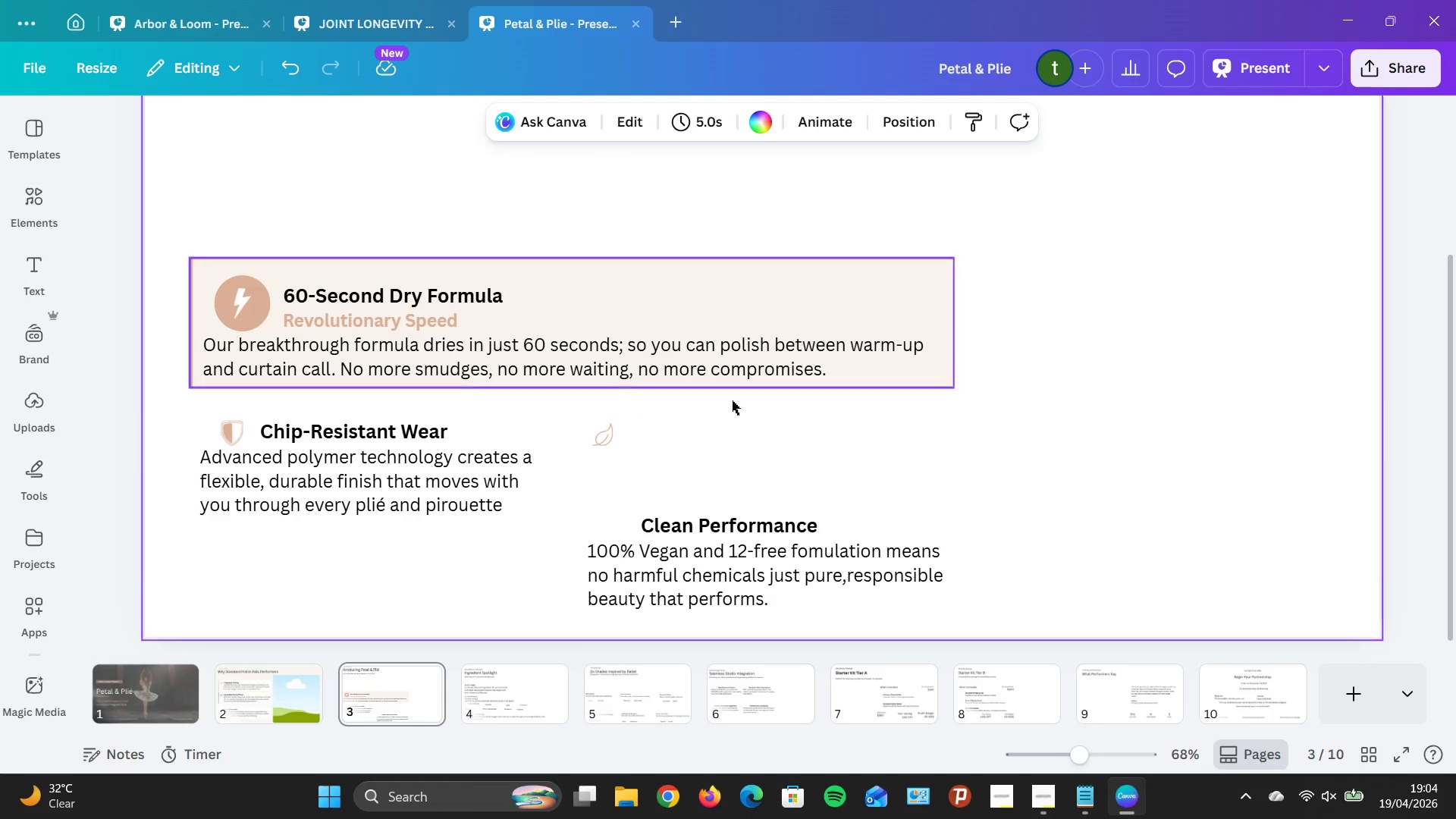 
left_click([609, 439])
 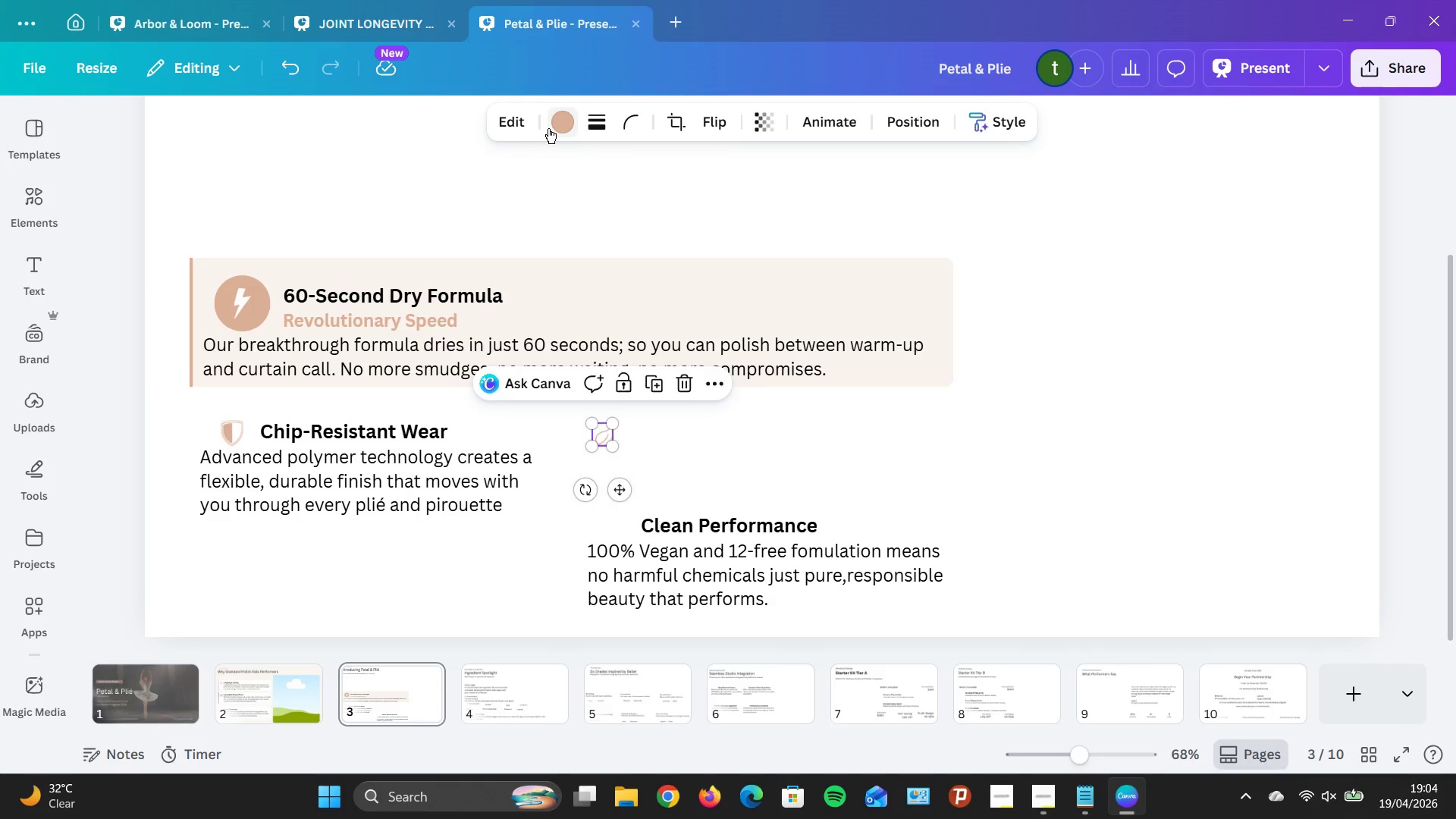 
left_click([503, 127])
 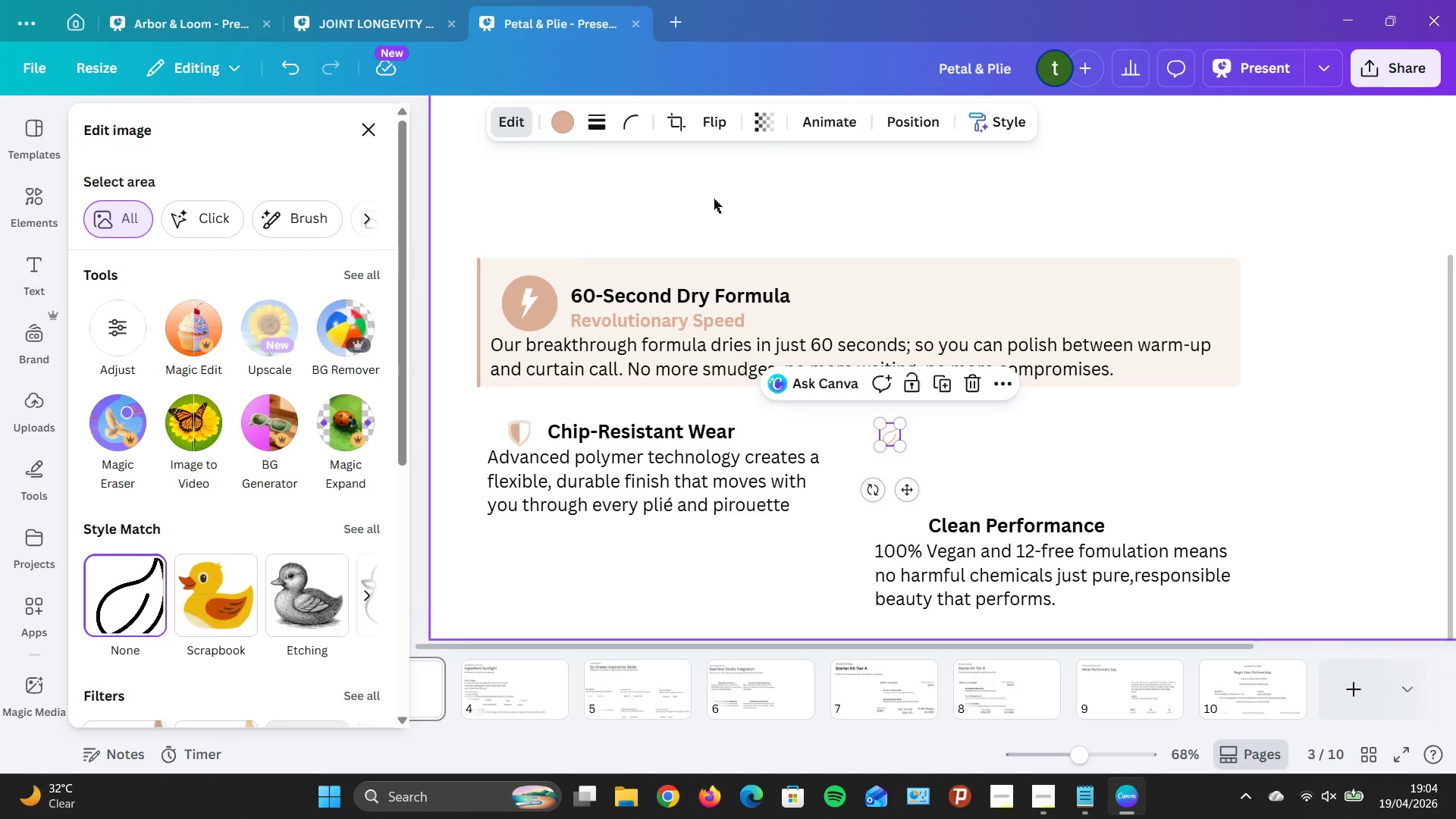 
wait(11.23)
 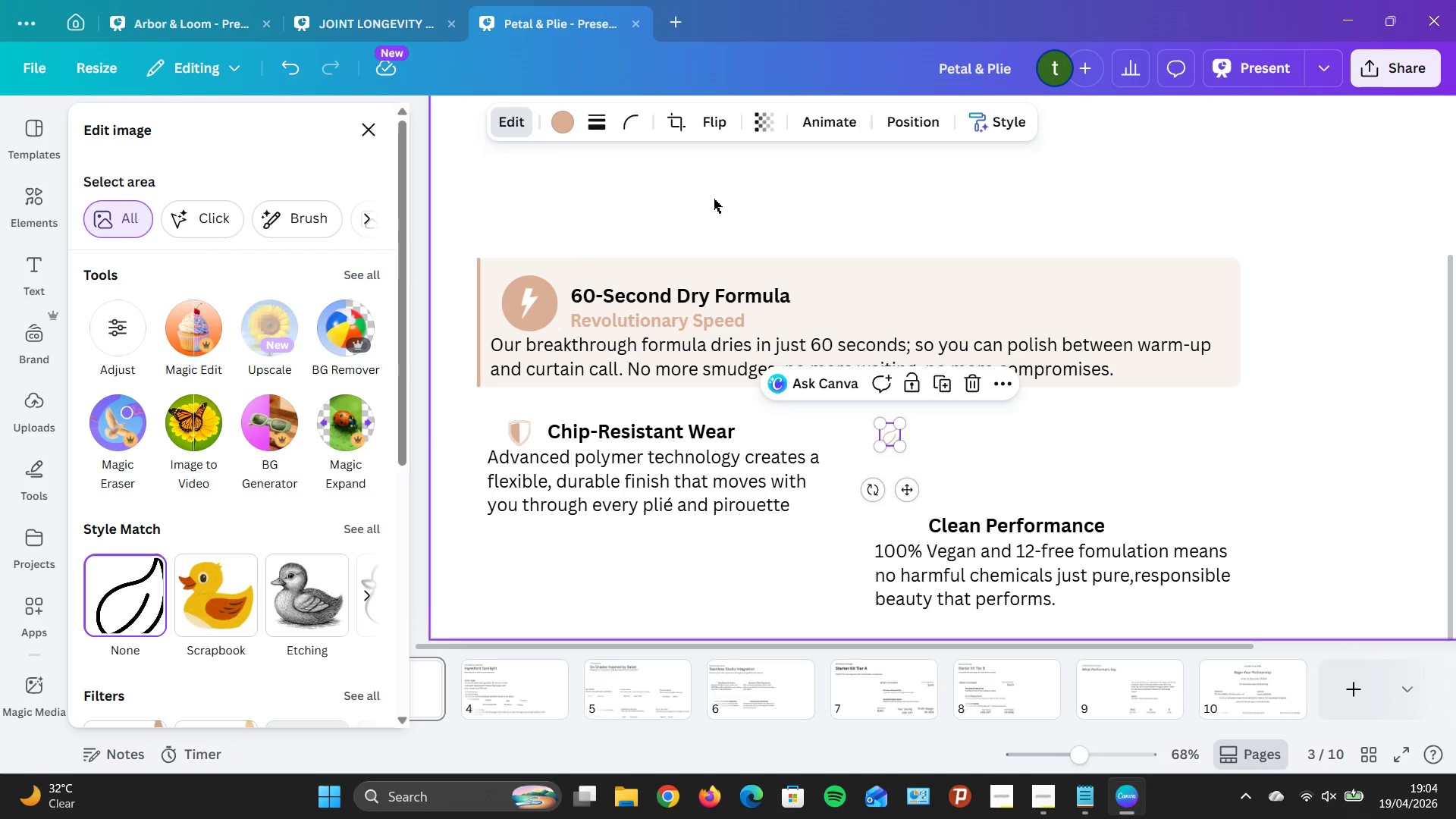 
left_click([561, 114])
 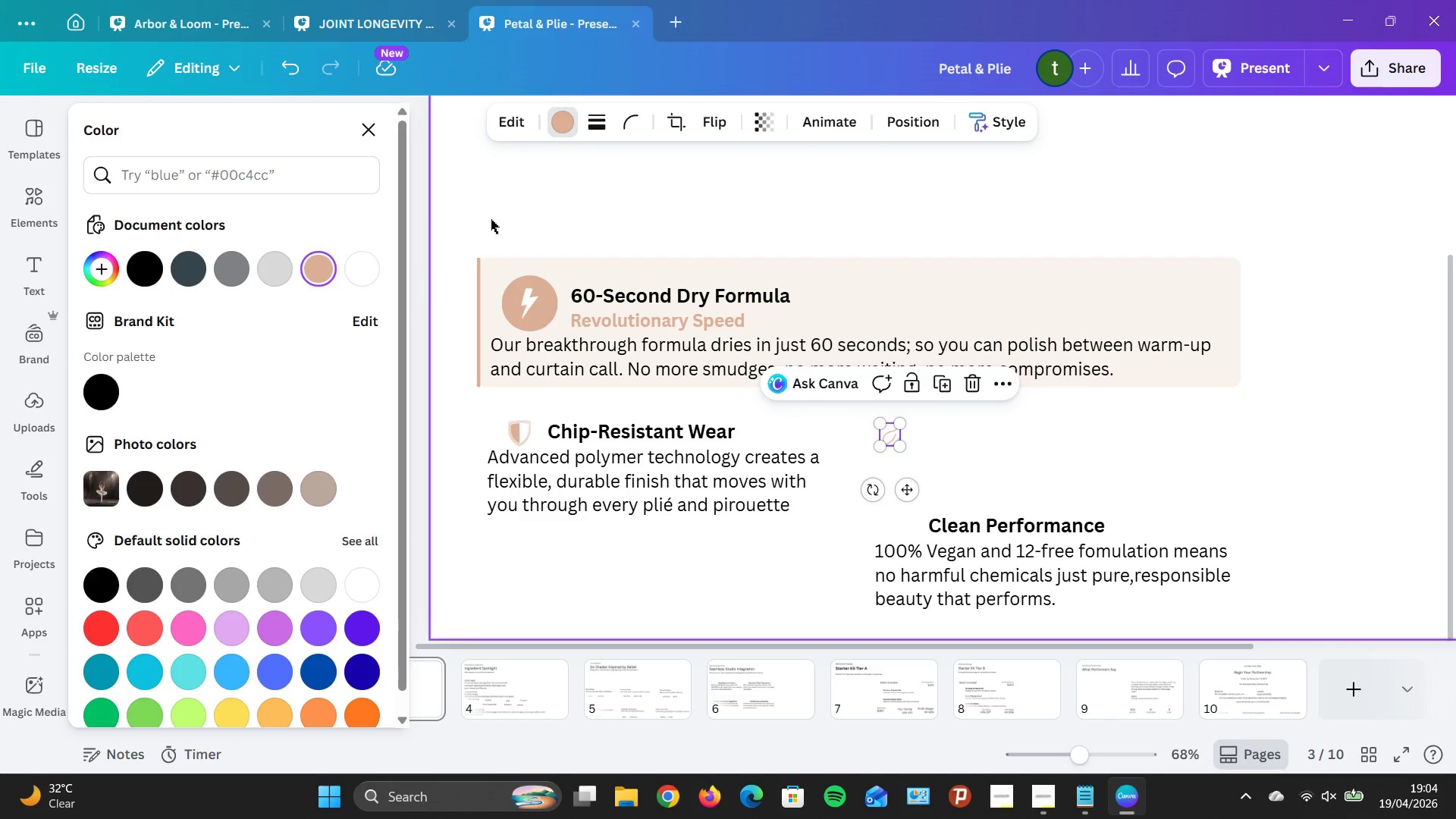 
left_click([355, 127])
 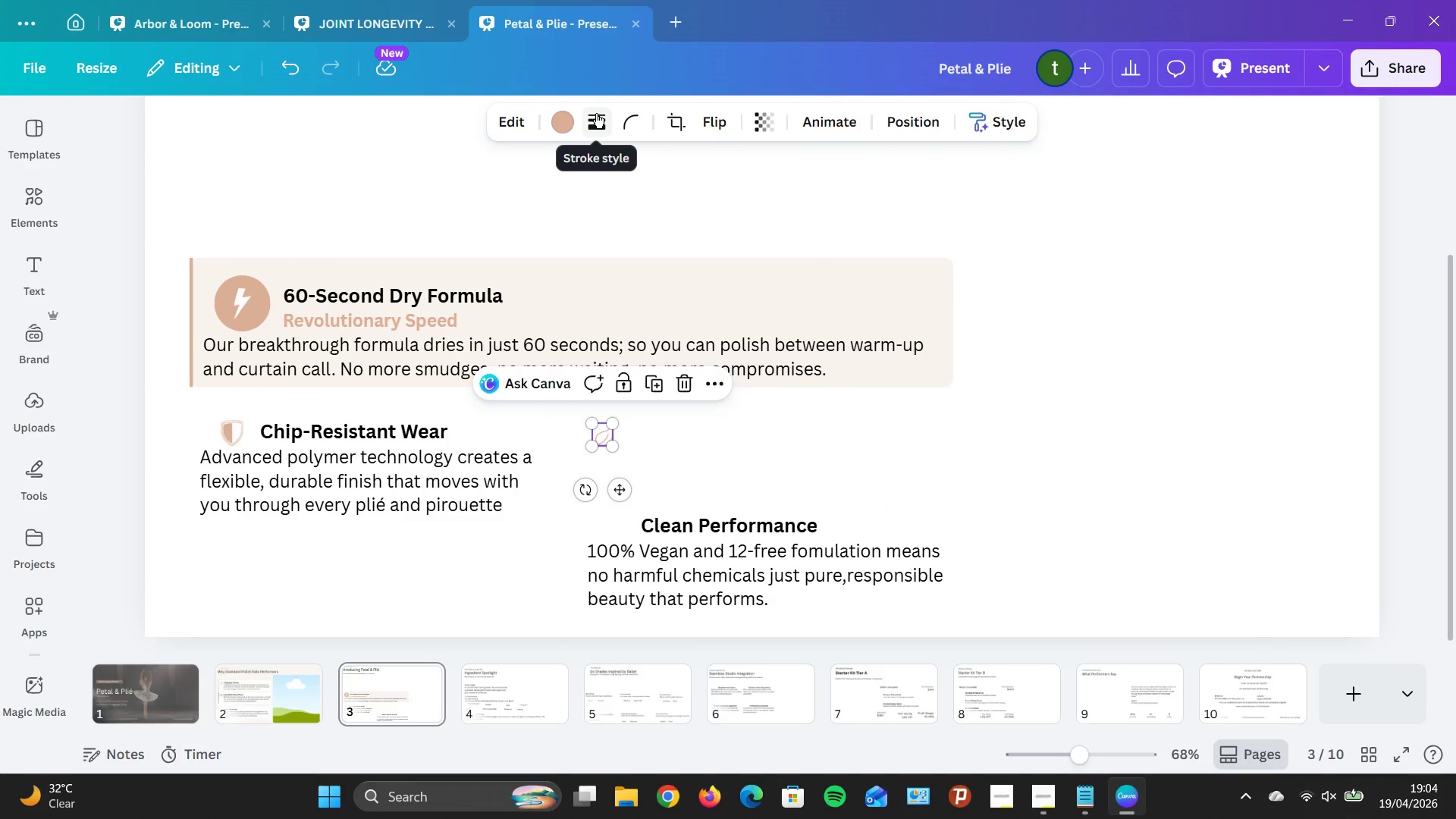 
left_click([595, 113])
 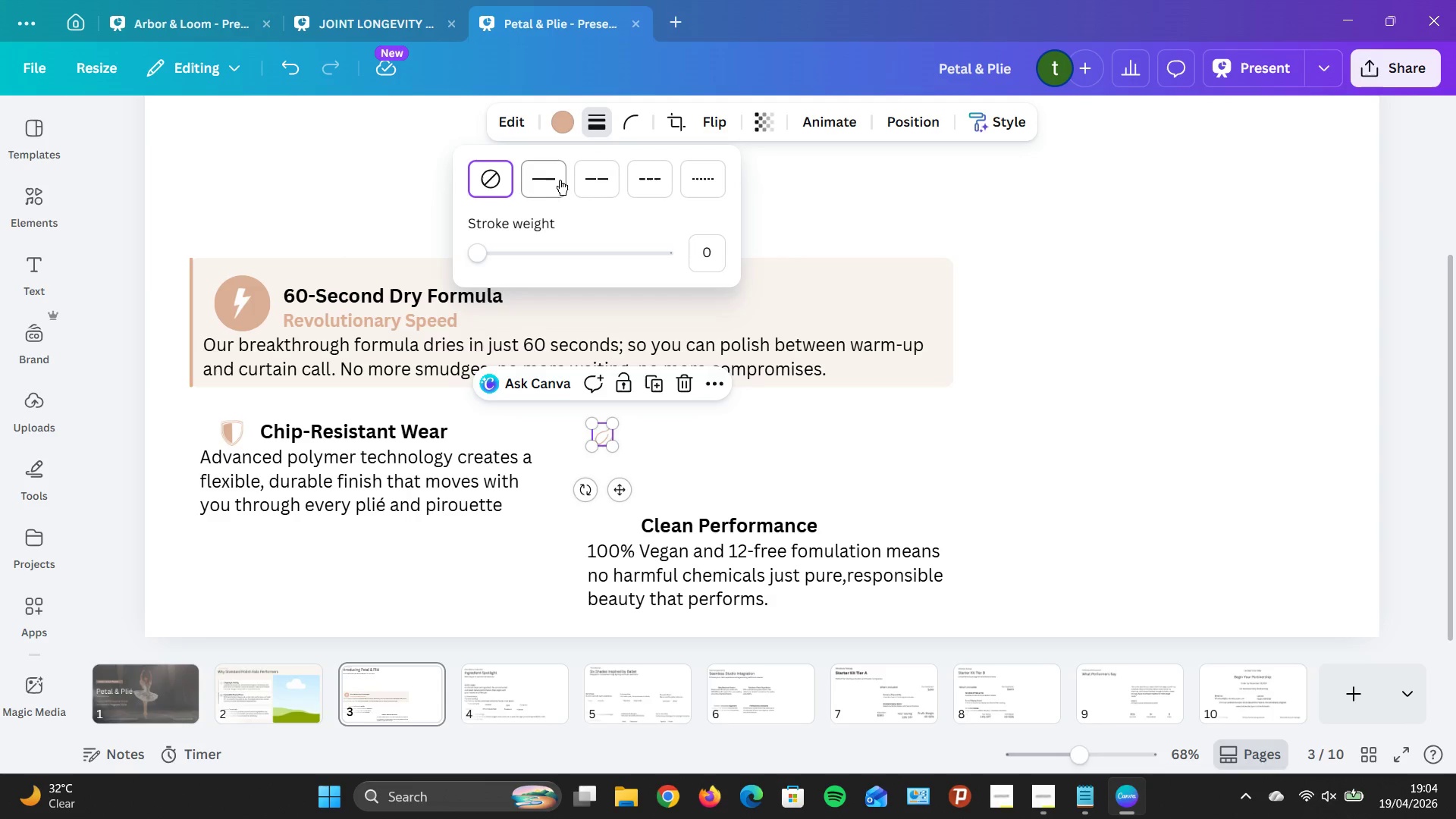 
left_click([526, 250])
 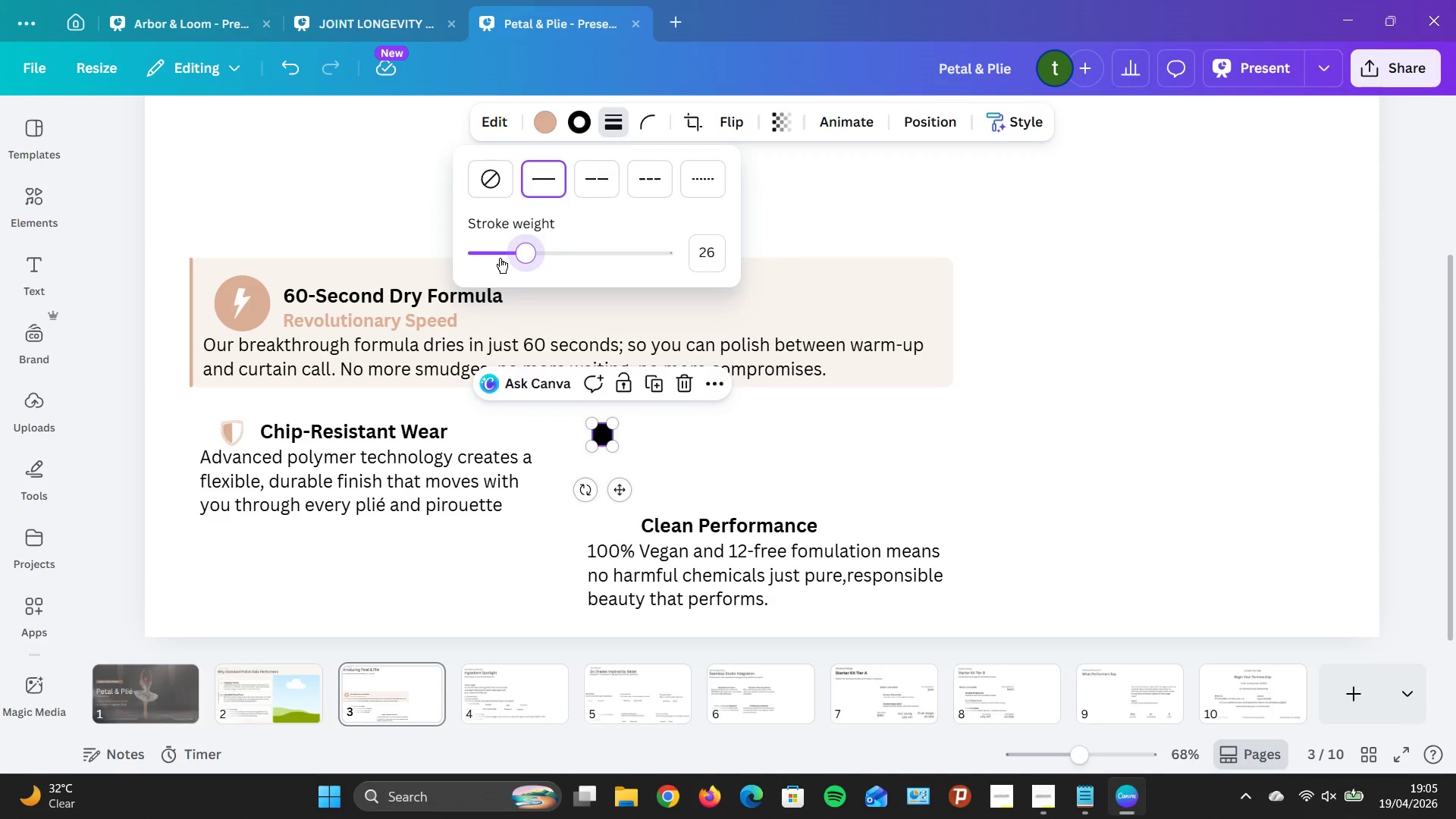 
left_click([491, 260])
 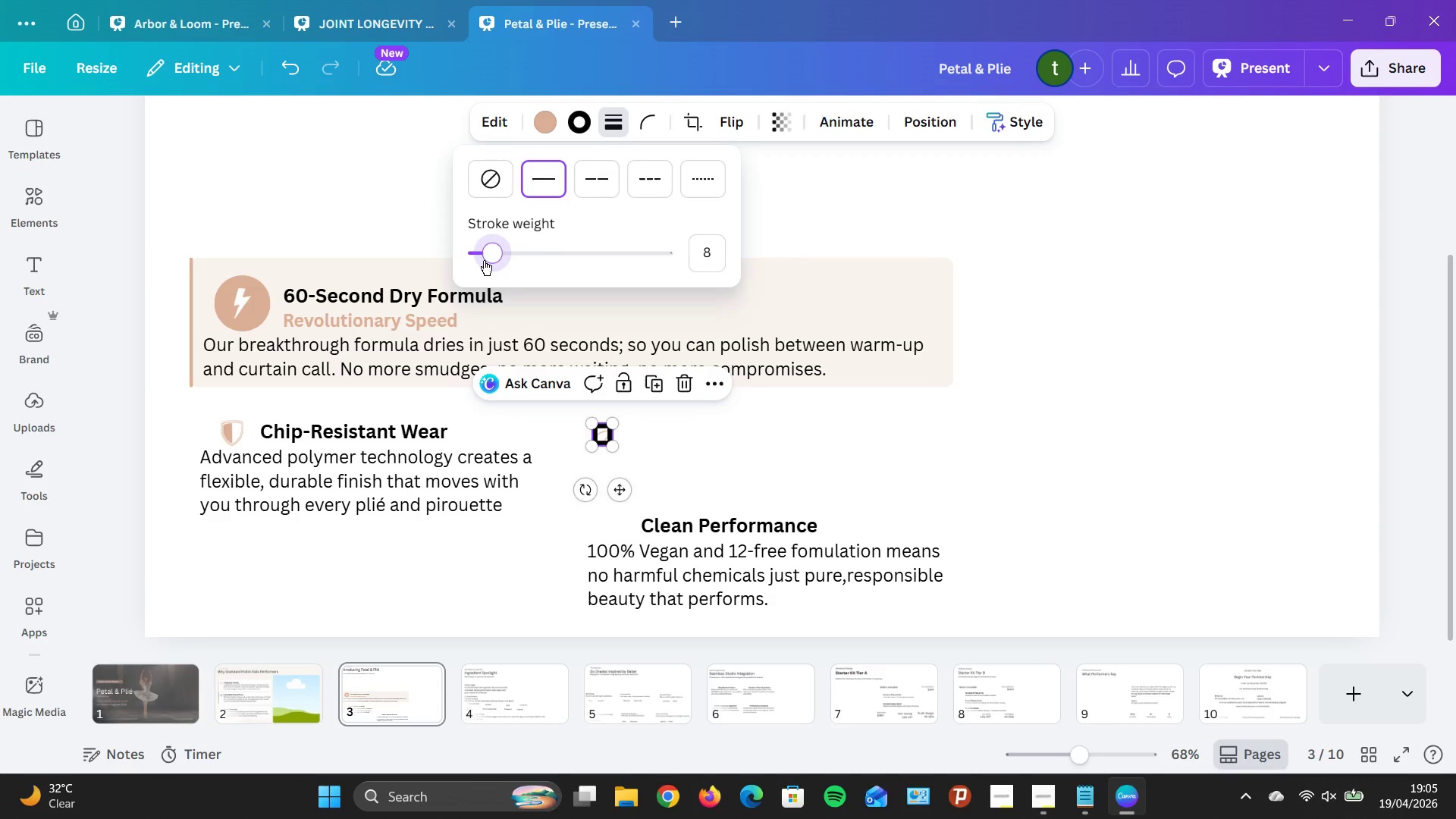 
key(ArrowLeft)
 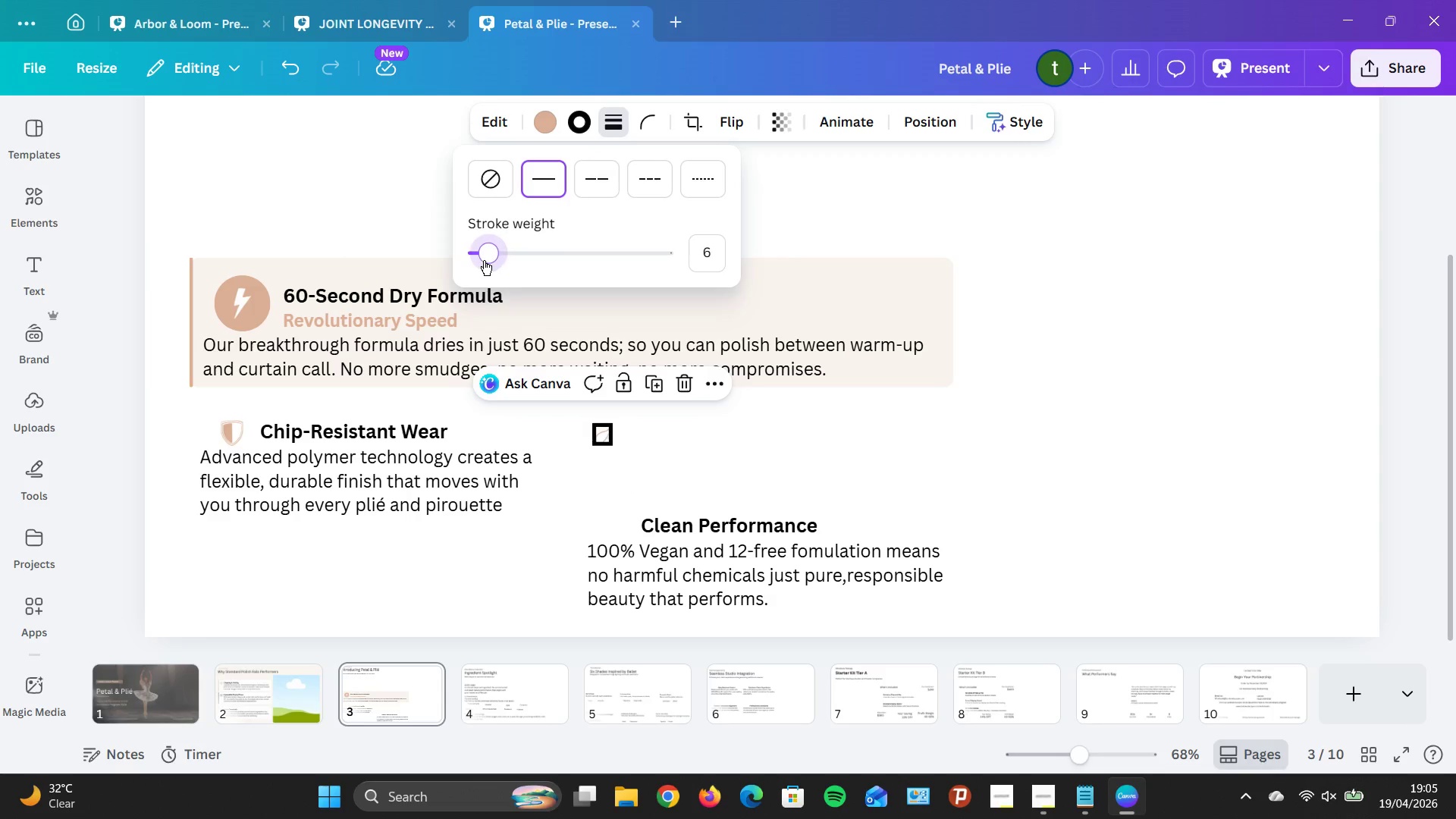 
key(ArrowLeft)
 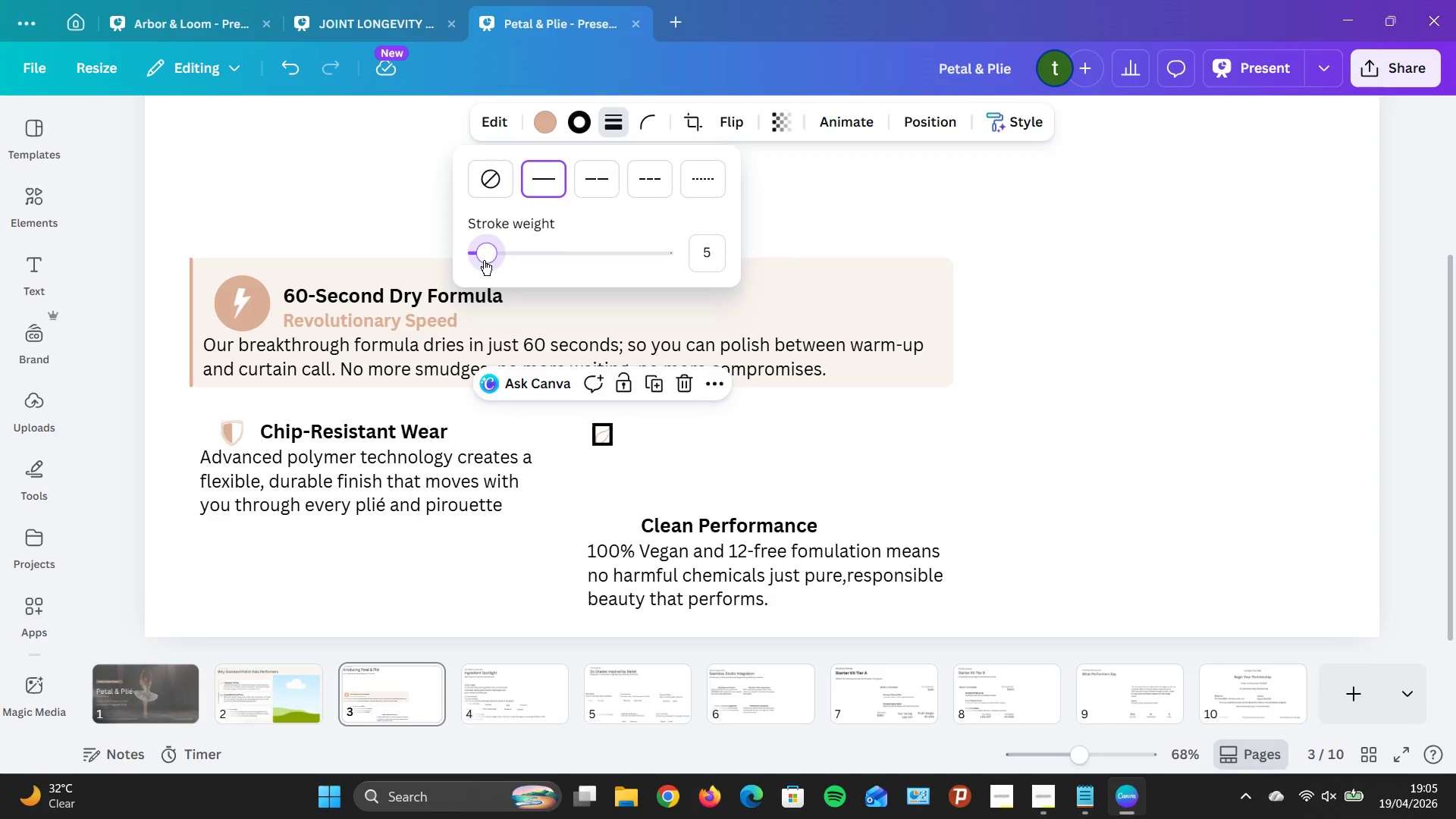 
key(ArrowLeft)
 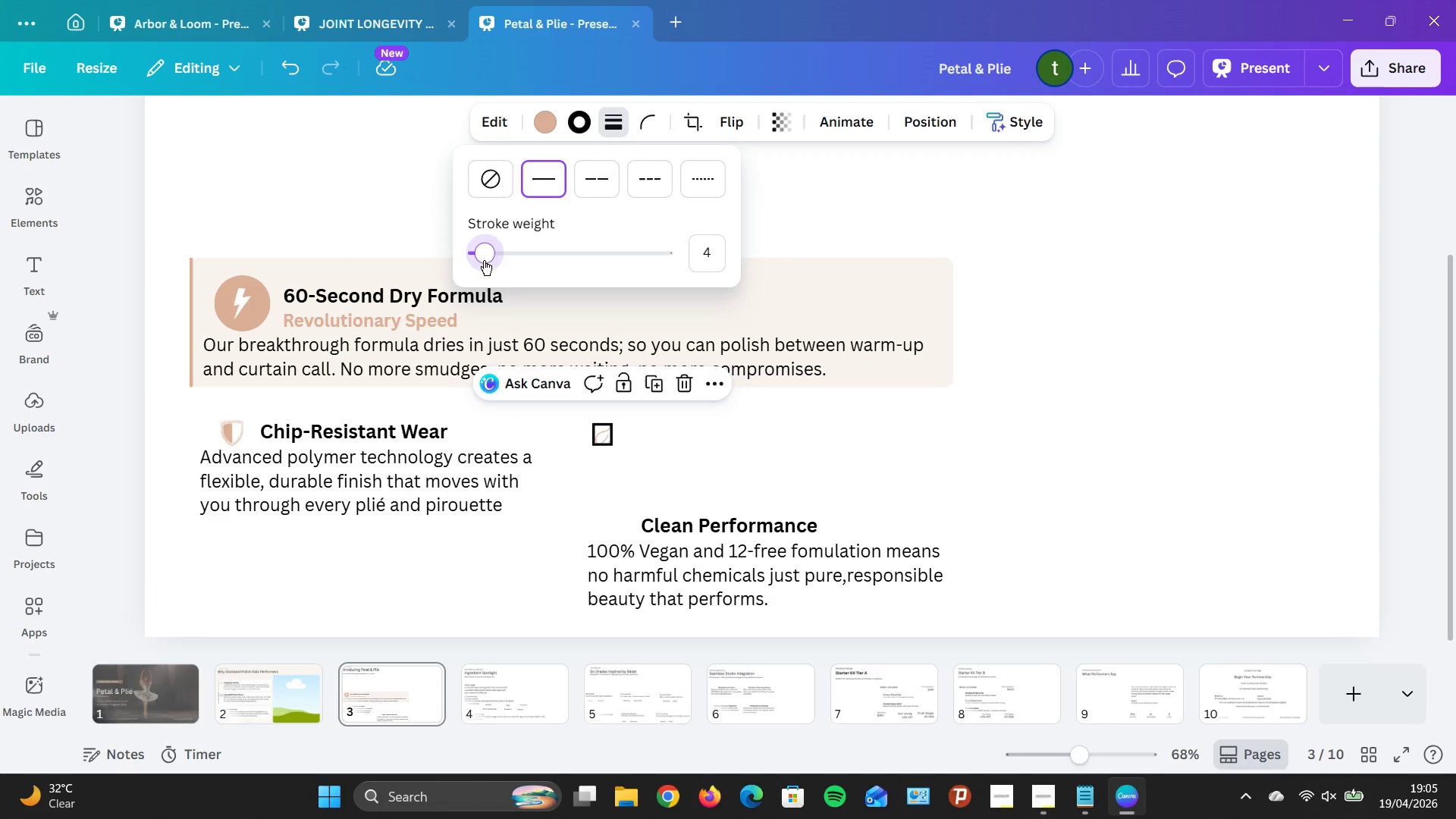 
key(ArrowLeft)
 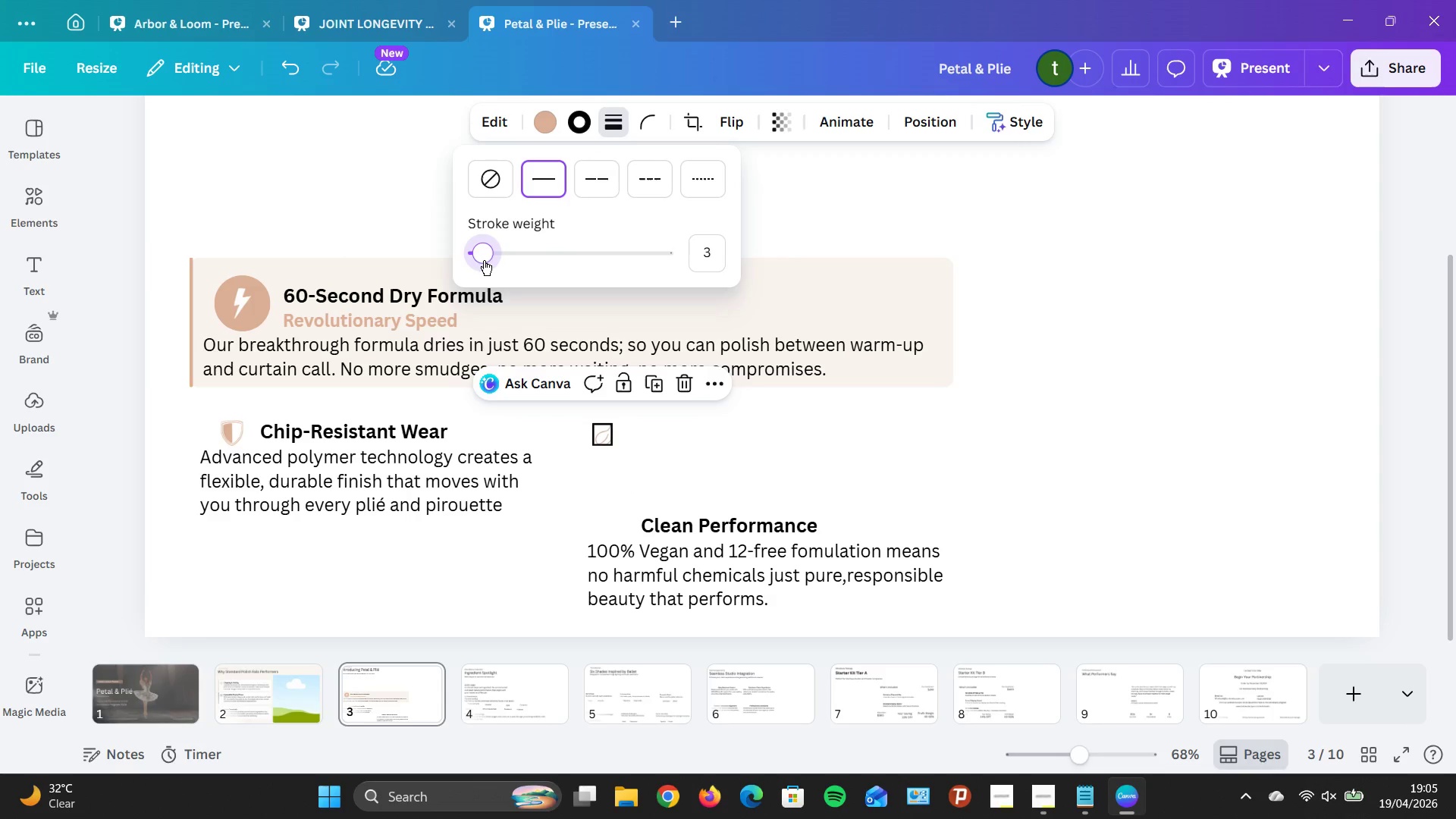 
key(ArrowLeft)
 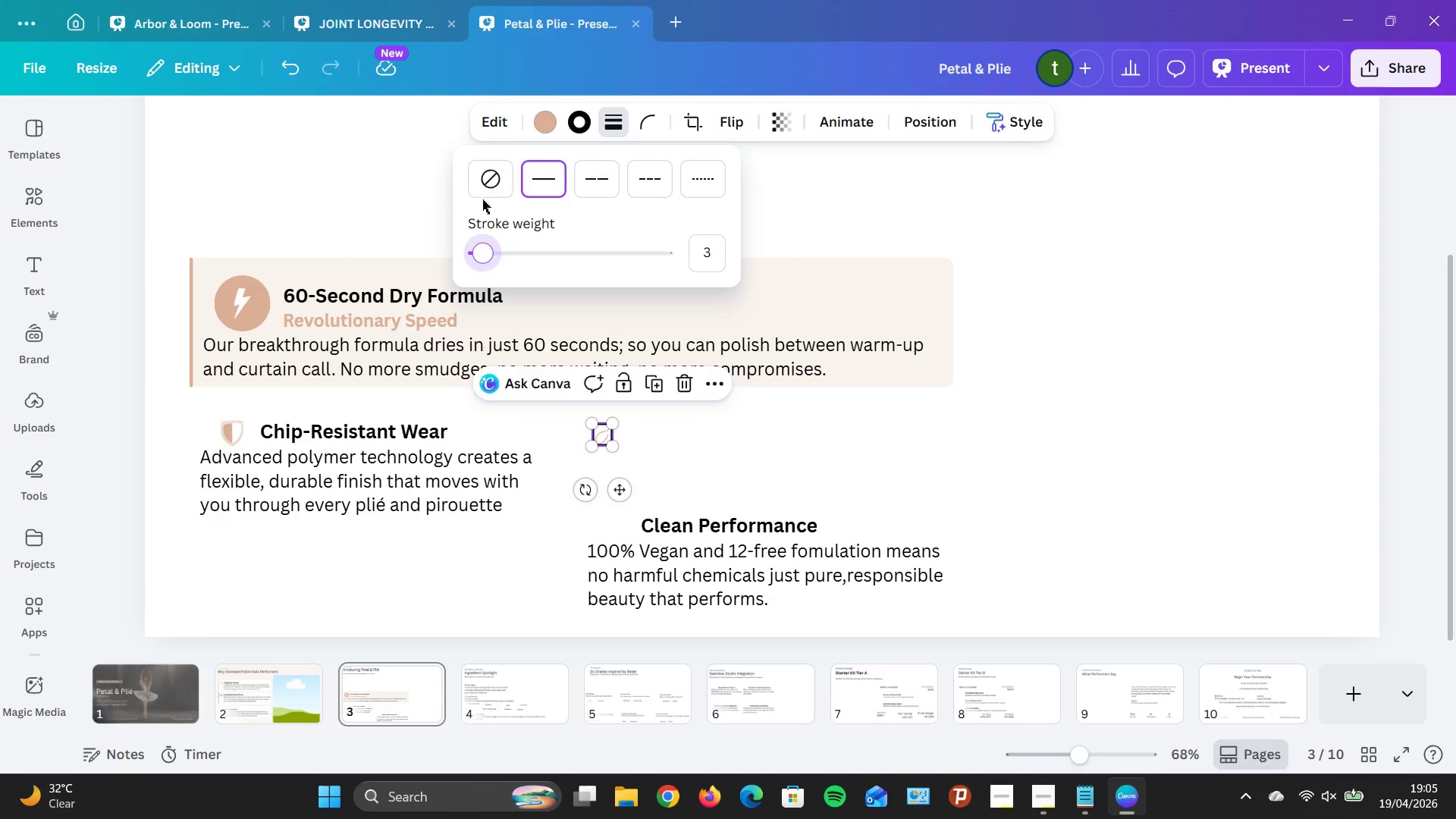 
left_click([484, 180])
 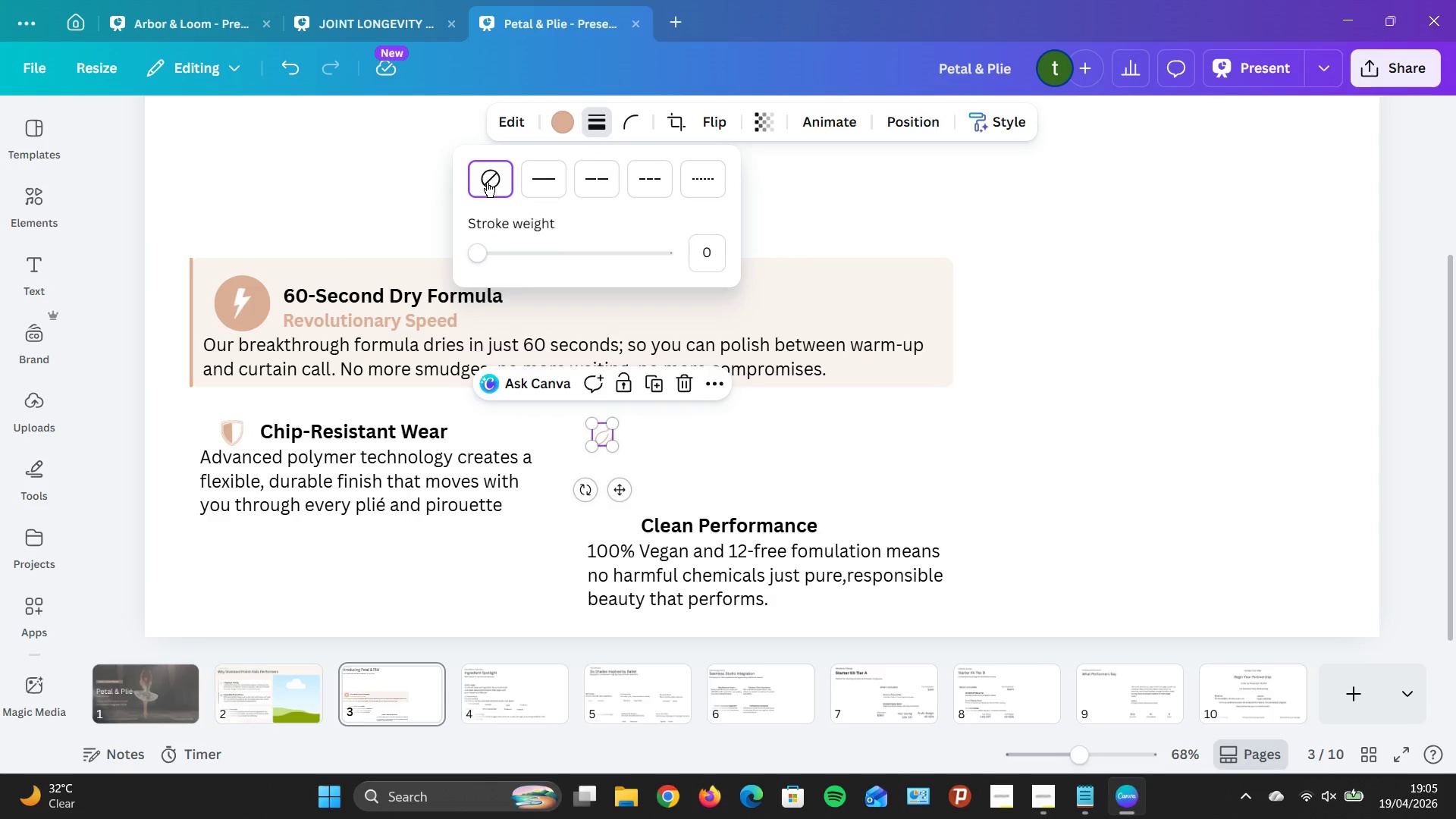 
left_click([487, 182])
 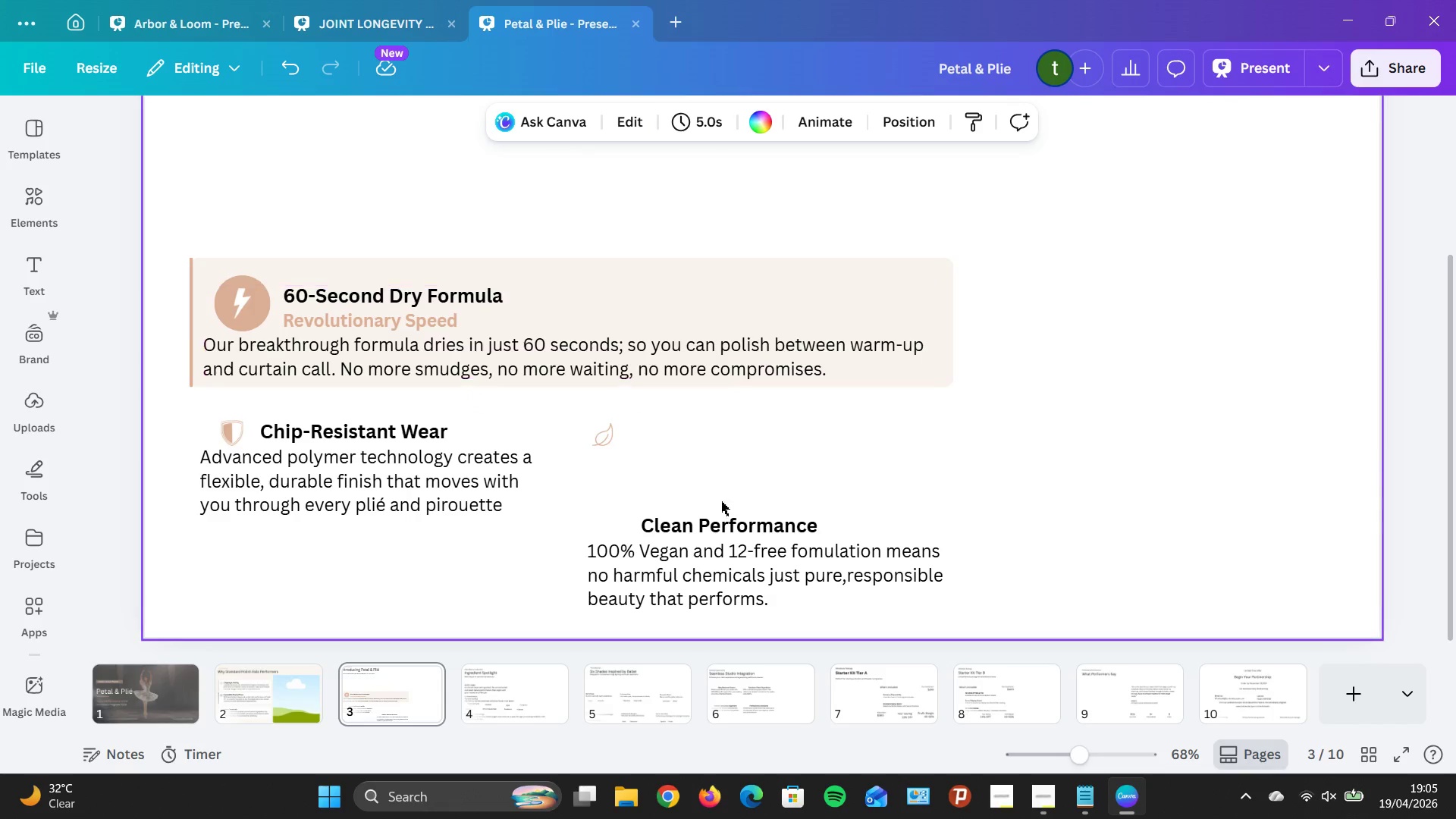 
left_click([610, 436])
 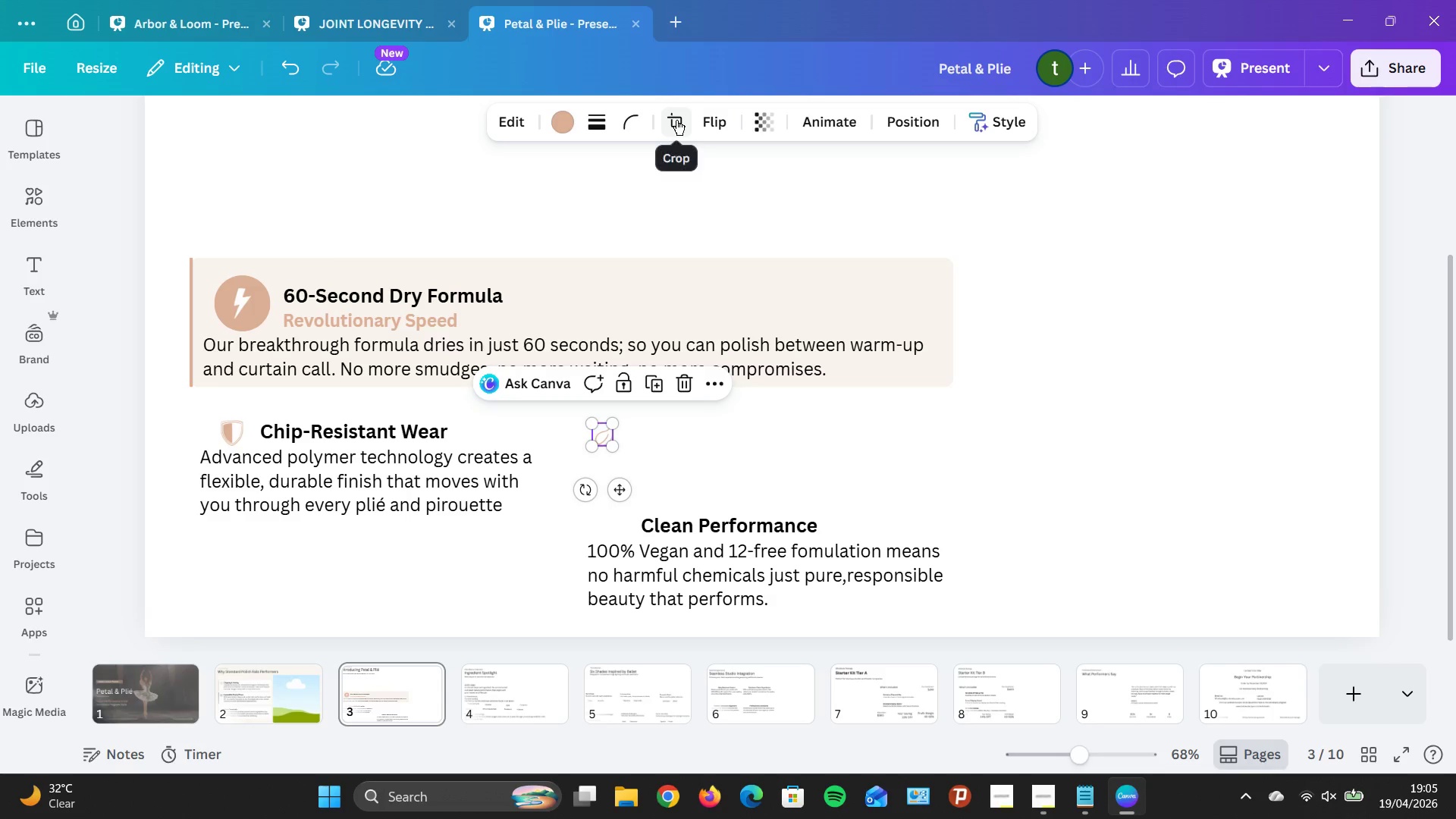 
left_click([676, 120])
 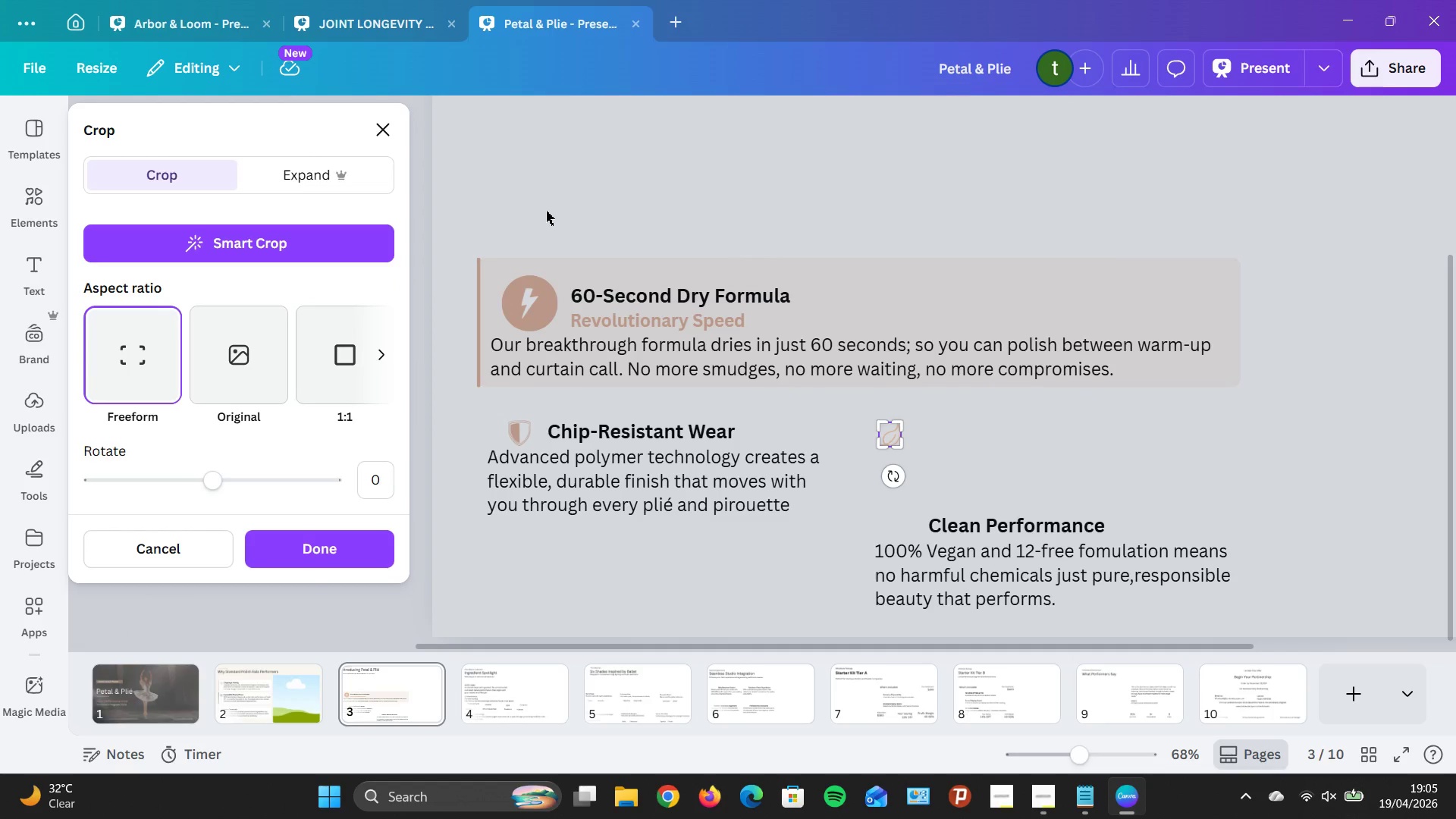 
left_click([548, 206])
 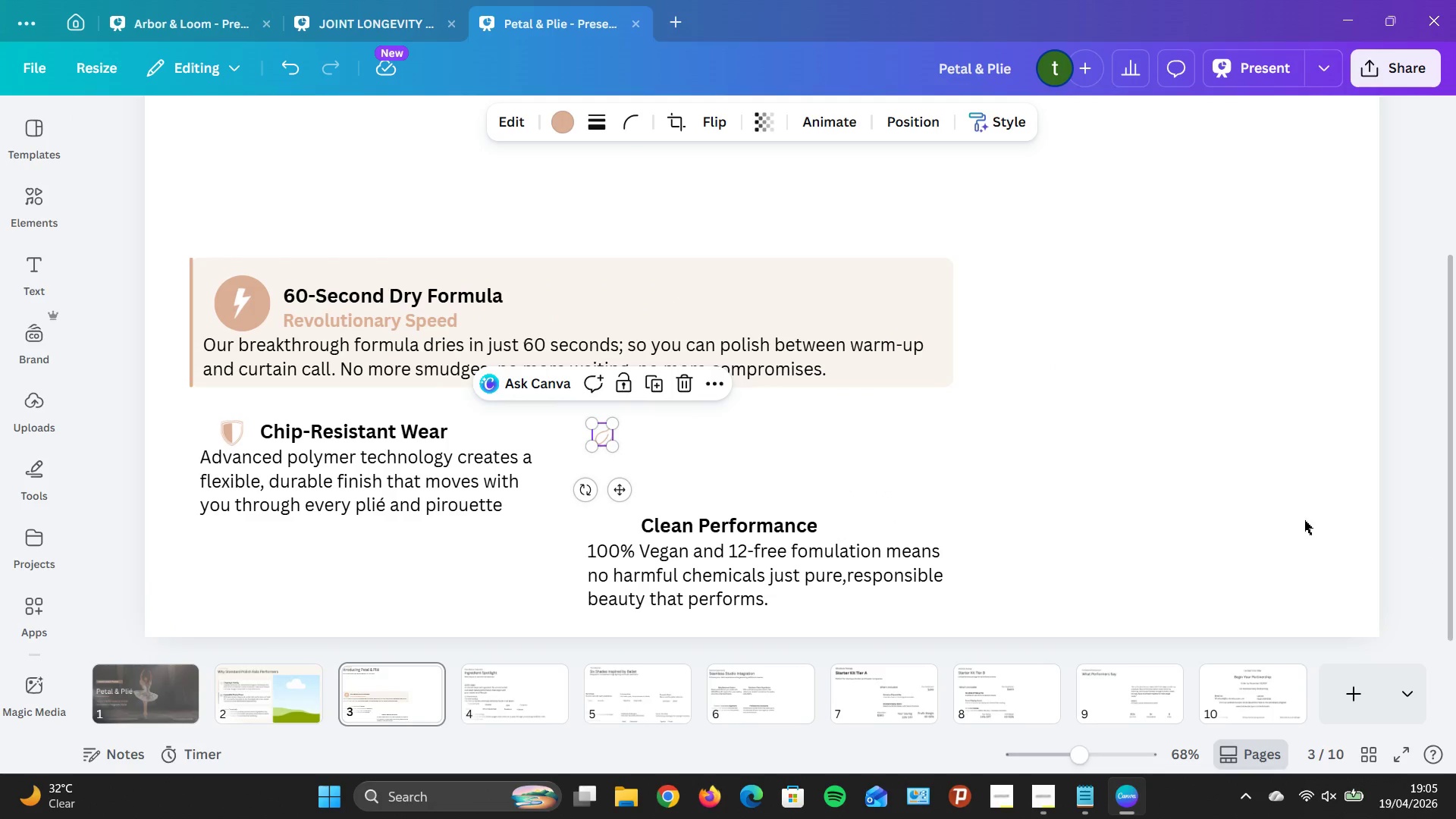 
left_click([1255, 495])
 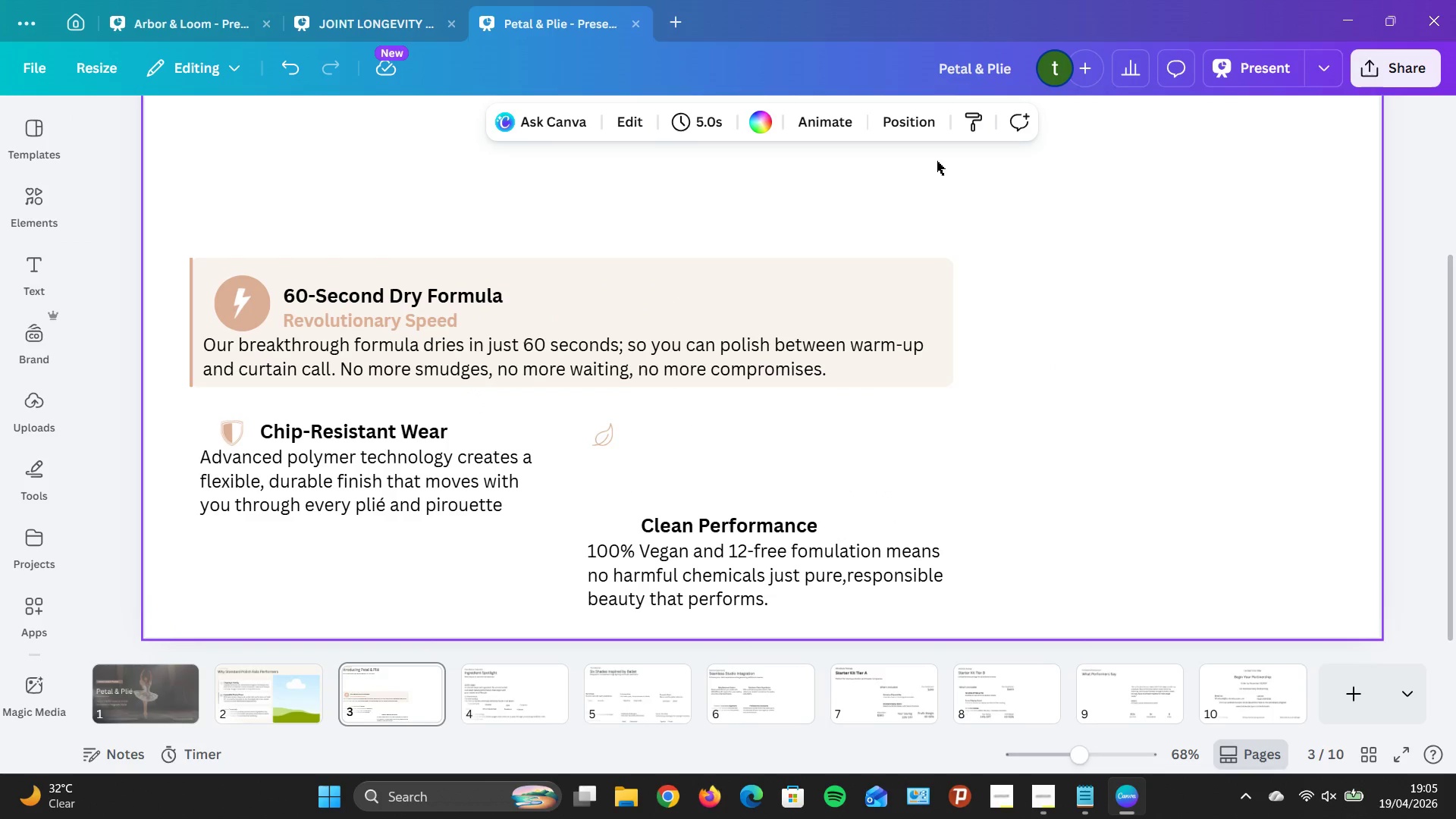 
left_click([977, 118])
 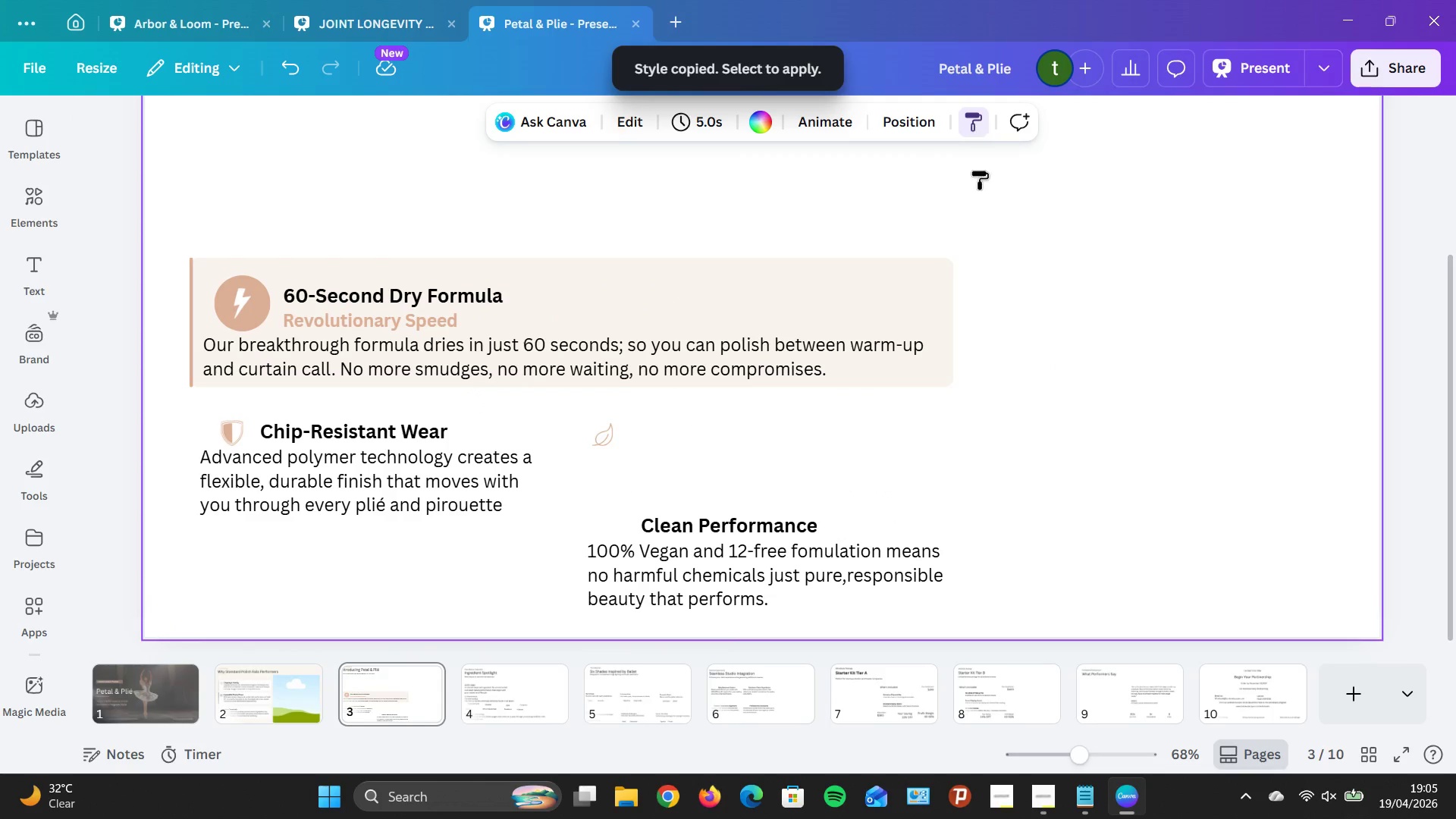 
left_click([1048, 356])
 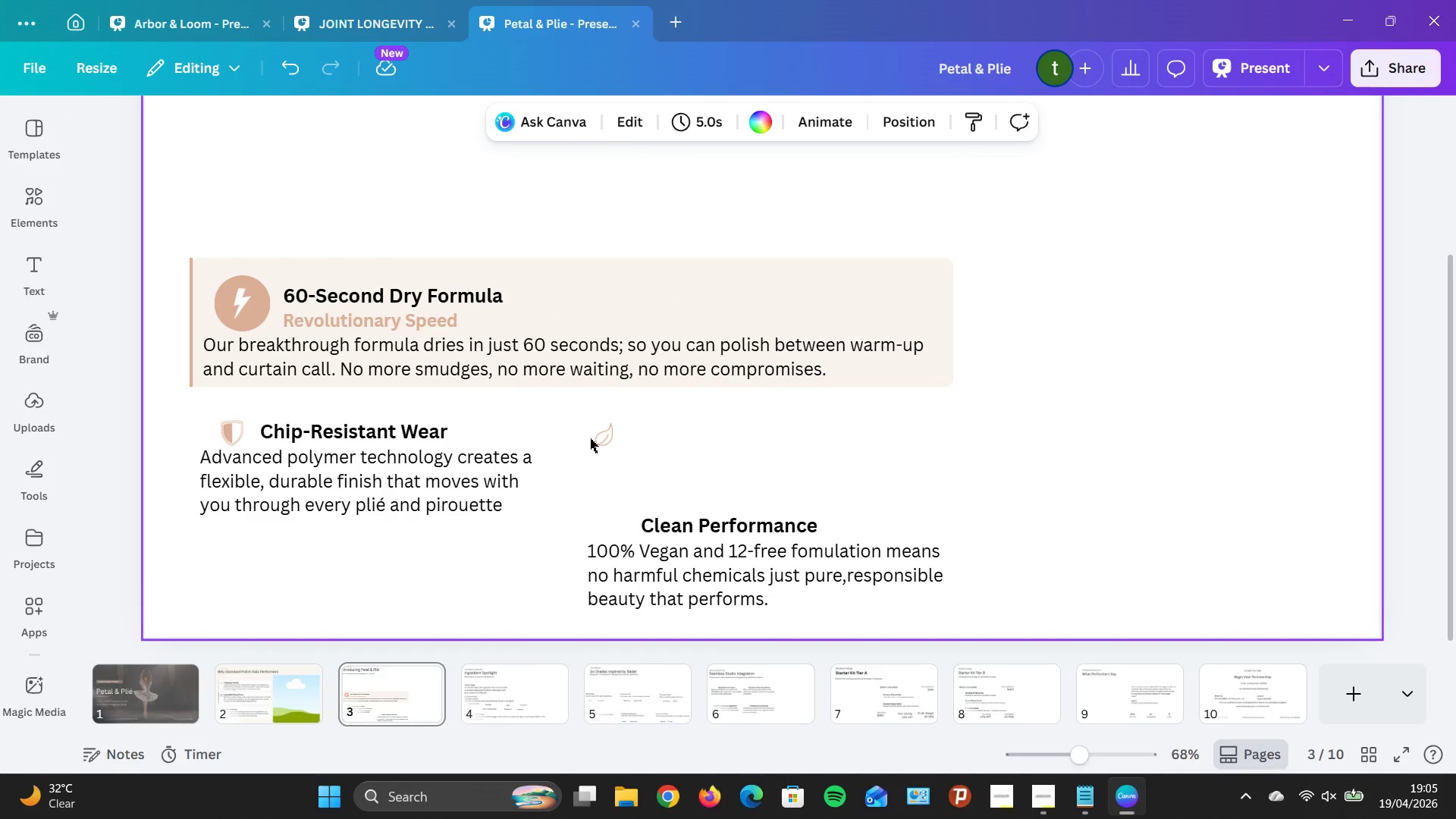 
left_click_drag(start_coordinate=[596, 440], to_coordinate=[589, 438])
 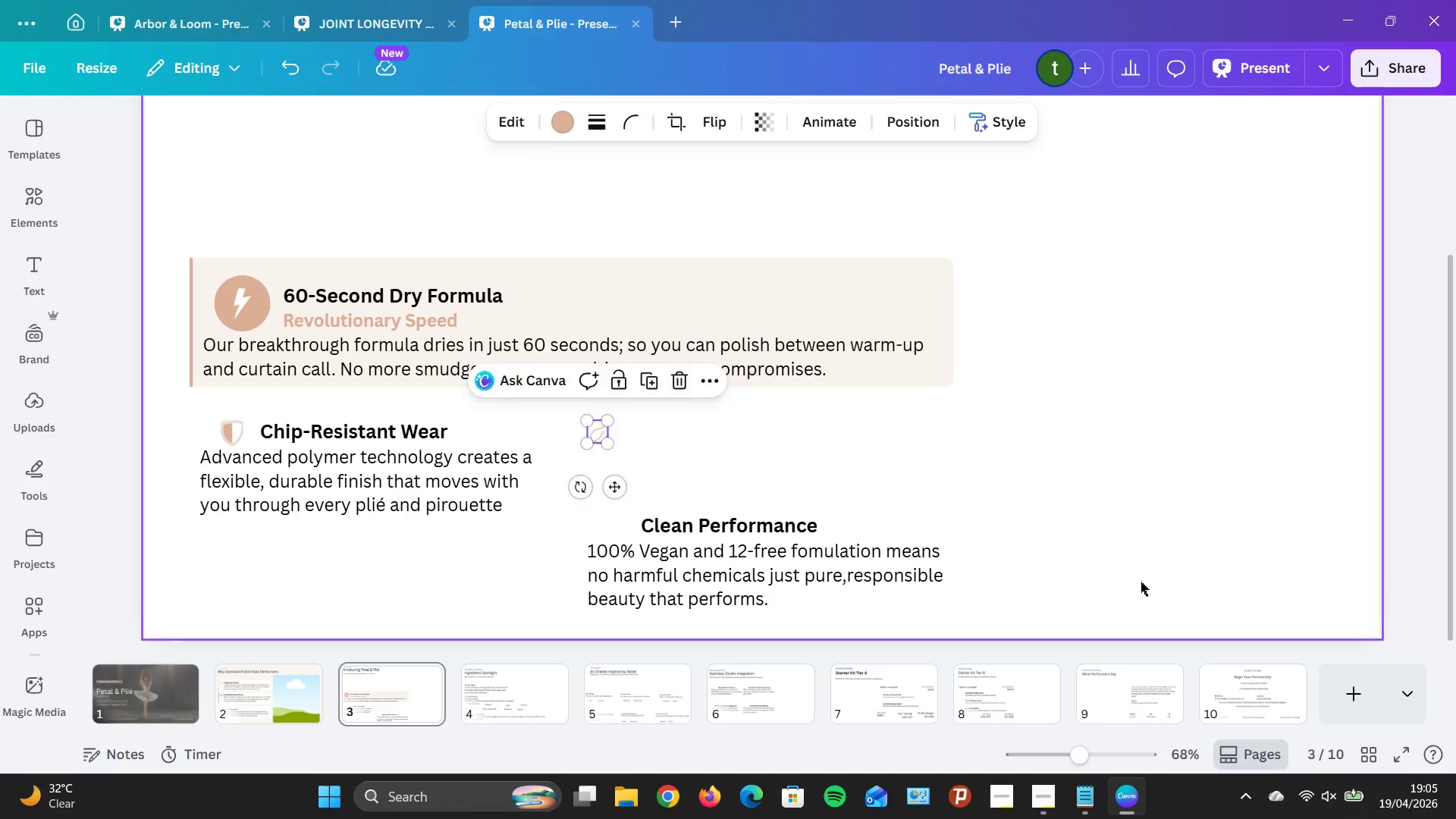 
left_click([1141, 582])
 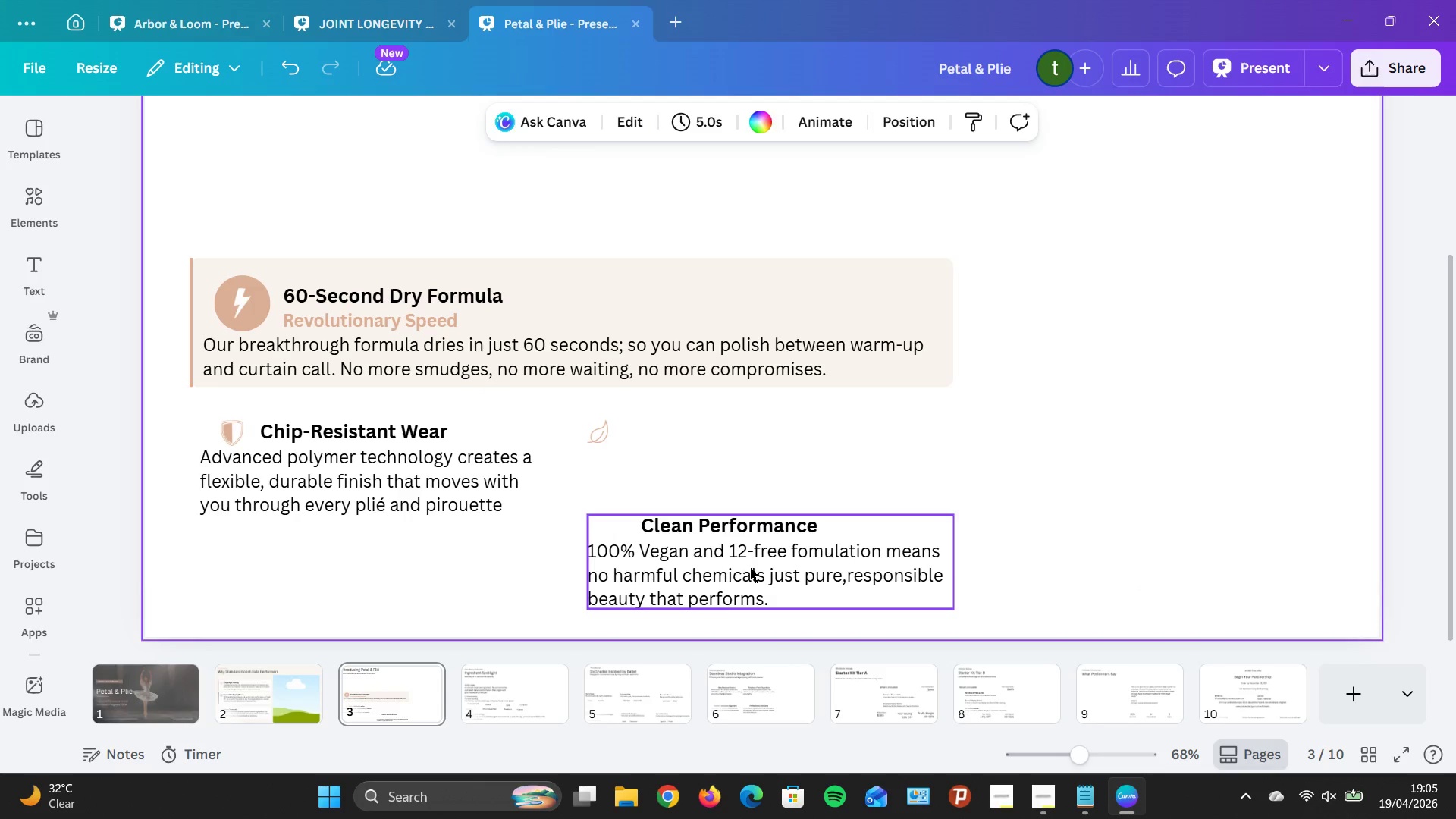 
left_click_drag(start_coordinate=[750, 568], to_coordinate=[741, 476])
 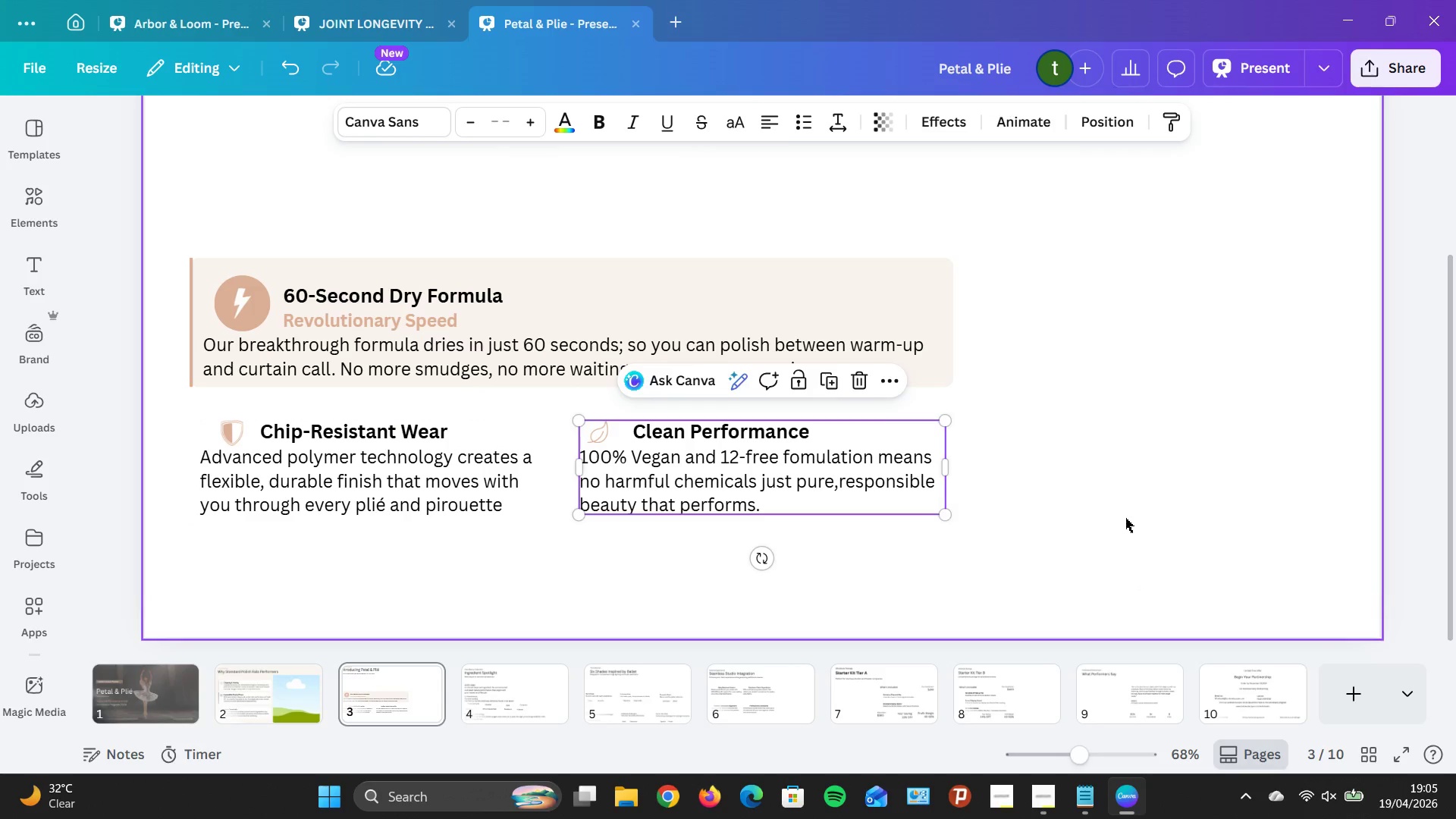 
left_click([1125, 518])
 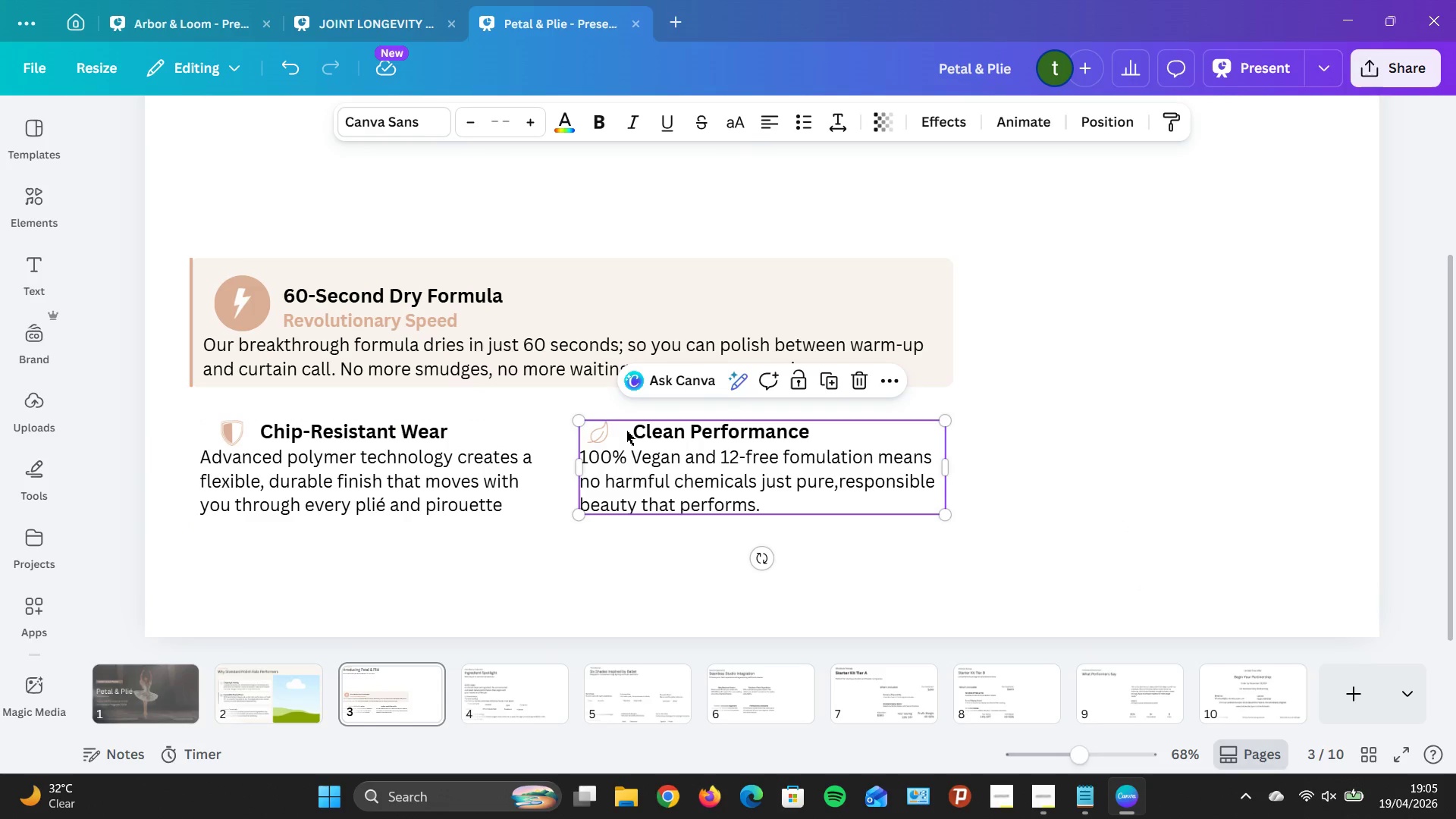 
left_click([626, 431])
 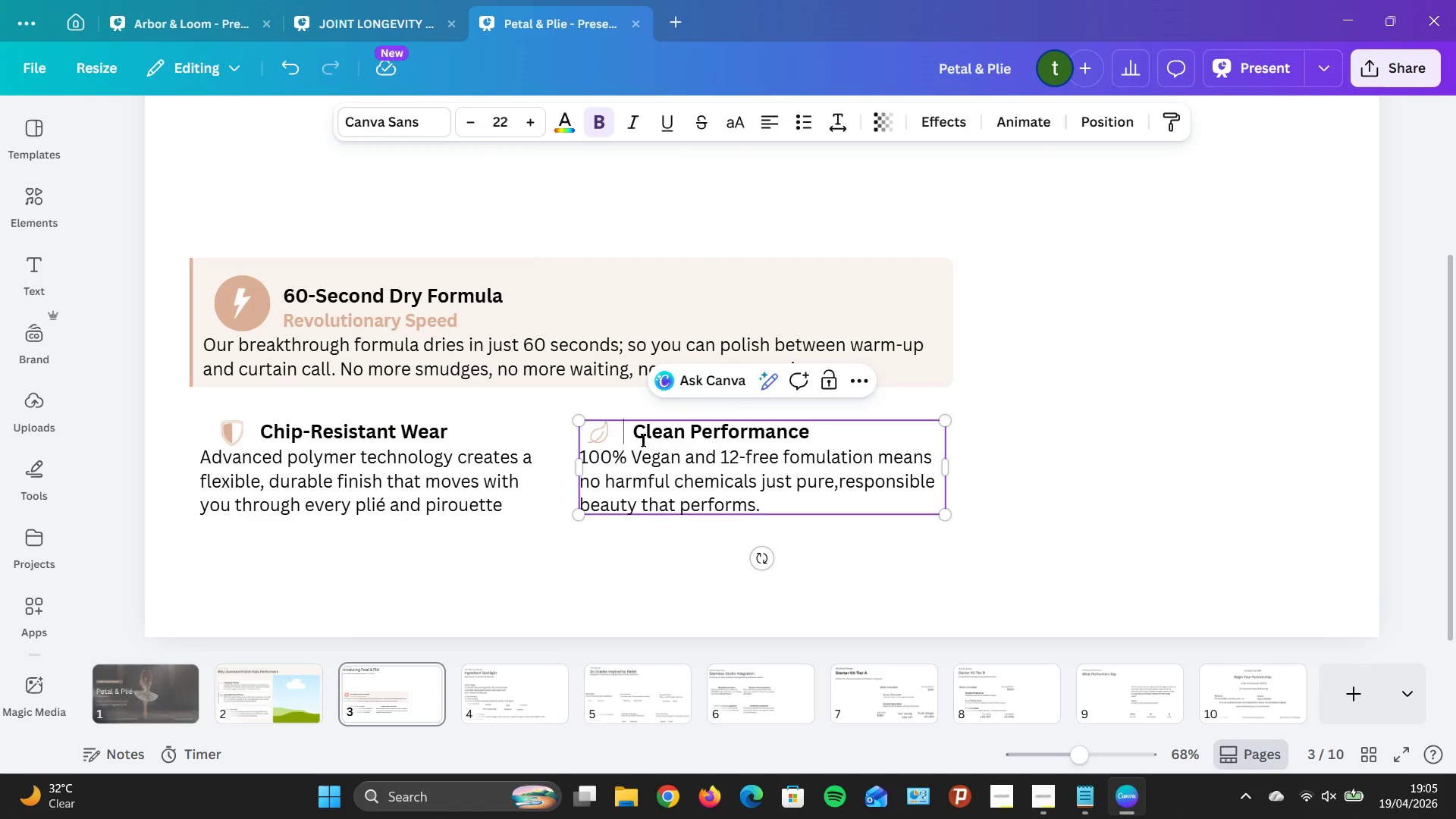 
key(Backspace)
 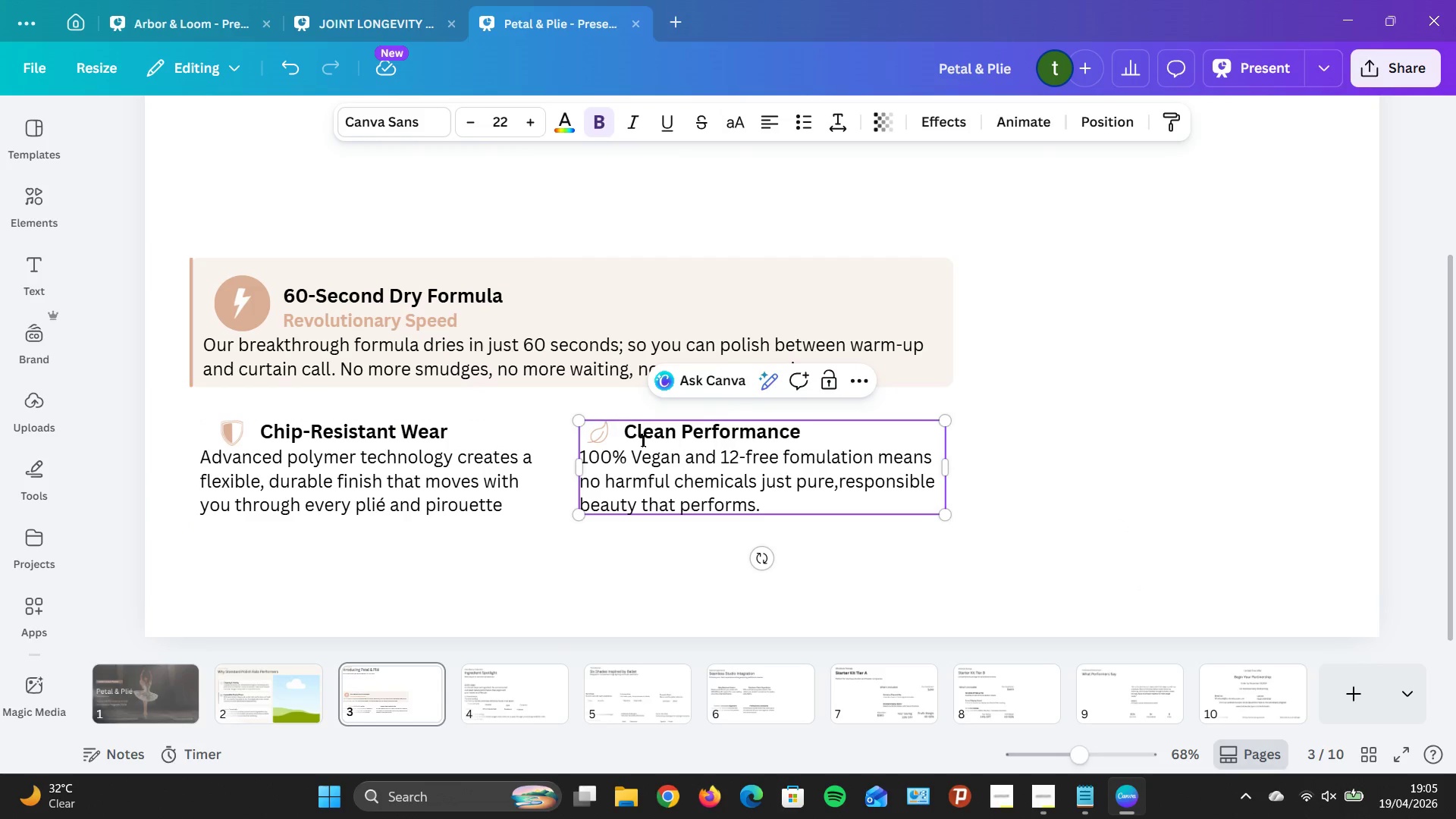 
key(Backspace)
 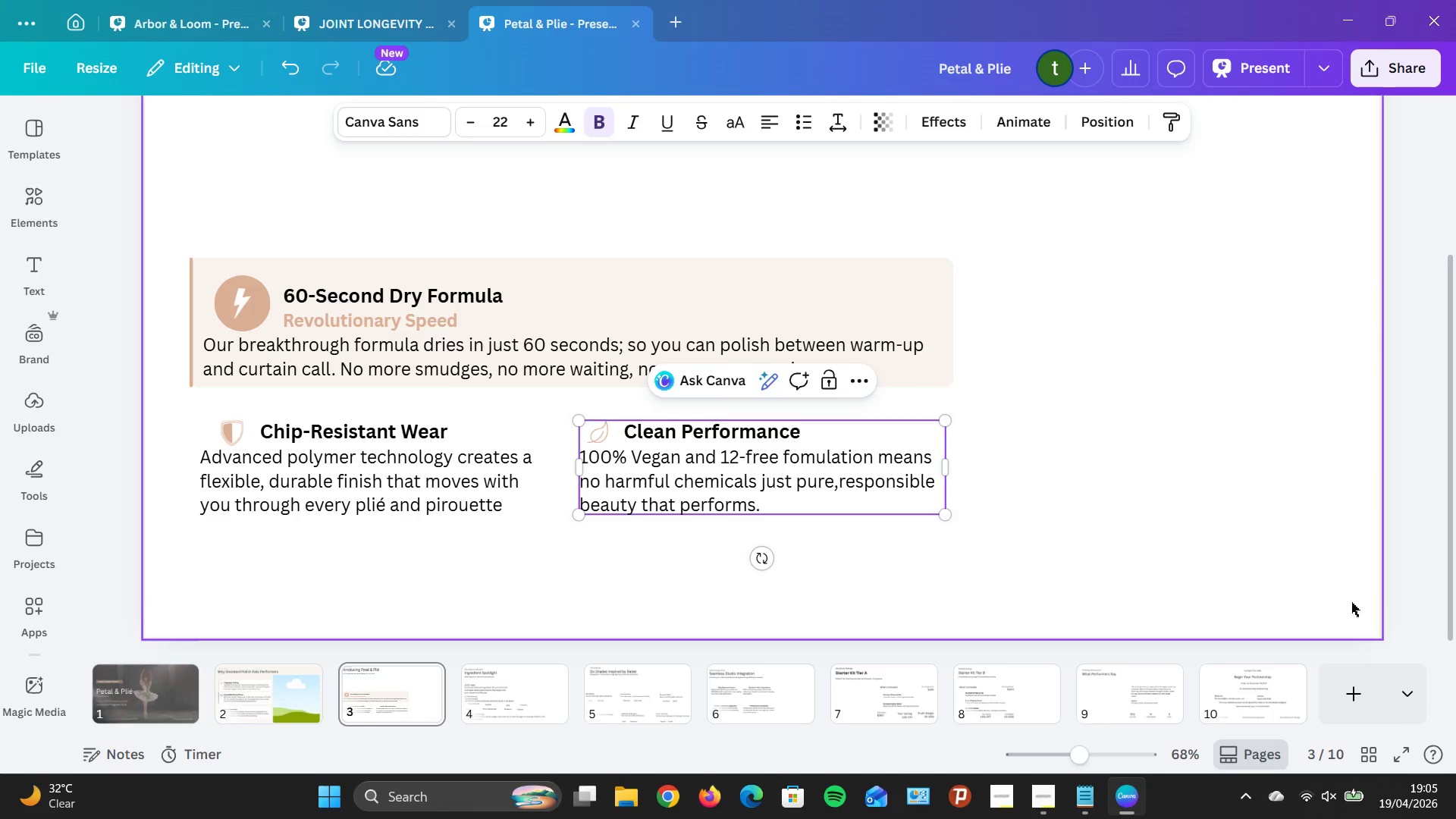 
left_click([1368, 588])
 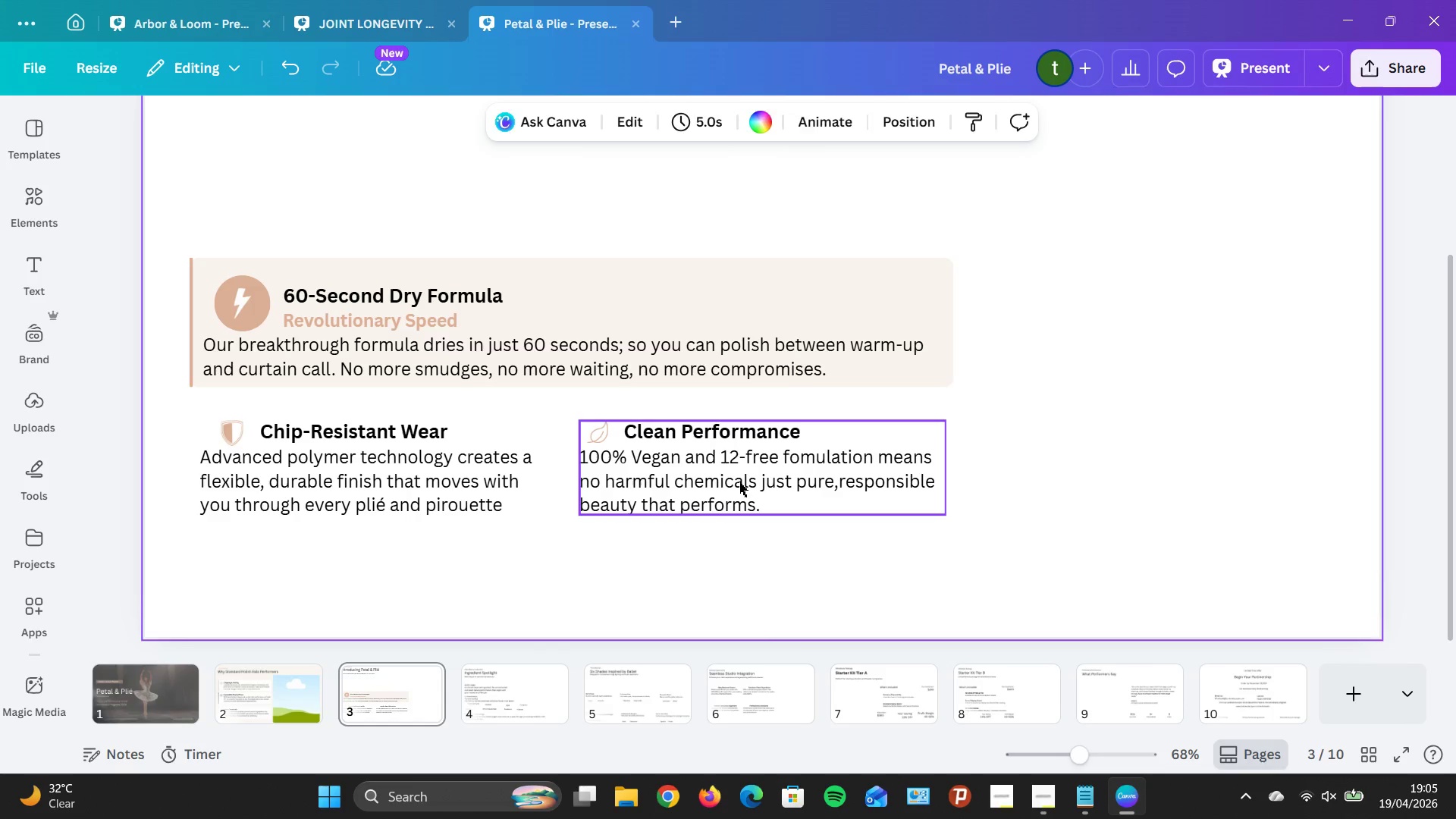 
left_click([740, 484])
 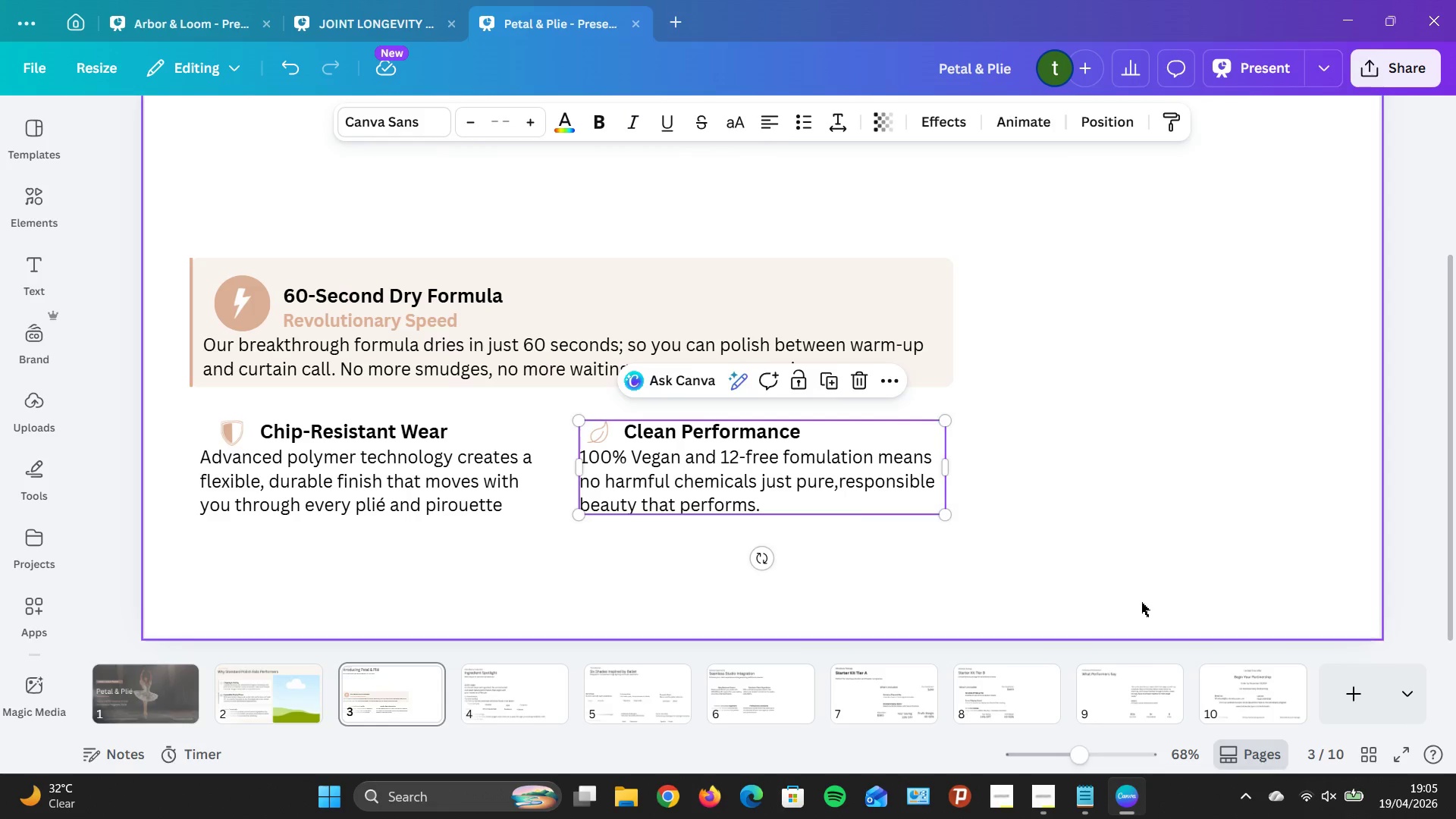 
left_click([1141, 602])
 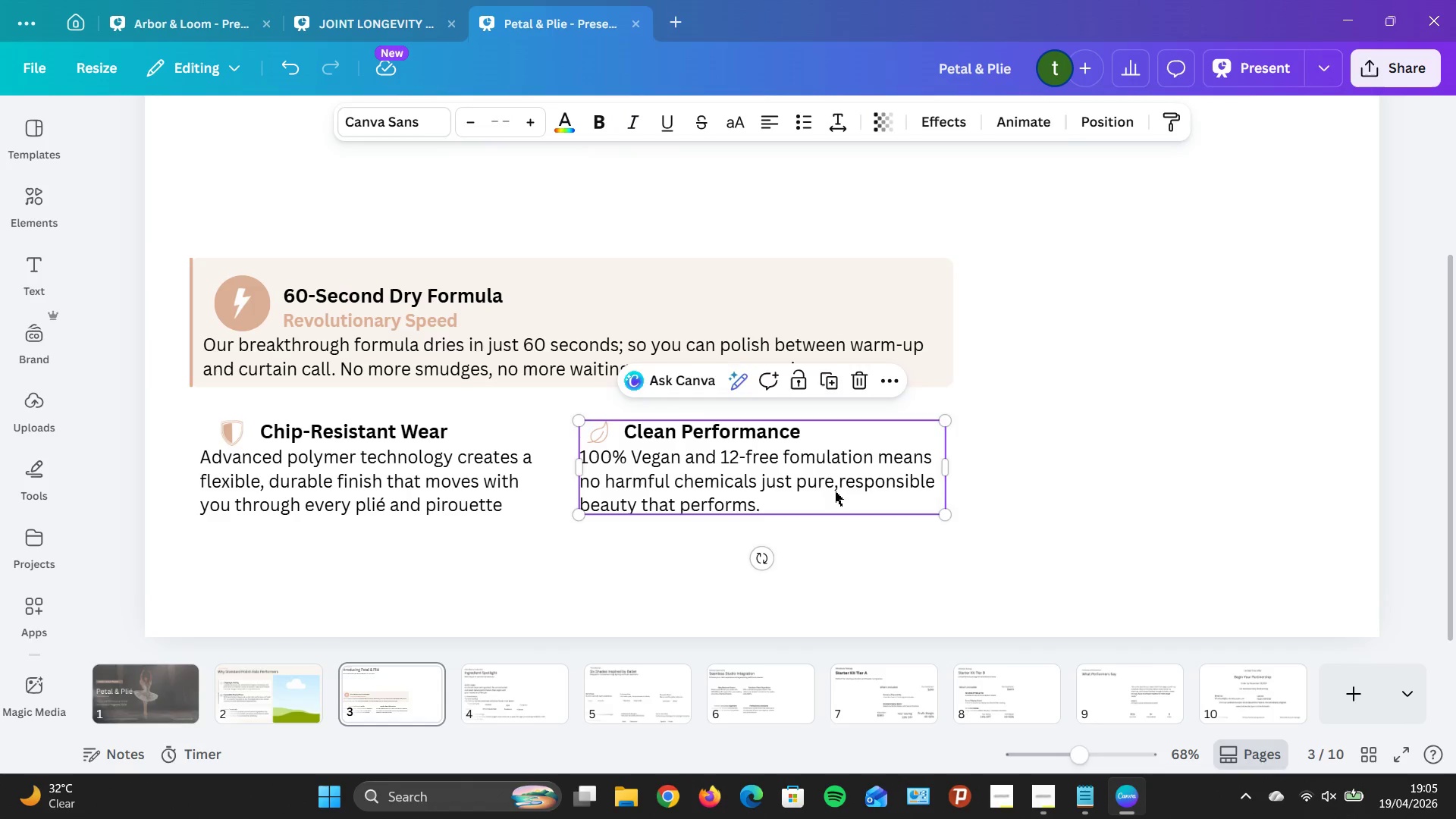 
left_click_drag(start_coordinate=[835, 491], to_coordinate=[839, 519])
 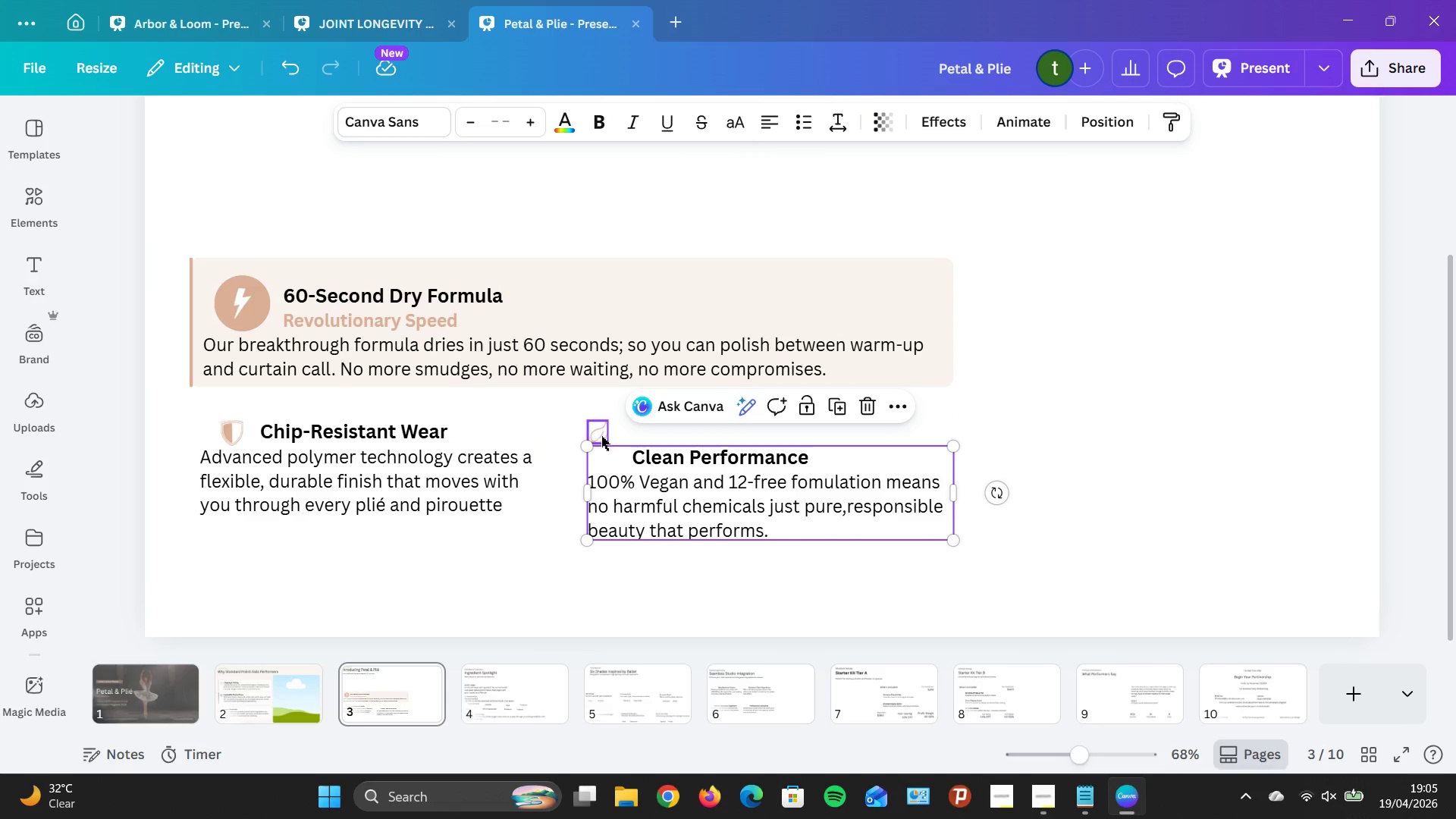 
left_click_drag(start_coordinate=[601, 436], to_coordinate=[606, 439])
 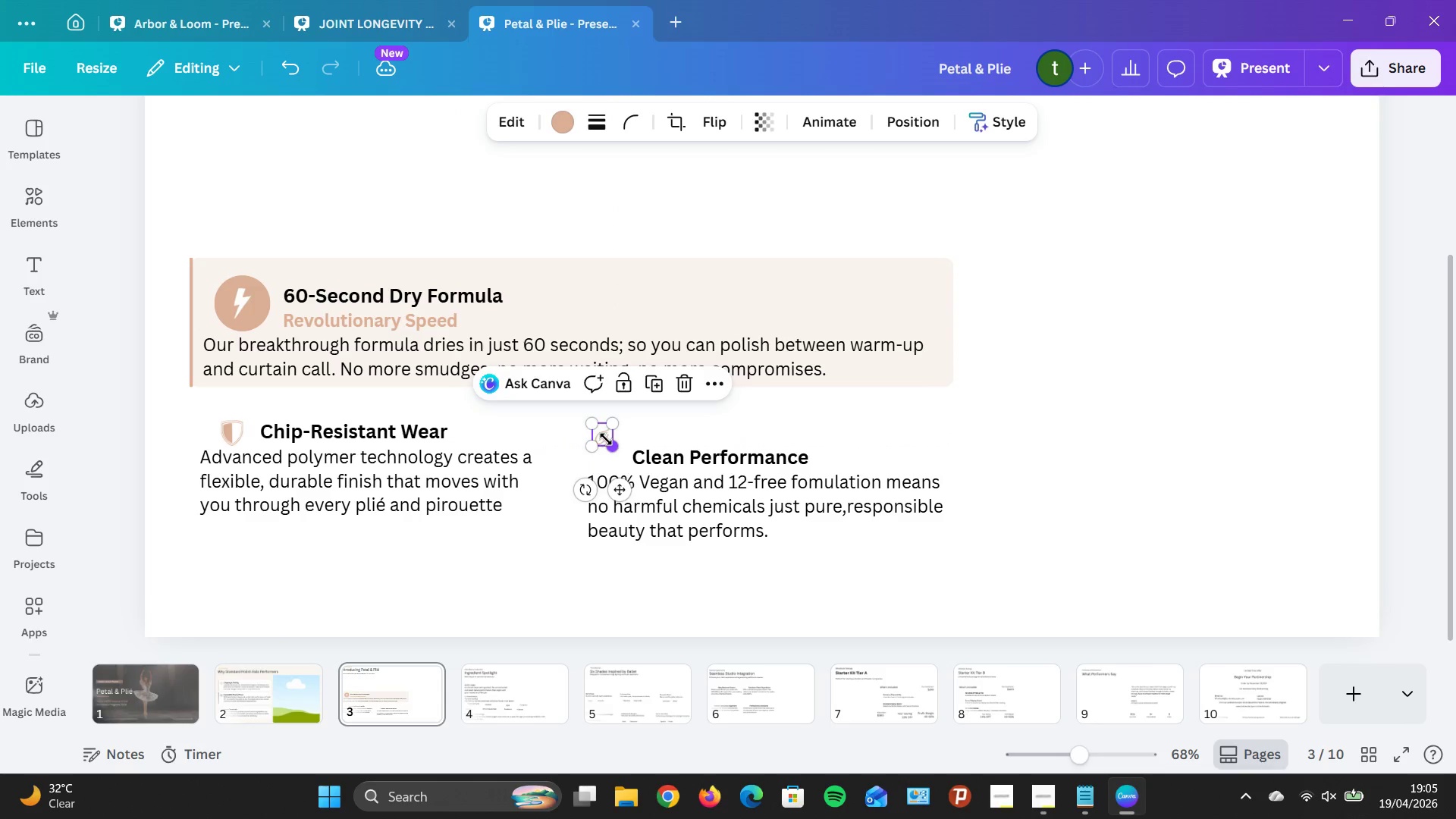 
hold_key(key=ArrowDown, duration=0.59)
 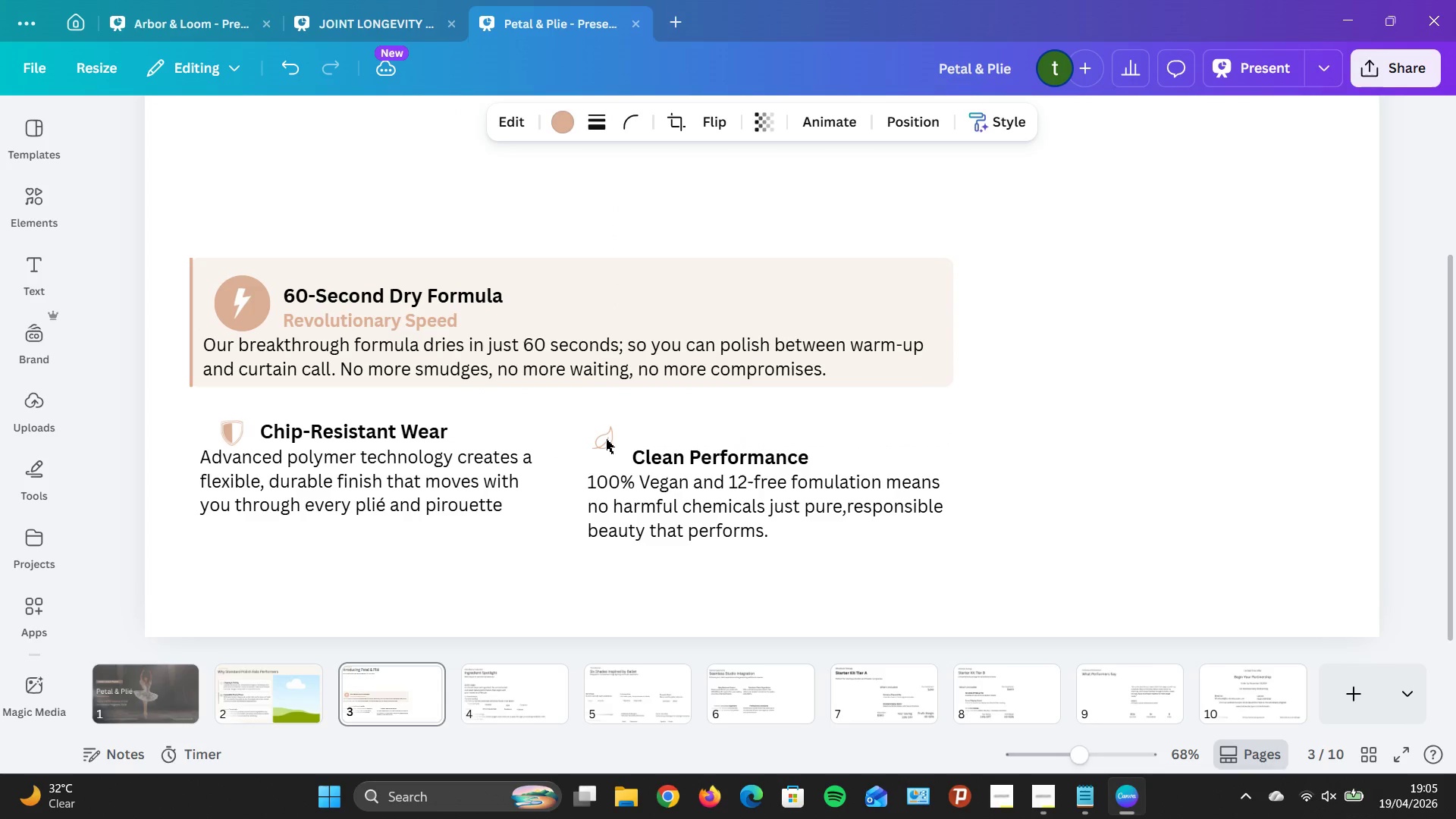 
key(ArrowDown)
 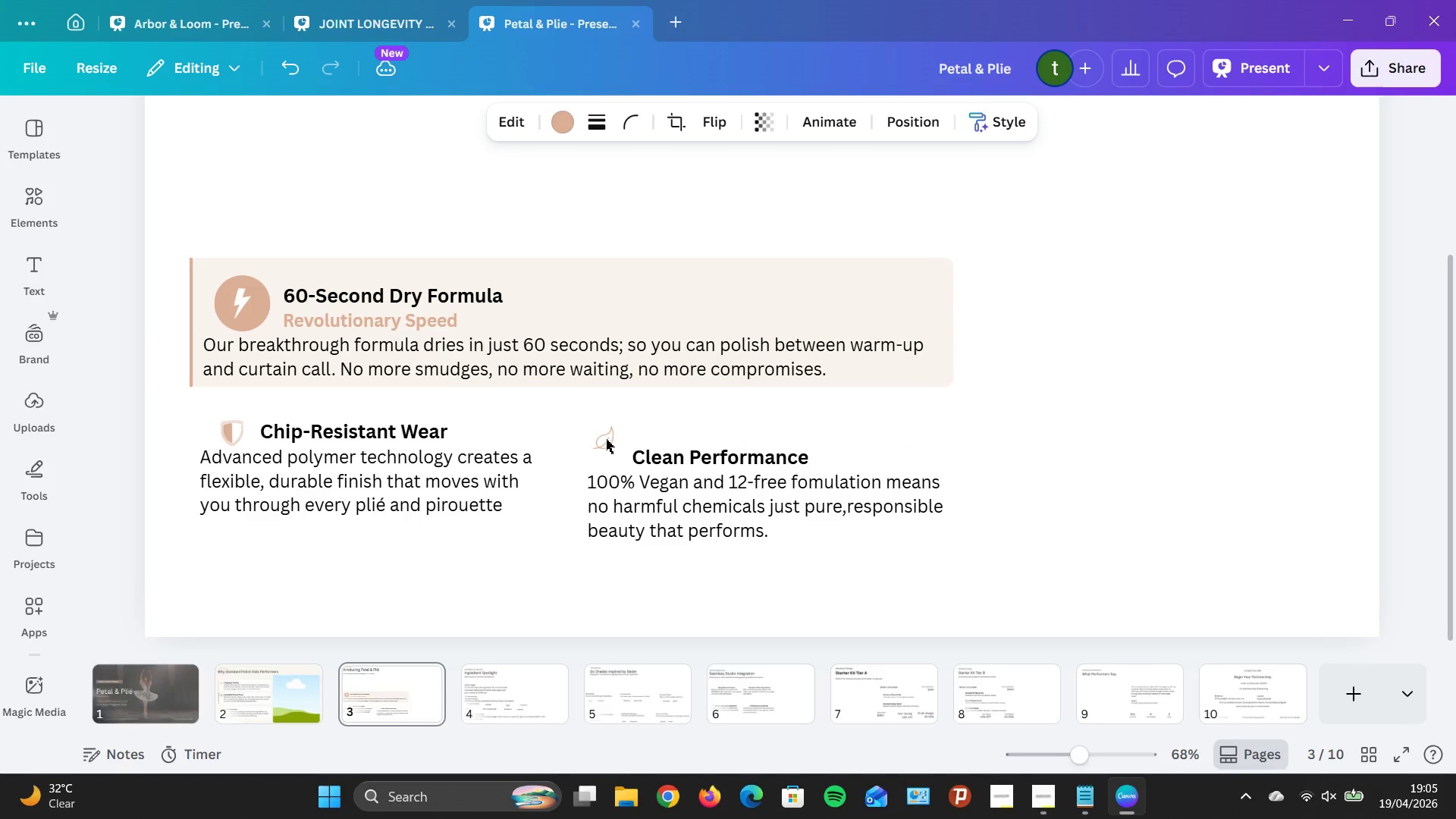 
hold_key(key=ArrowRight, duration=0.44)
 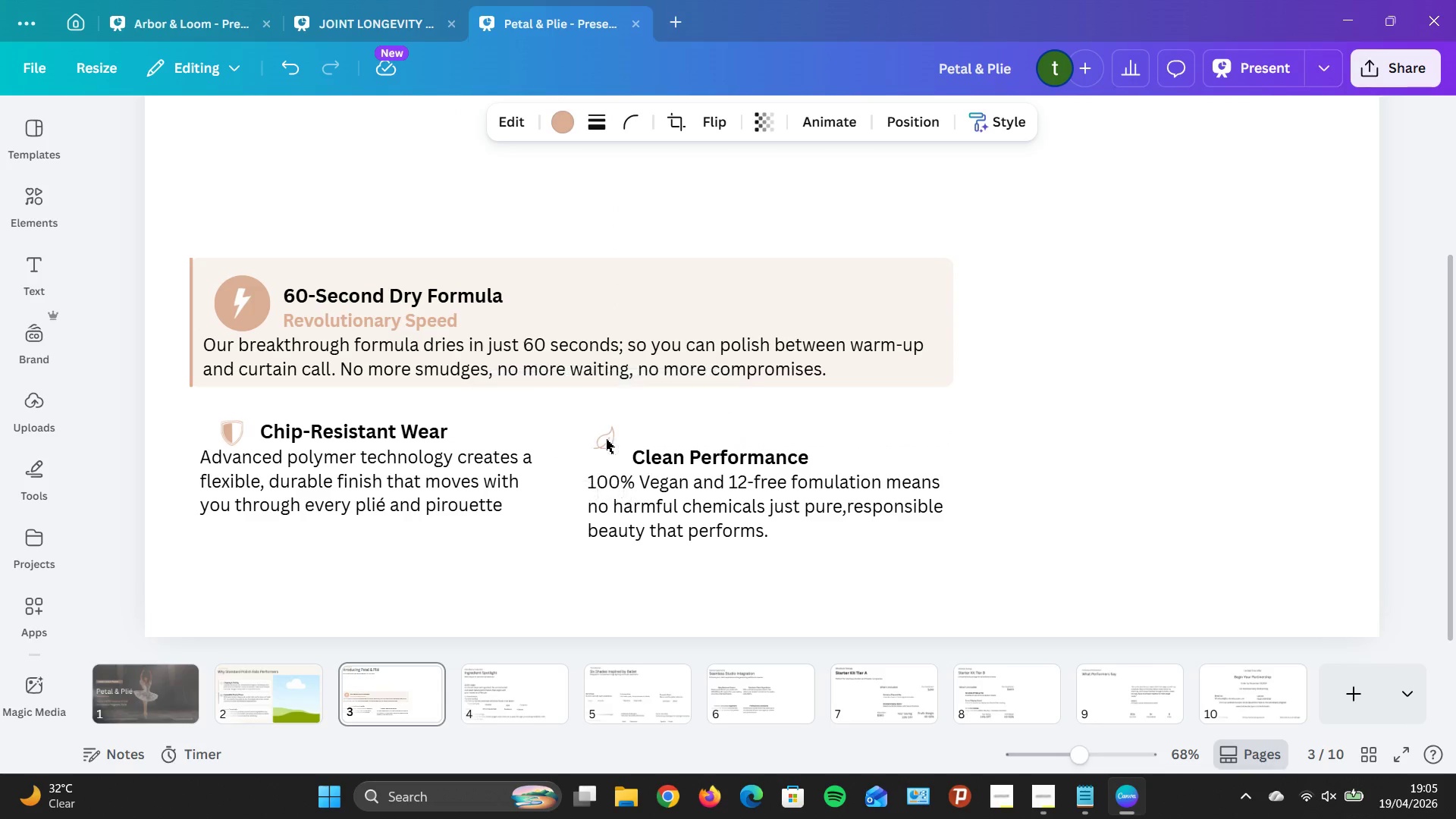 
hold_key(key=ArrowRight, duration=1.02)
 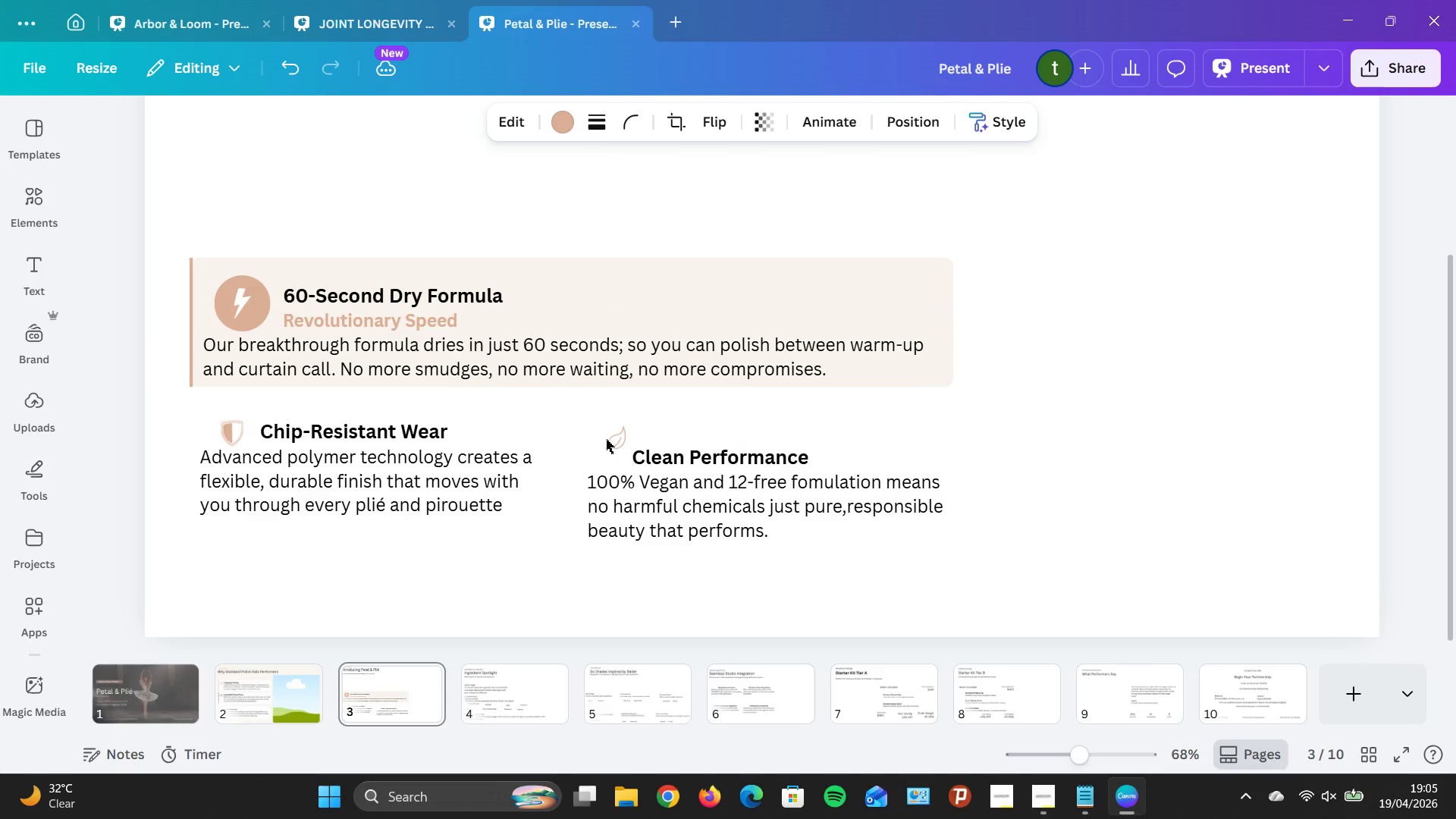 
hold_key(key=ArrowRight, duration=0.42)
 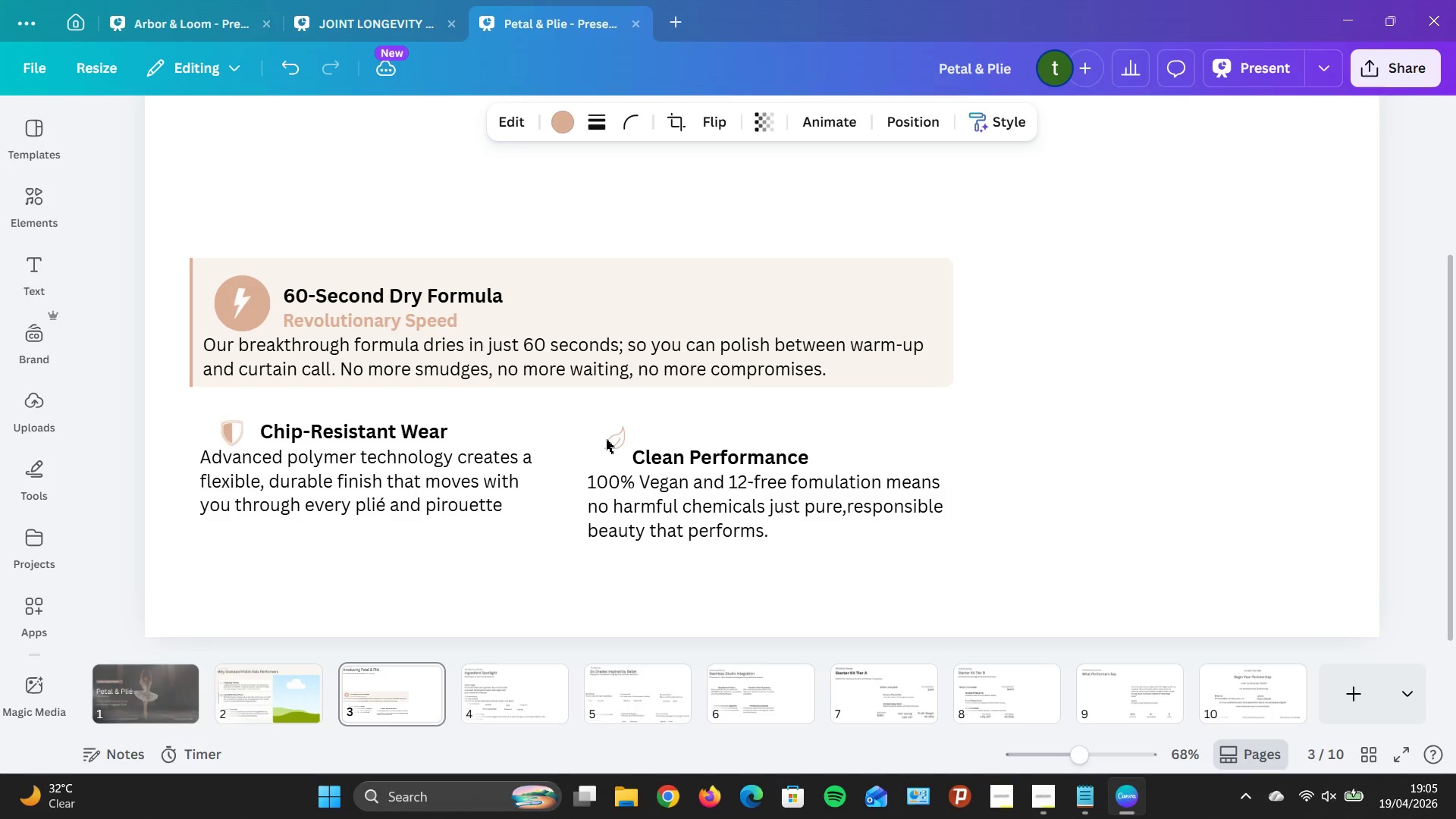 
hold_key(key=ArrowLeft, duration=1.52)
 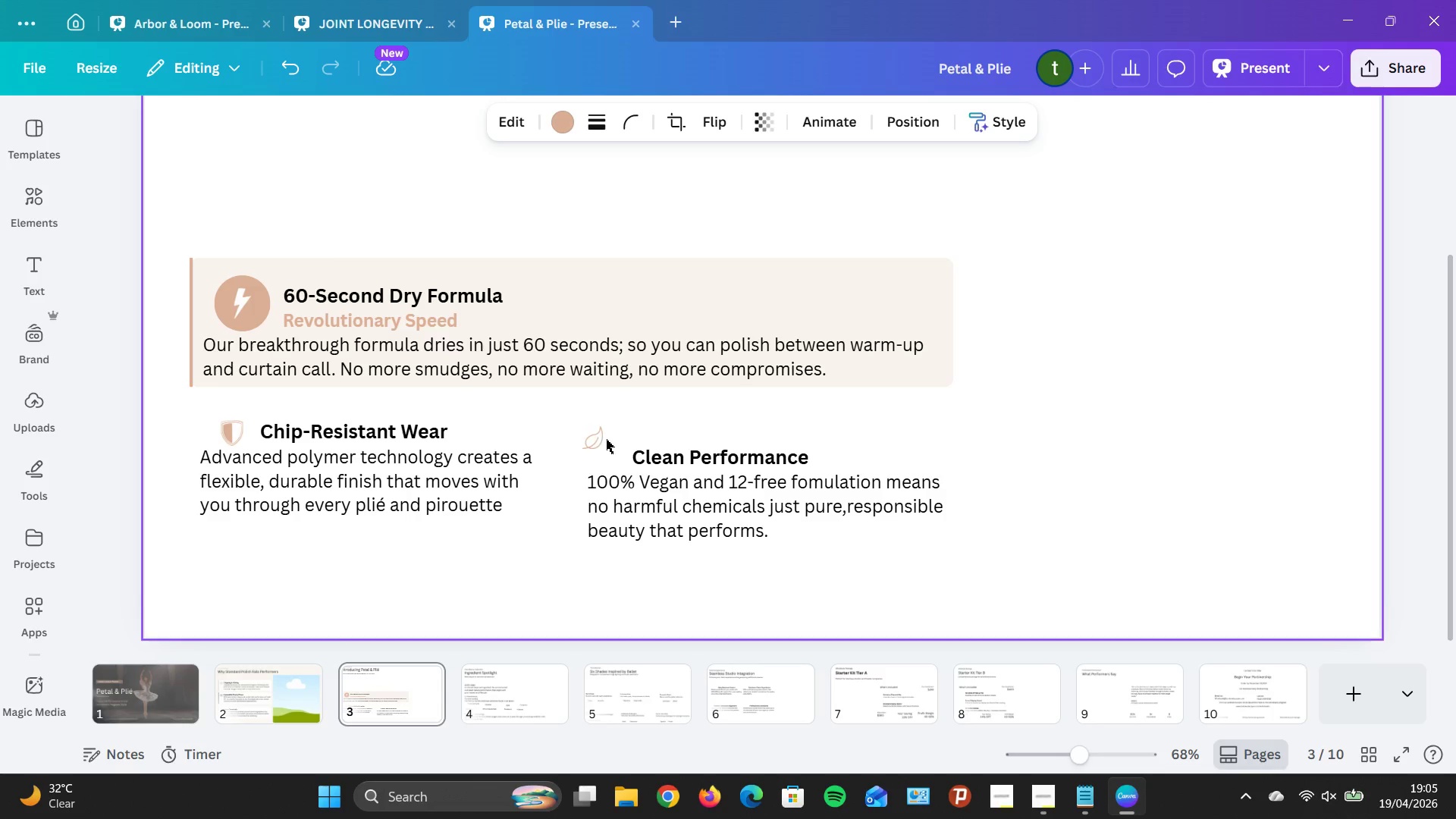 
key(ArrowLeft)
 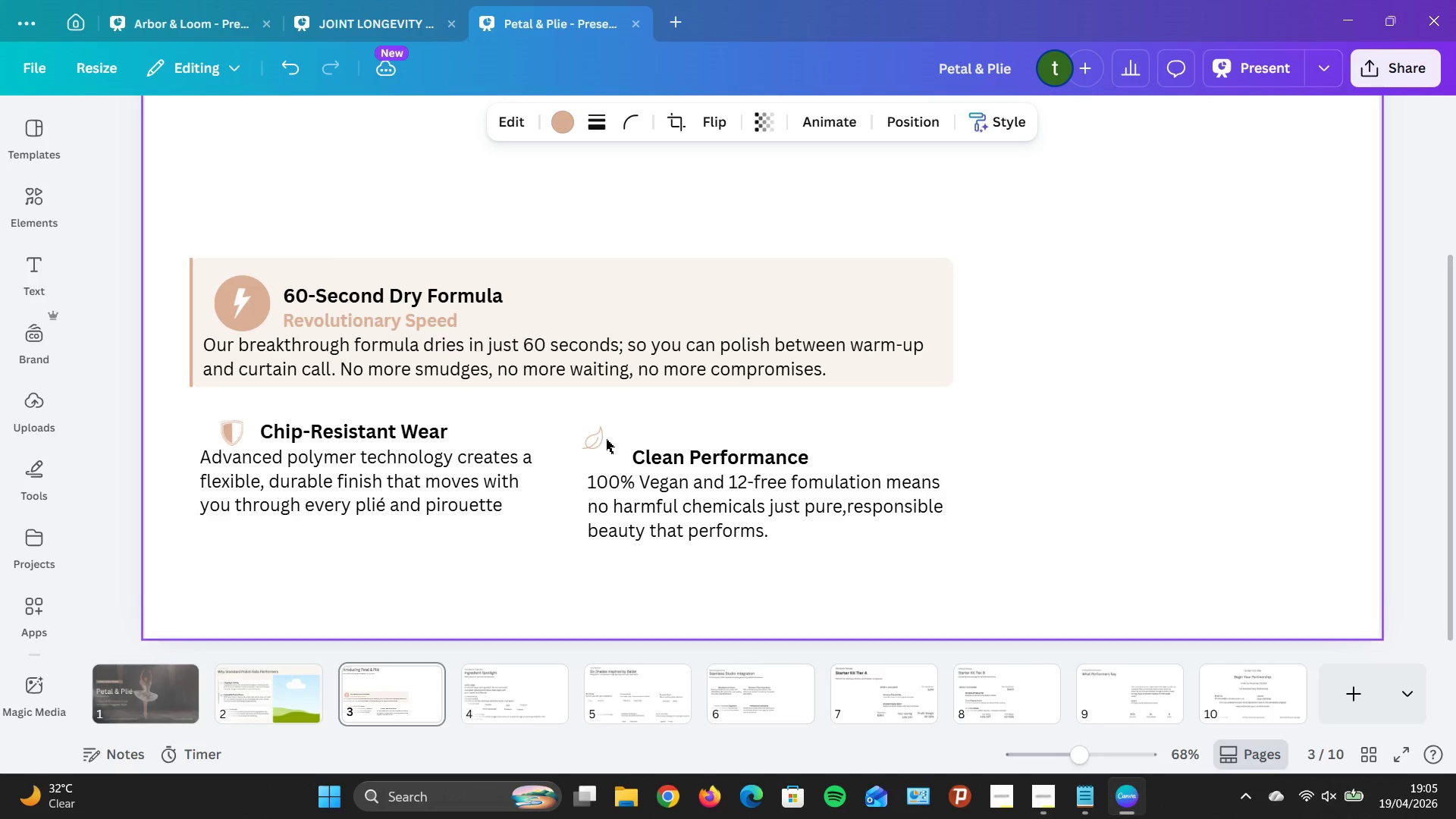 
key(ArrowLeft)
 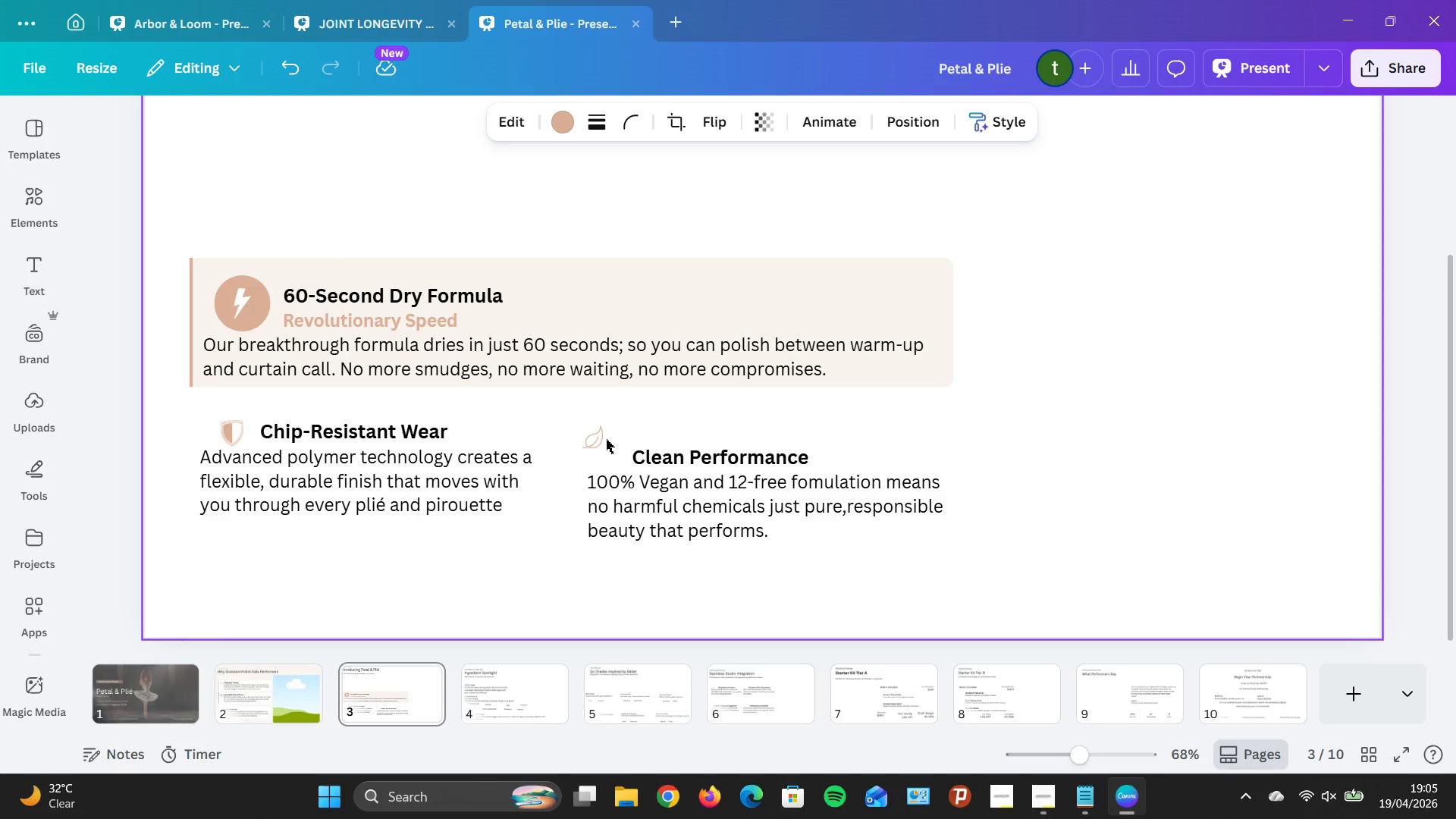 
key(ArrowUp)
 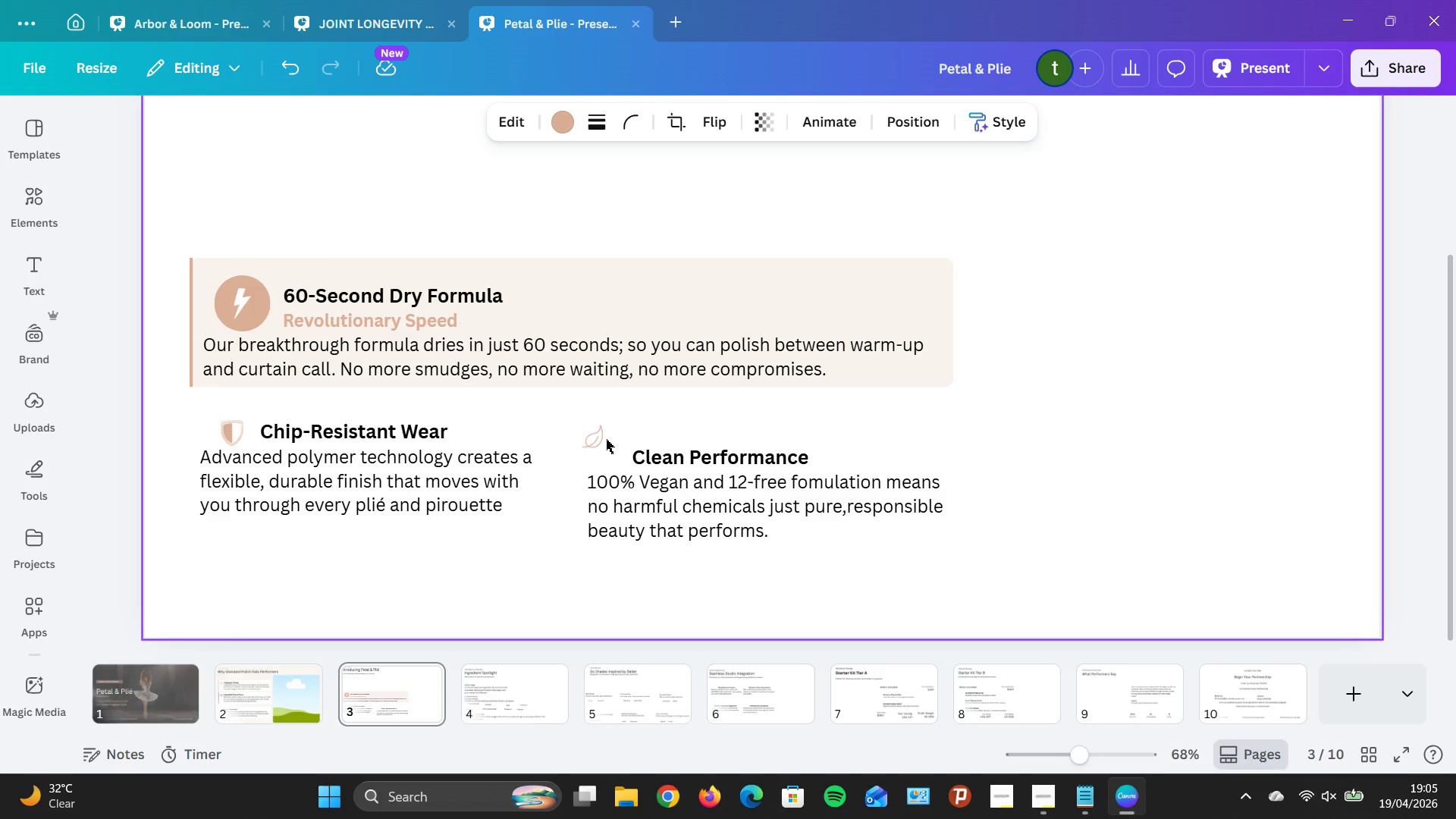 
key(ArrowUp)
 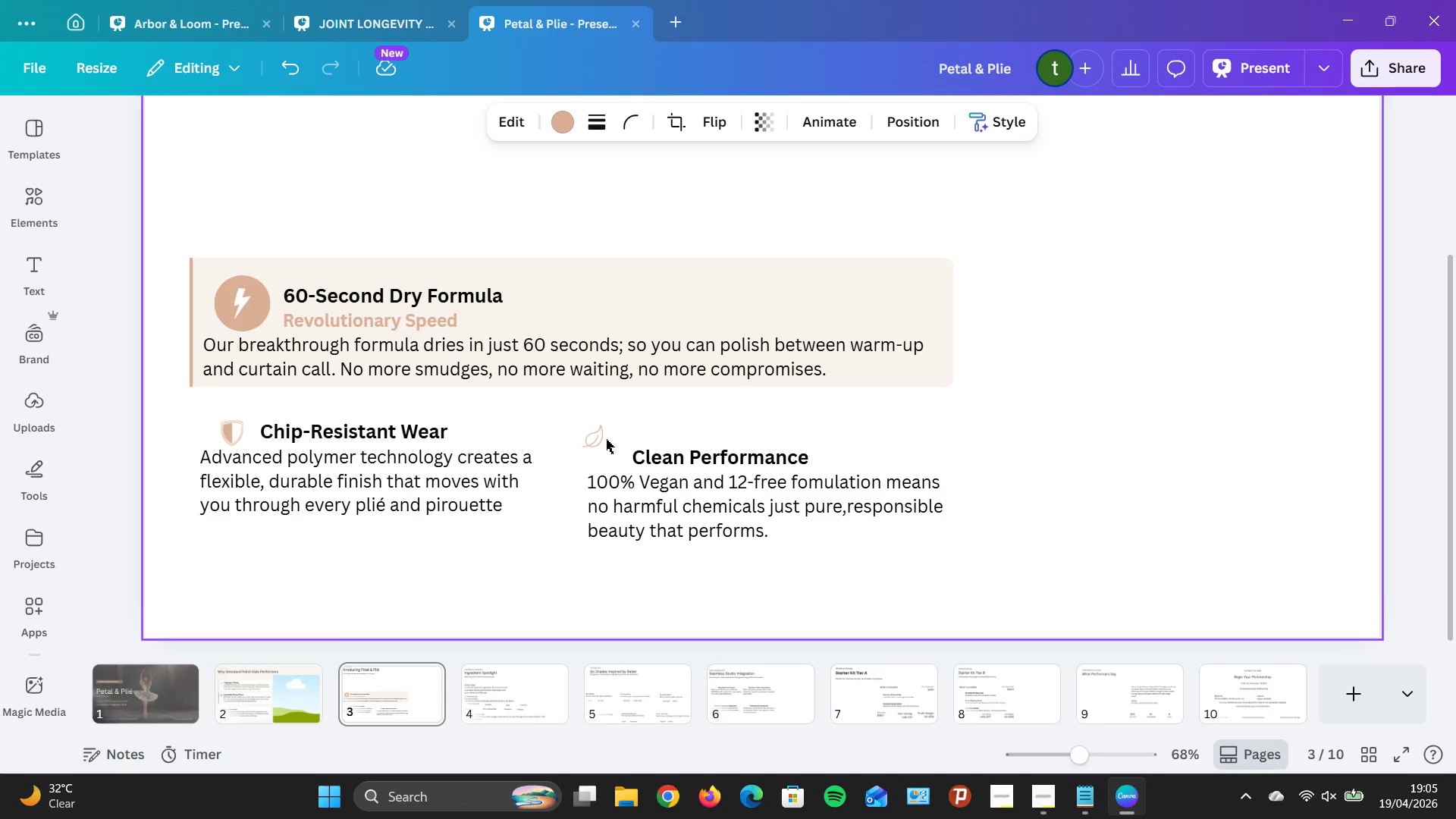 
key(ArrowUp)
 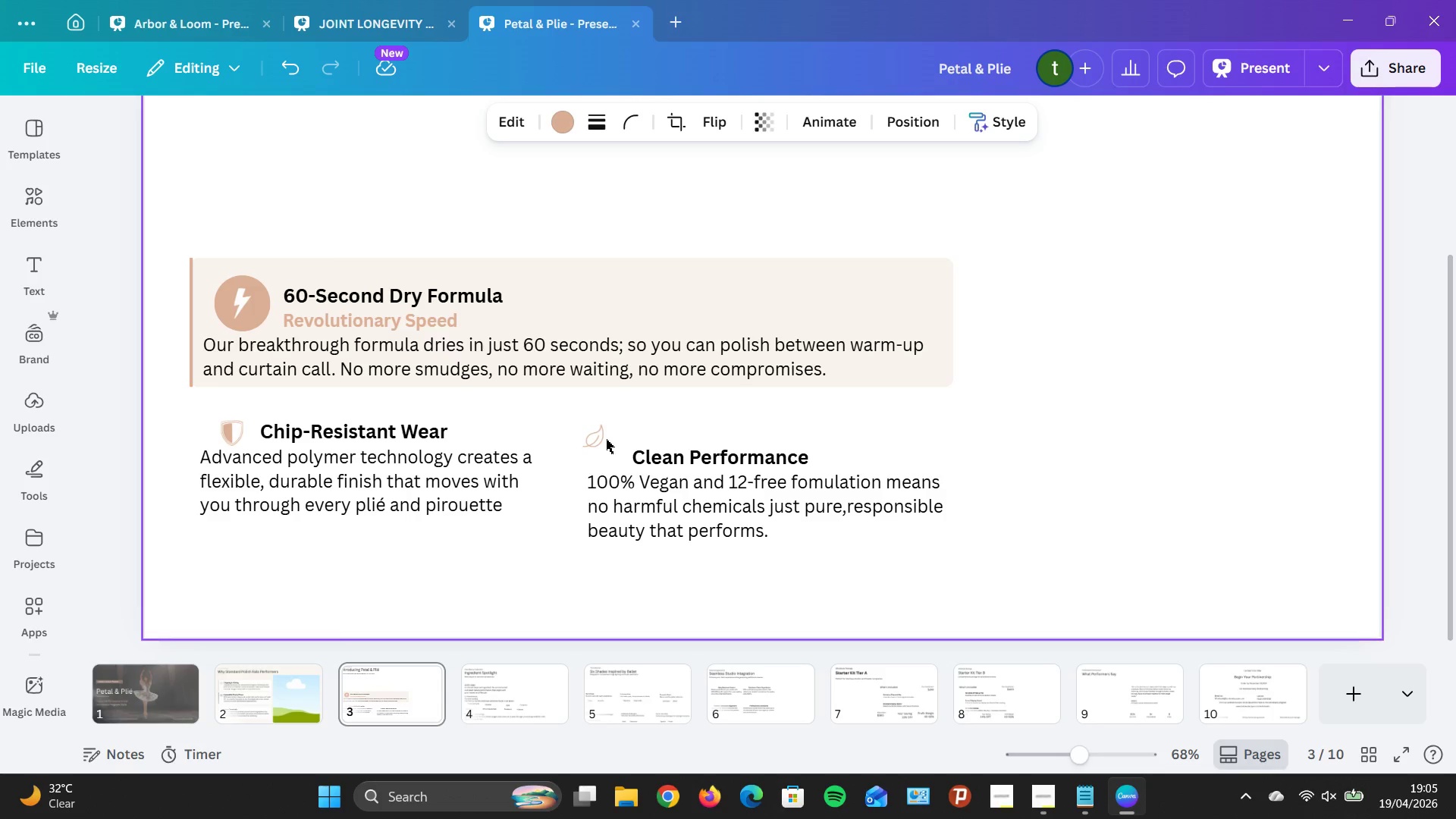 
hold_key(key=ArrowRight, duration=0.77)
 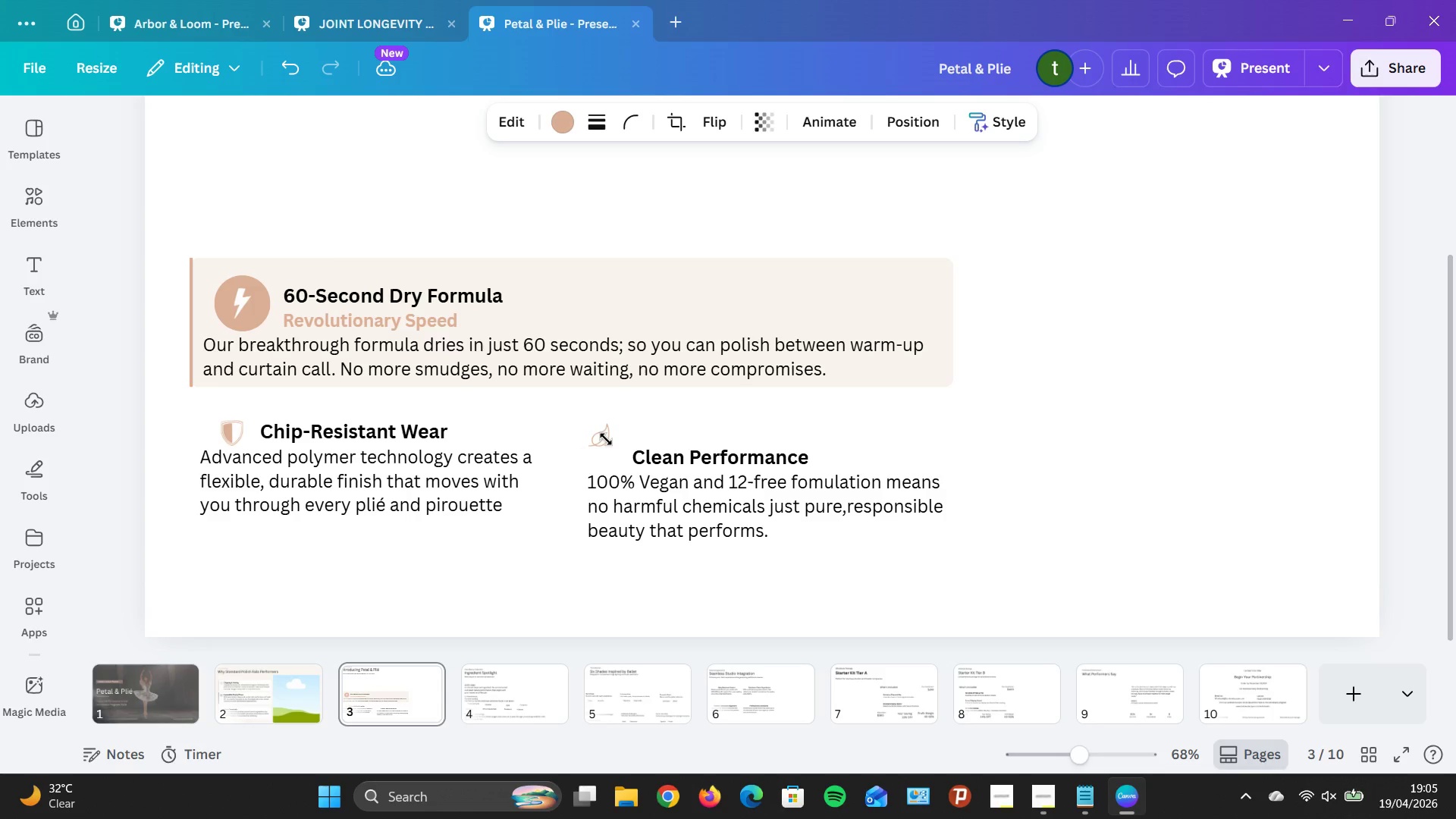 
key(ArrowUp)
 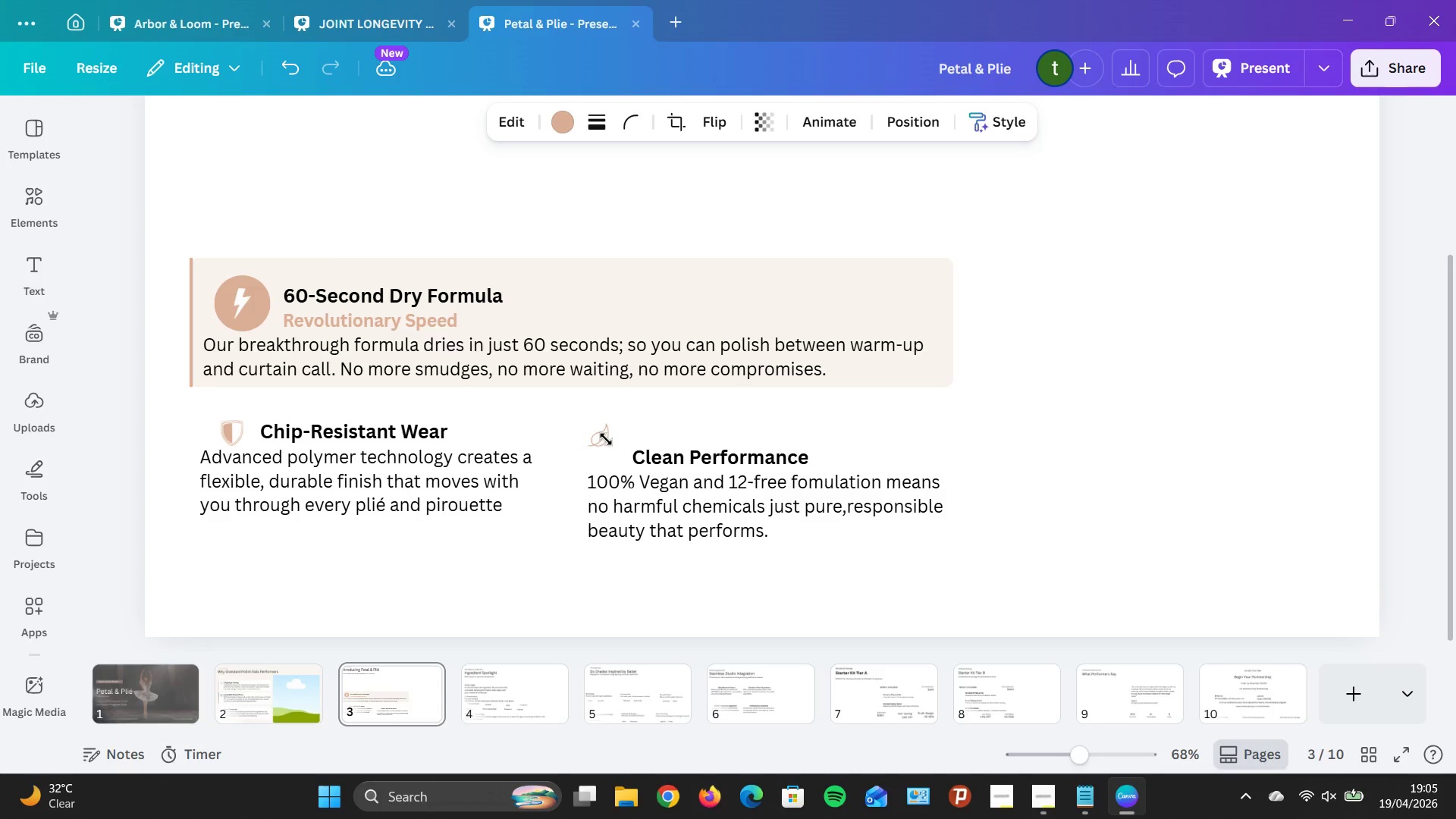 
key(ArrowLeft)
 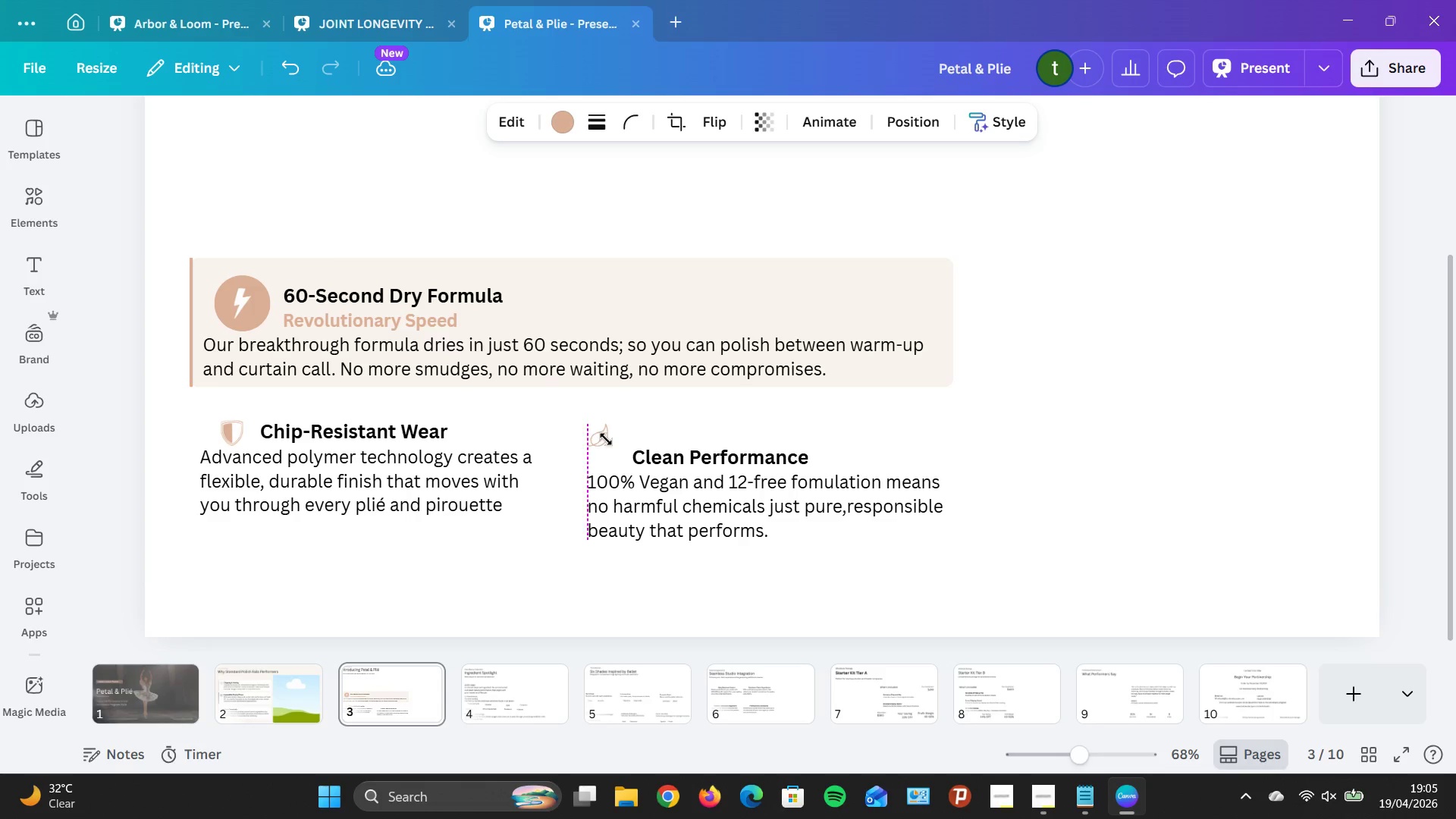 
key(ArrowLeft)
 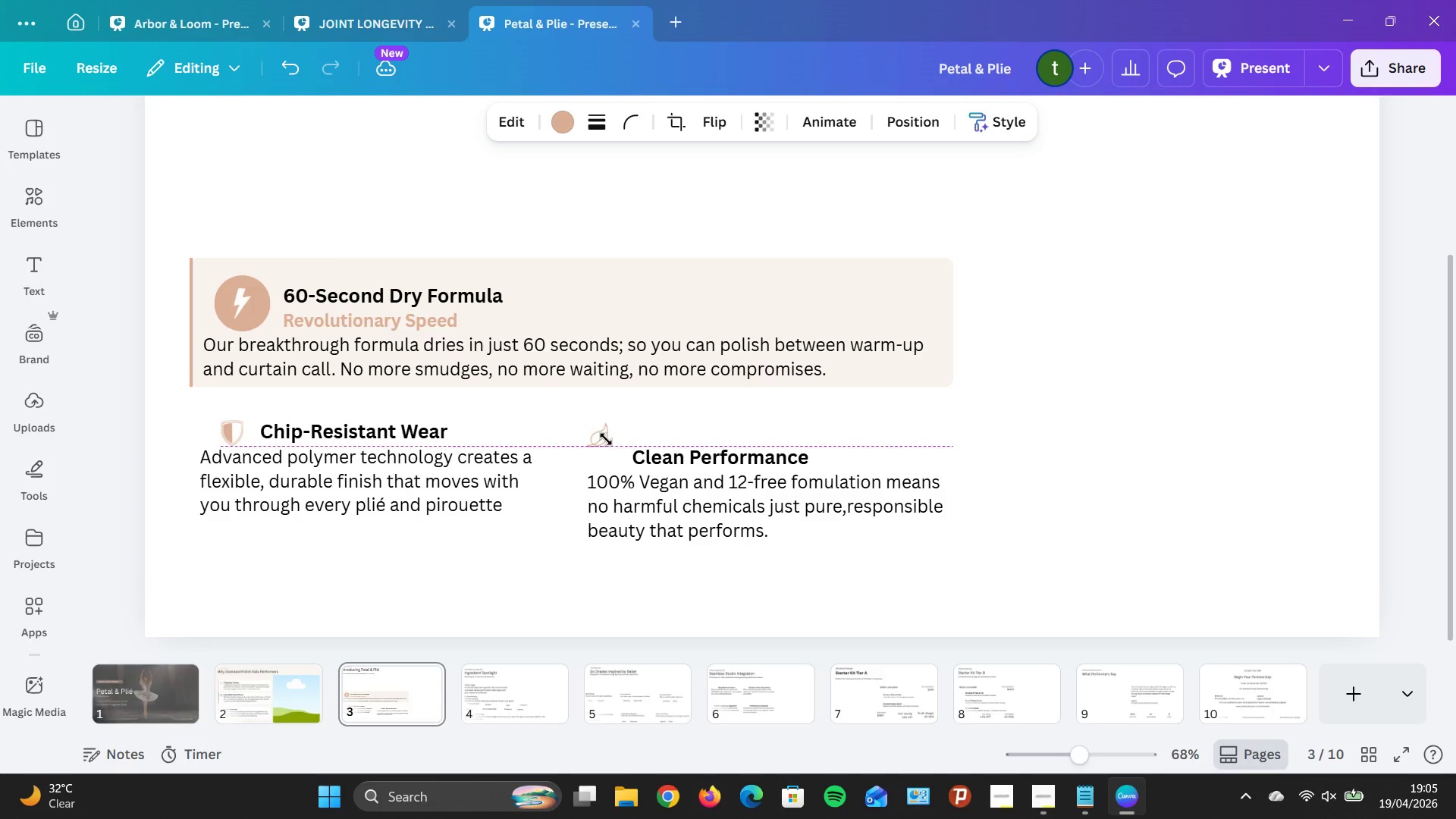 
hold_key(key=ArrowUp, duration=0.52)
 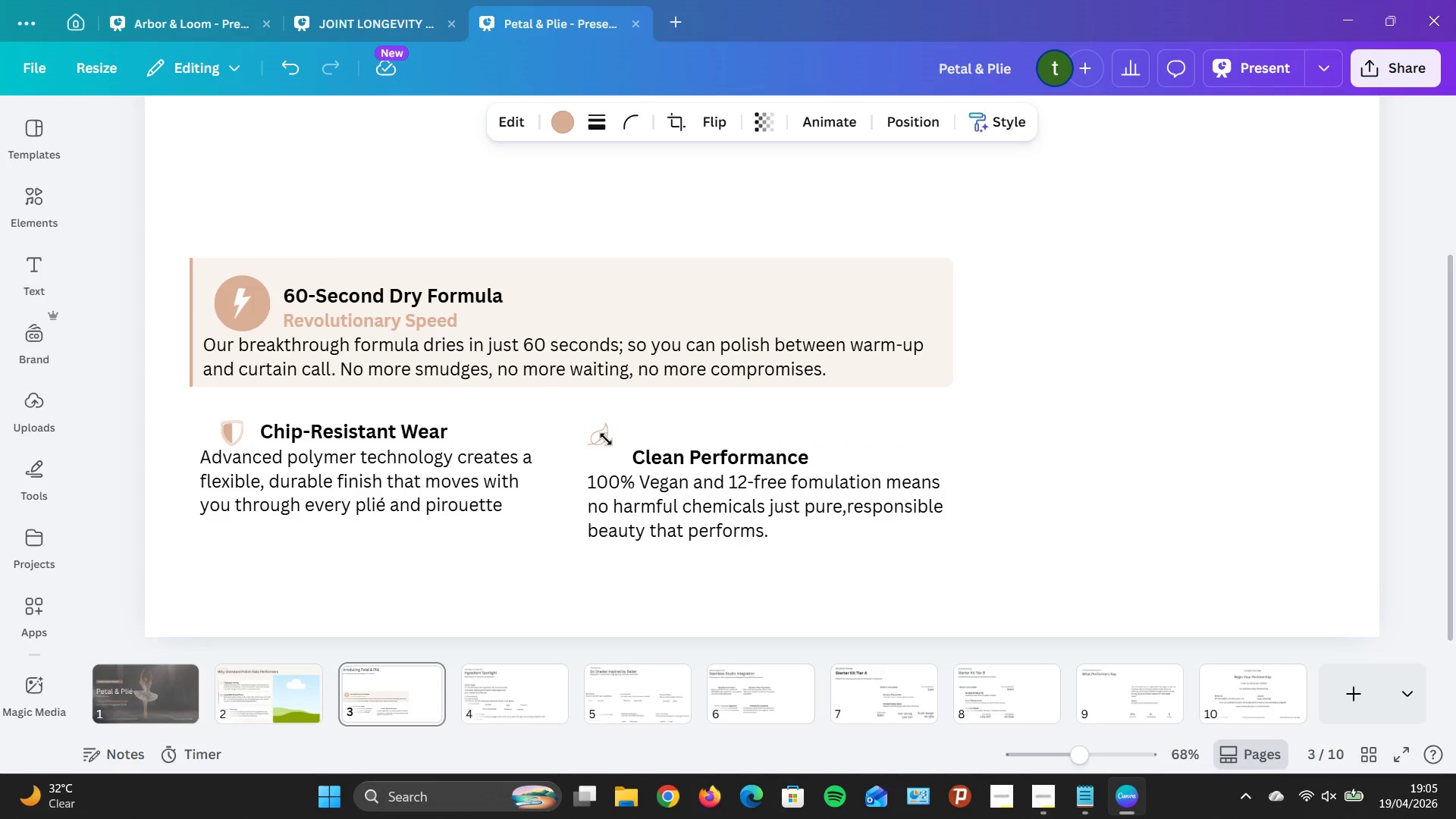 
key(ArrowUp)
 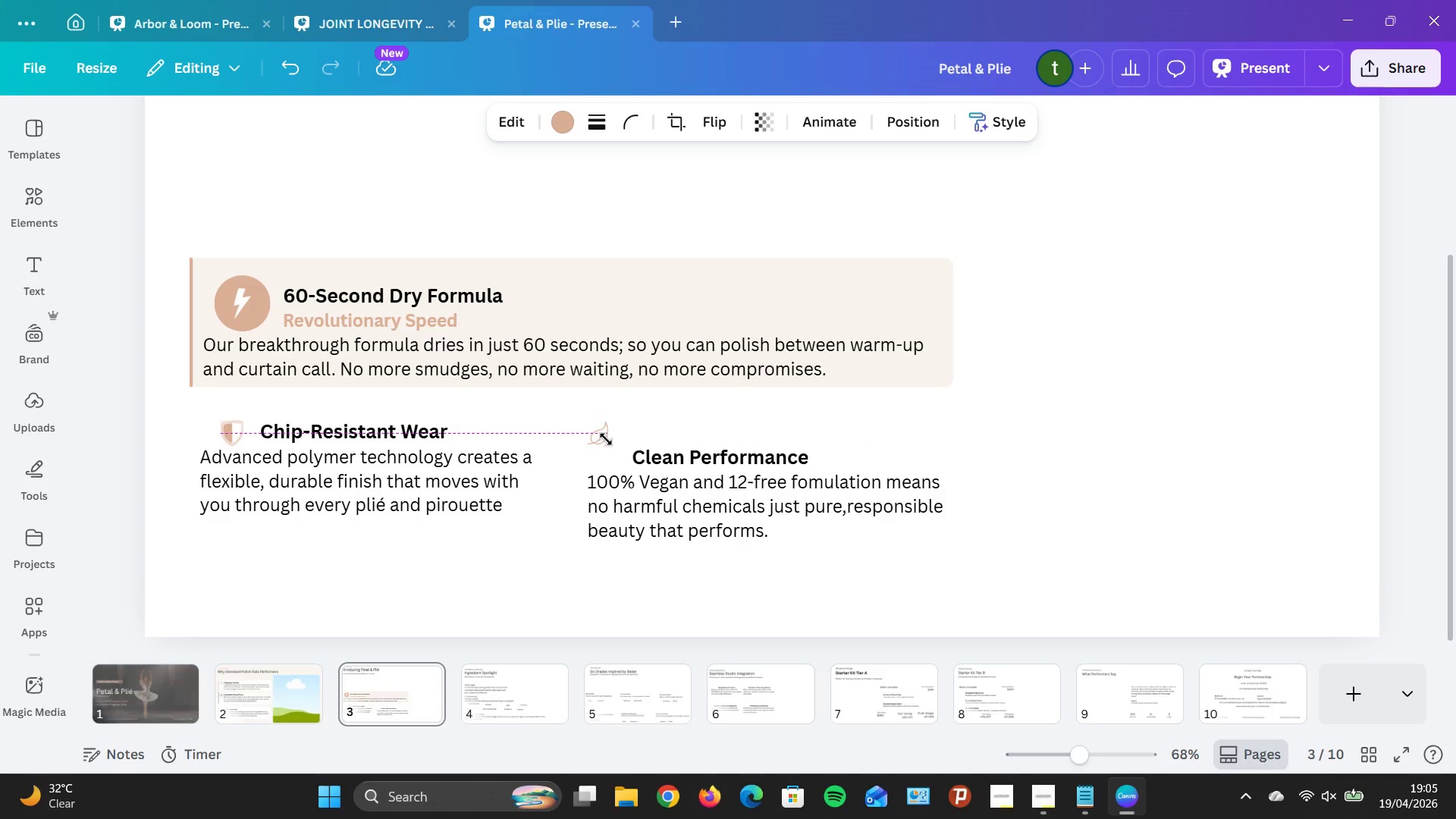 
key(ArrowUp)
 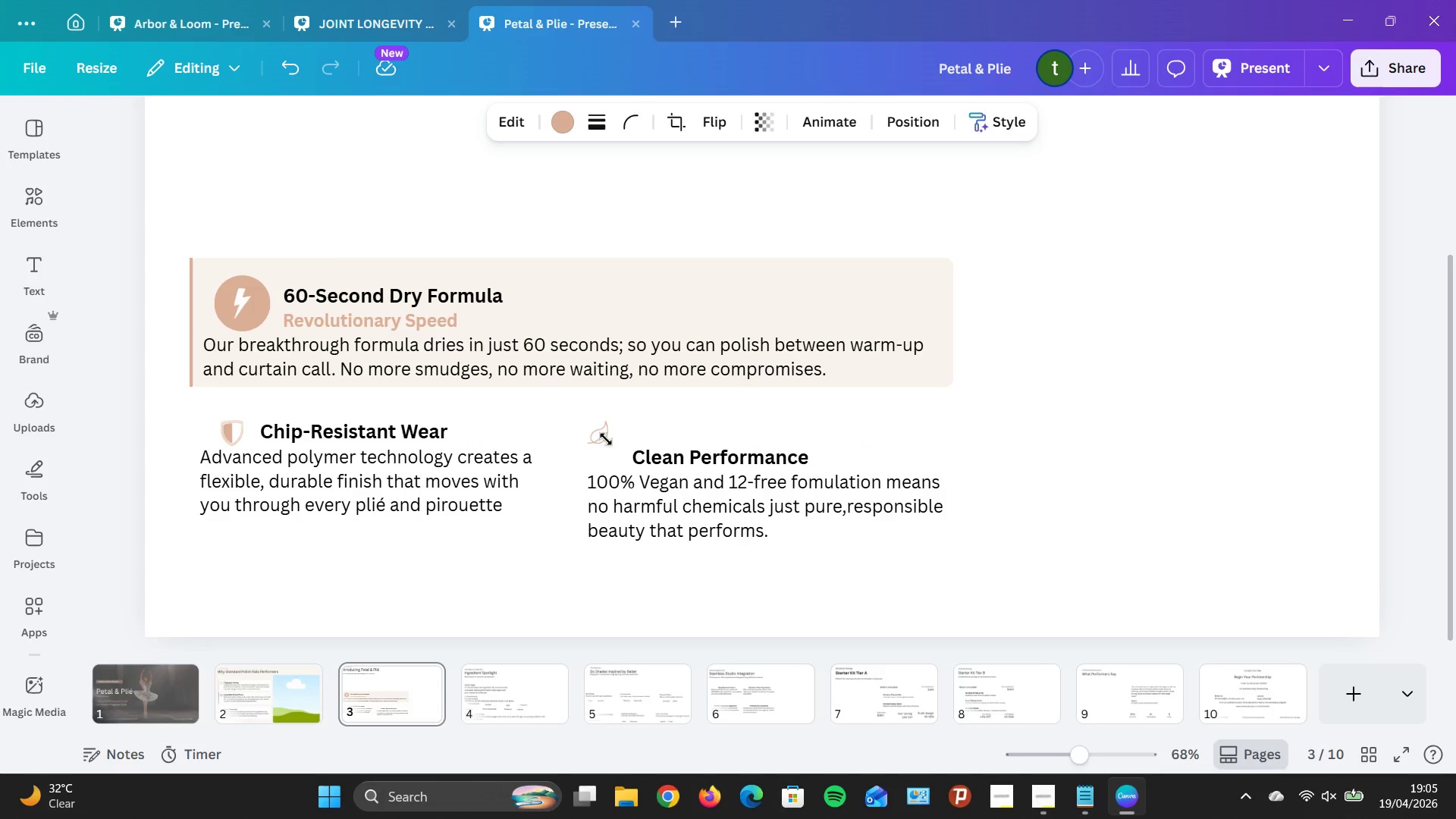 
key(ArrowUp)
 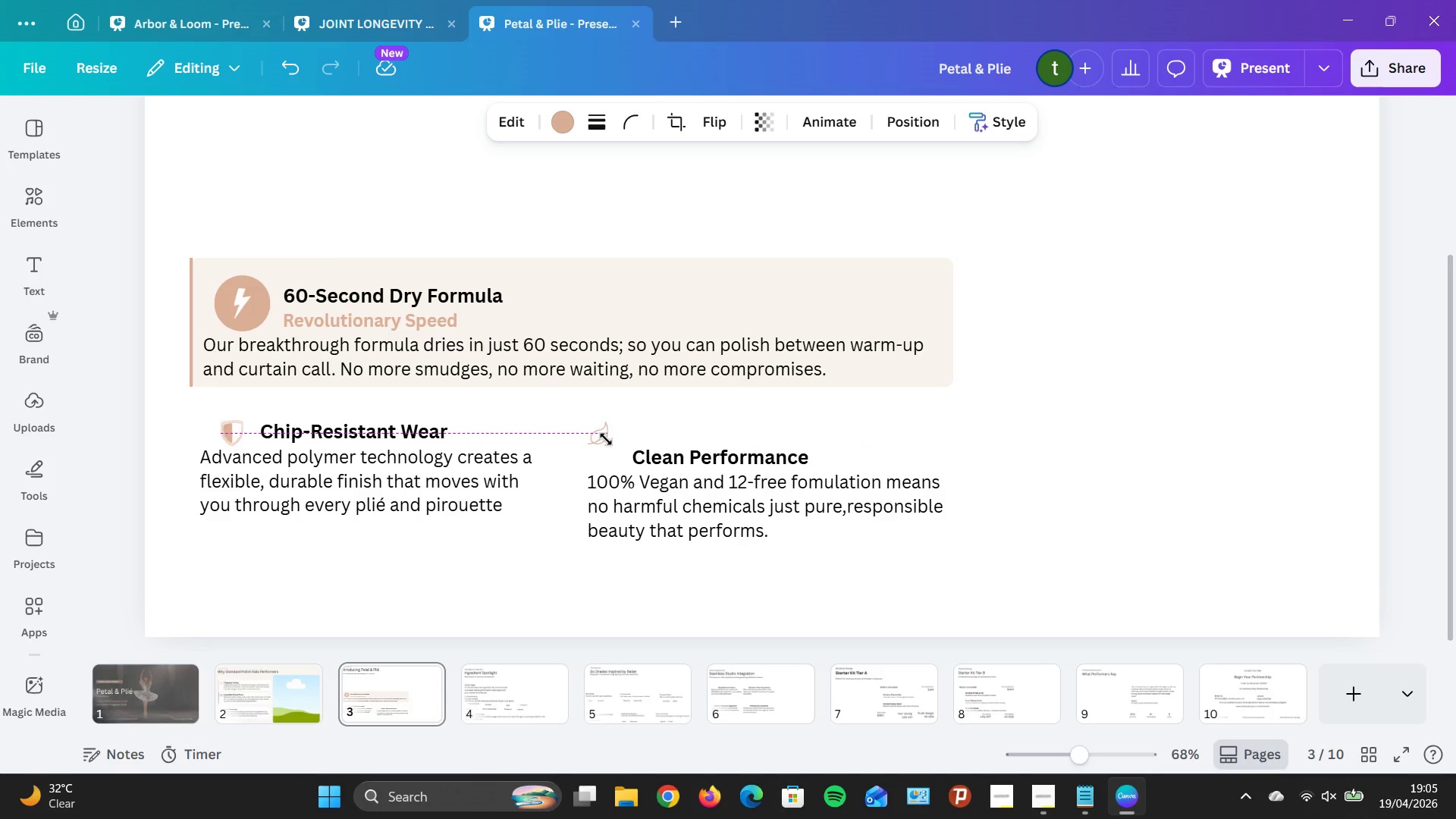 
key(ArrowDown)
 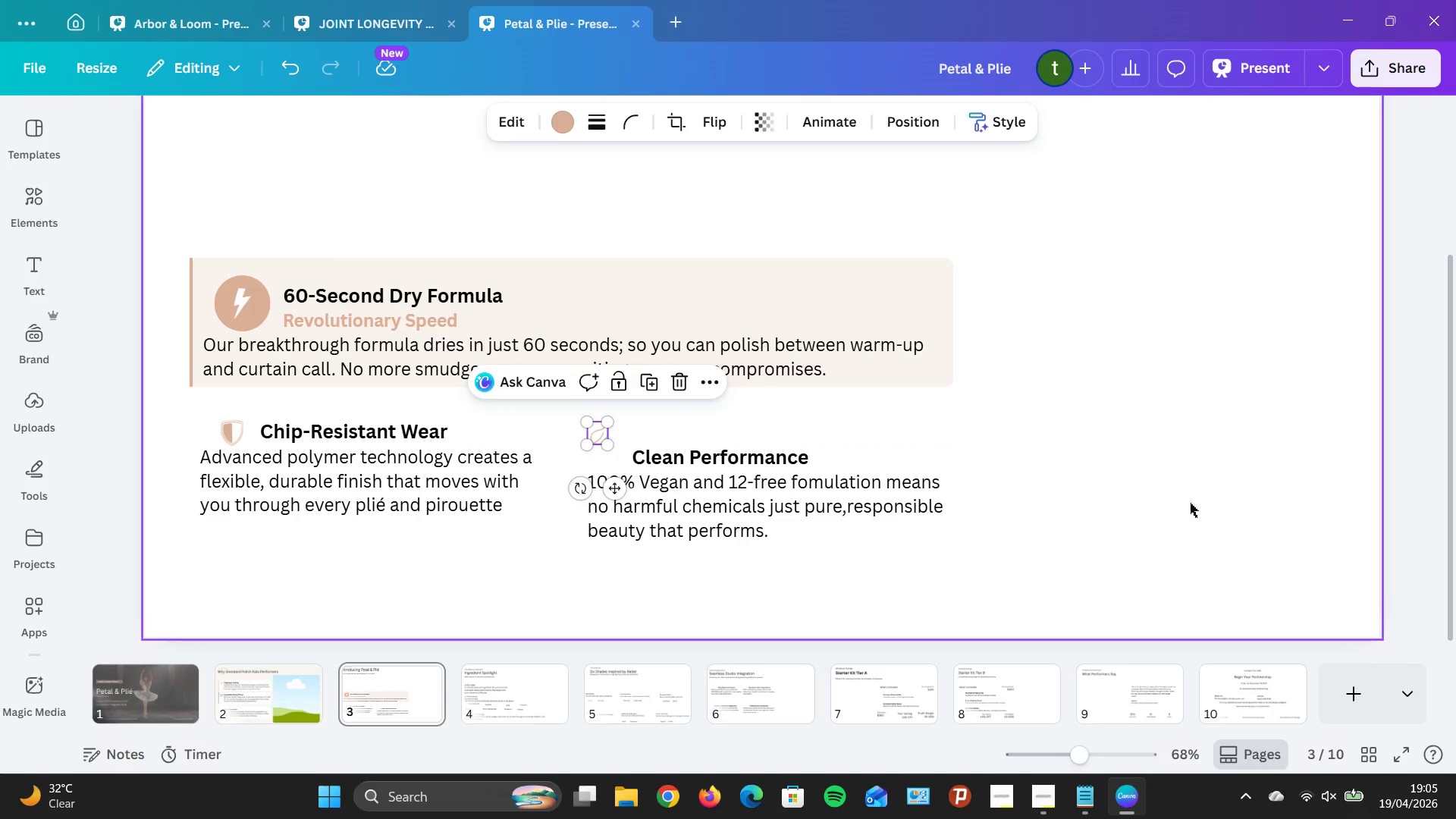 
left_click_drag(start_coordinate=[771, 516], to_coordinate=[758, 493])
 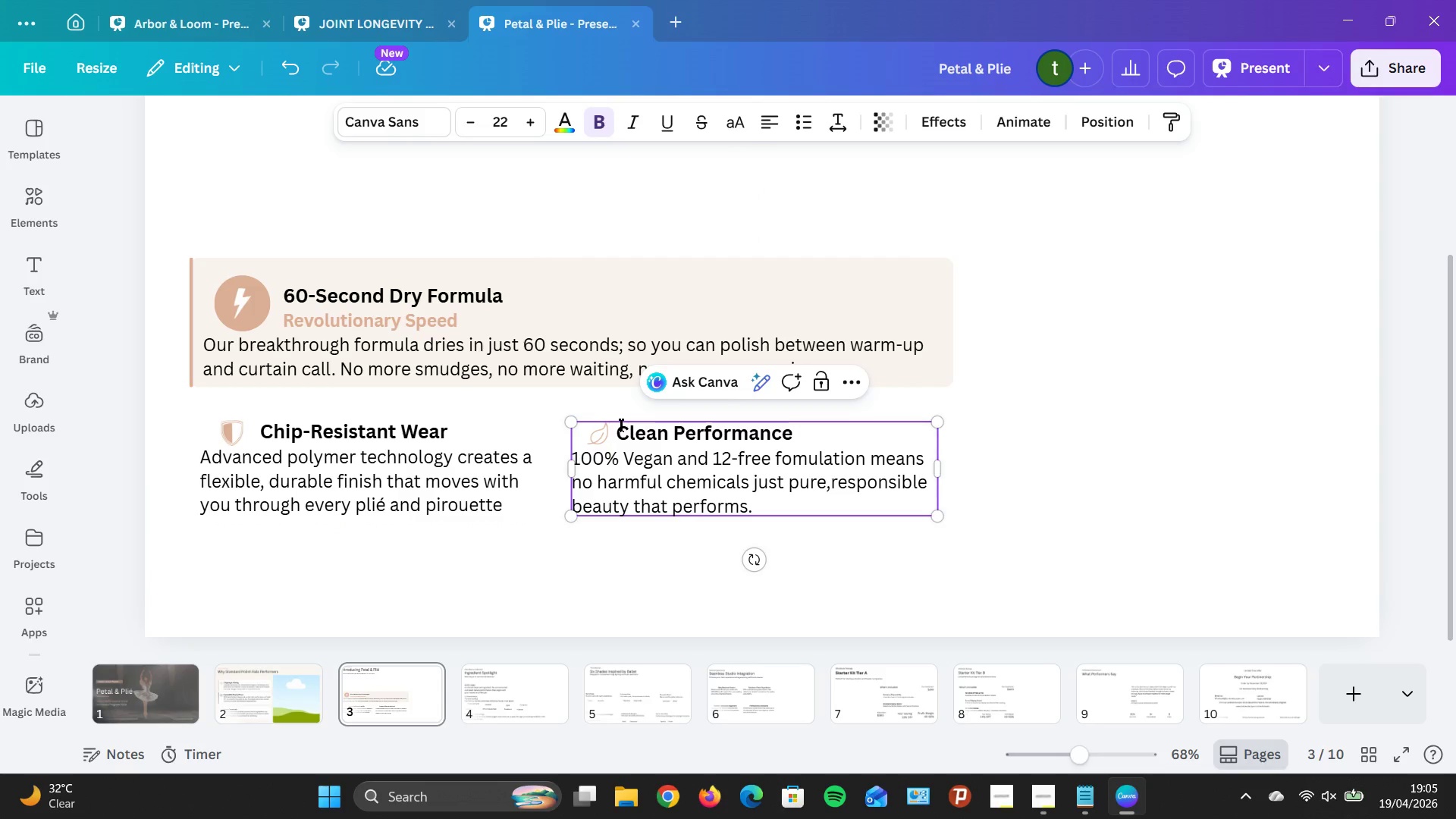 
key(Space)
 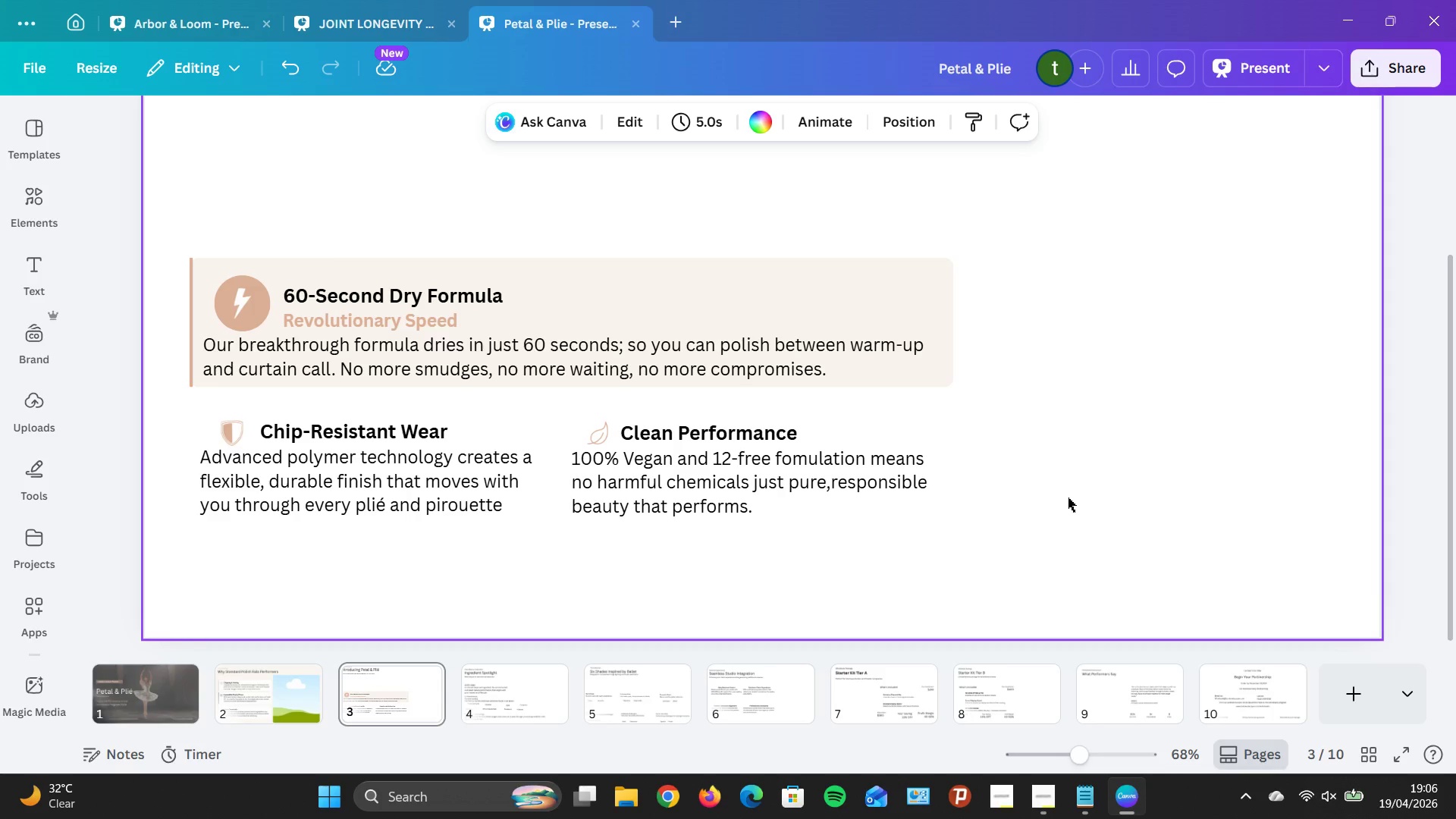 
wait(10.11)
 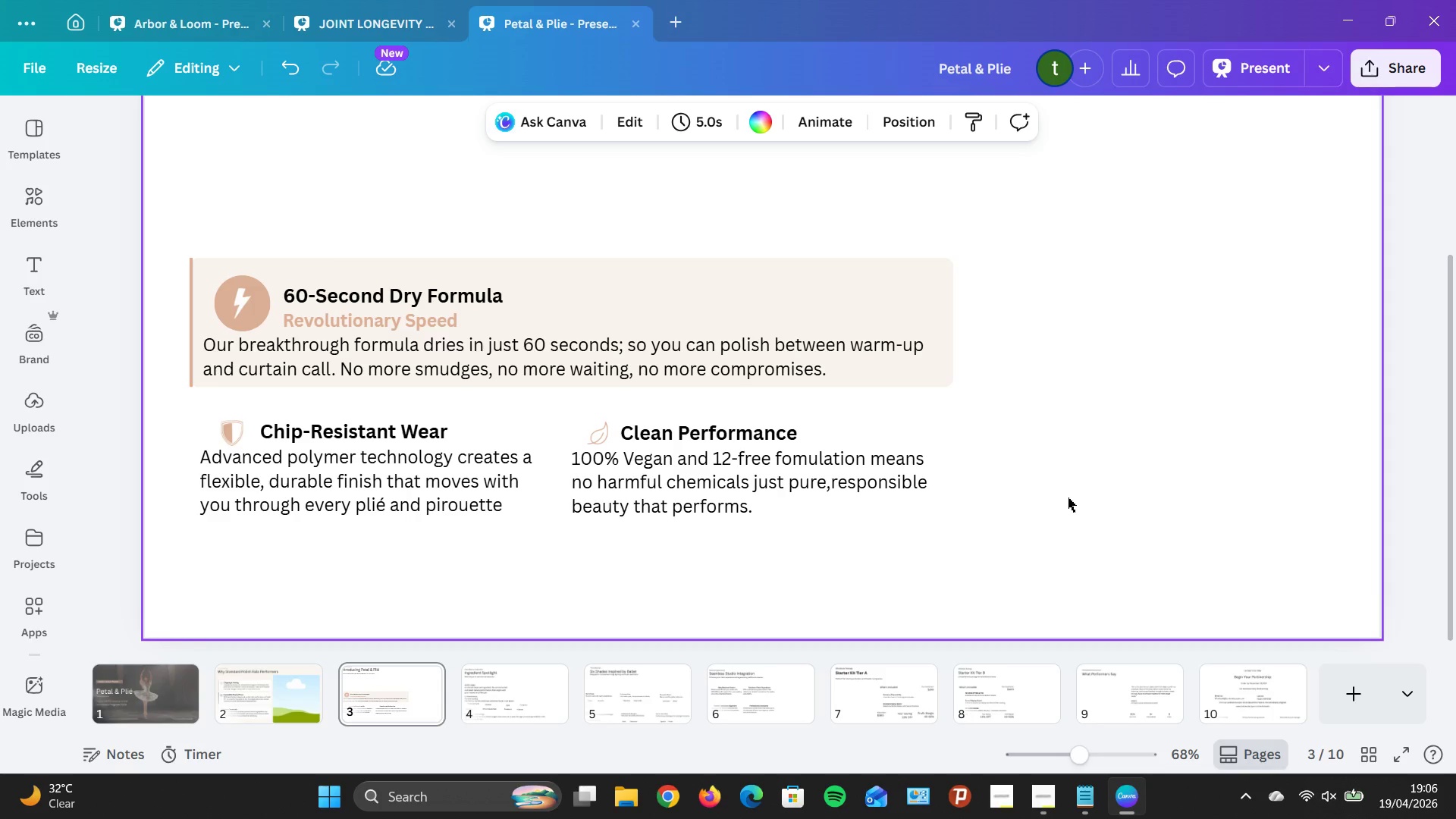 
left_click([590, 199])
 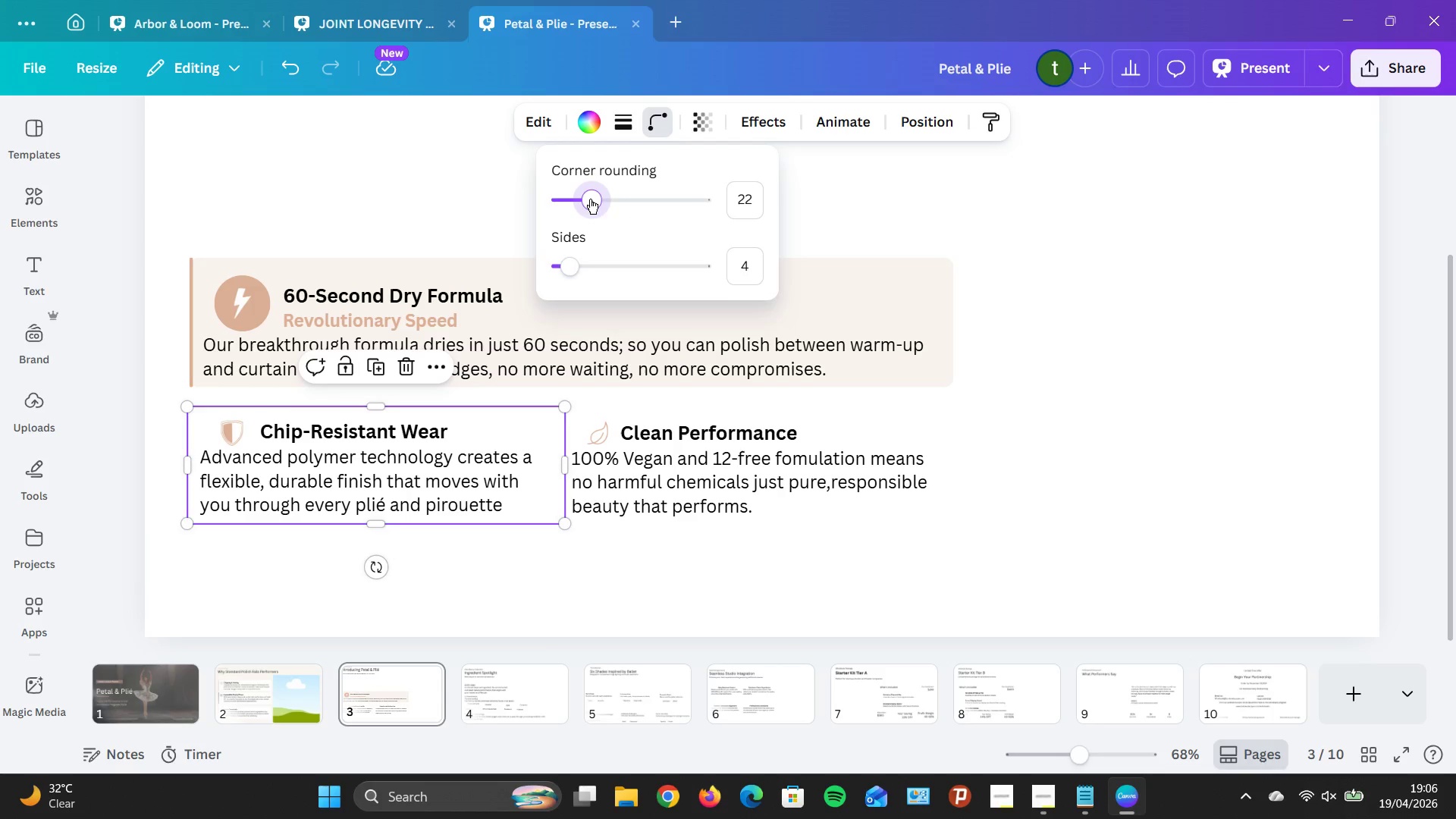 
key(ArrowLeft)
 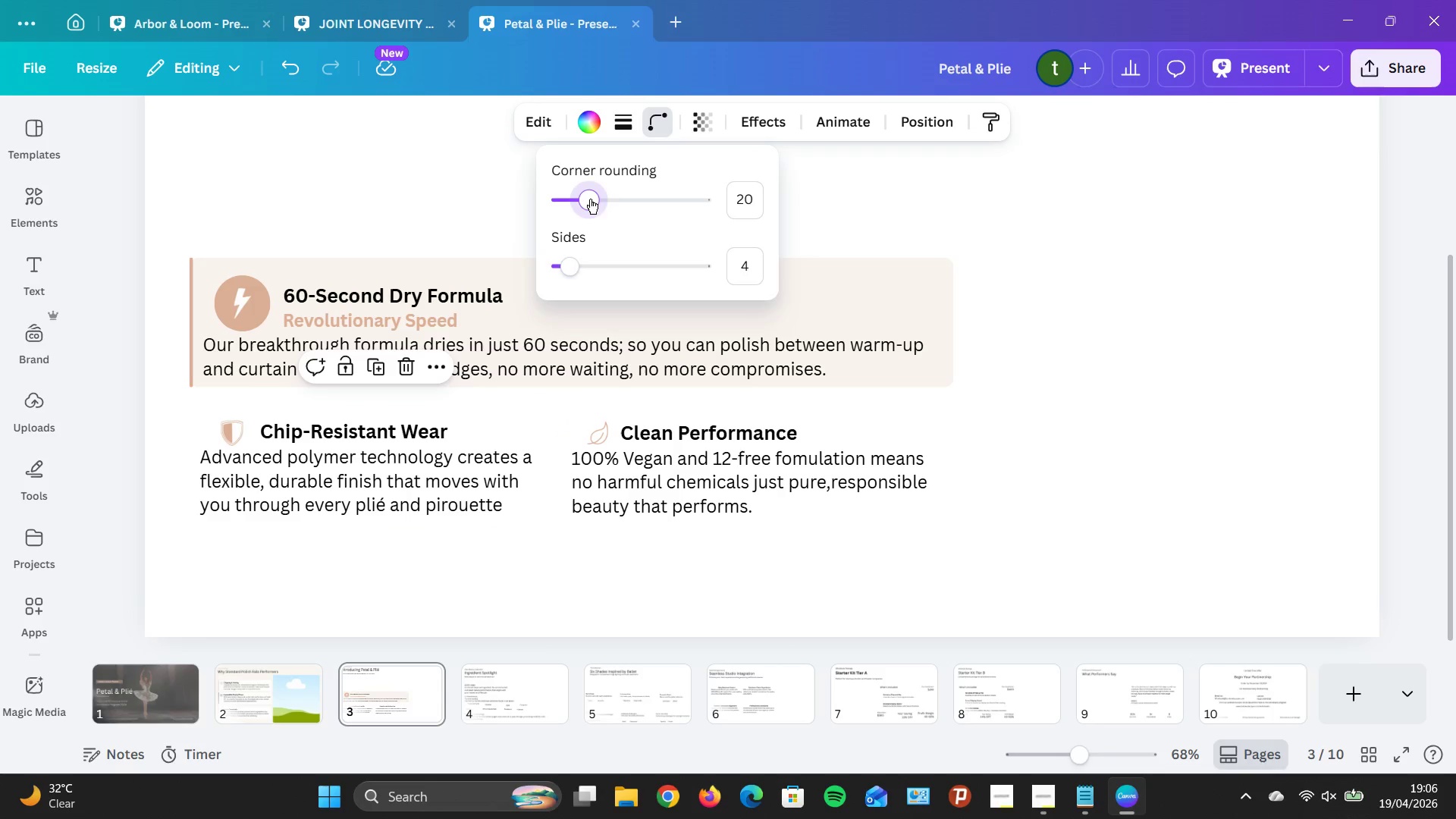 
key(ArrowLeft)
 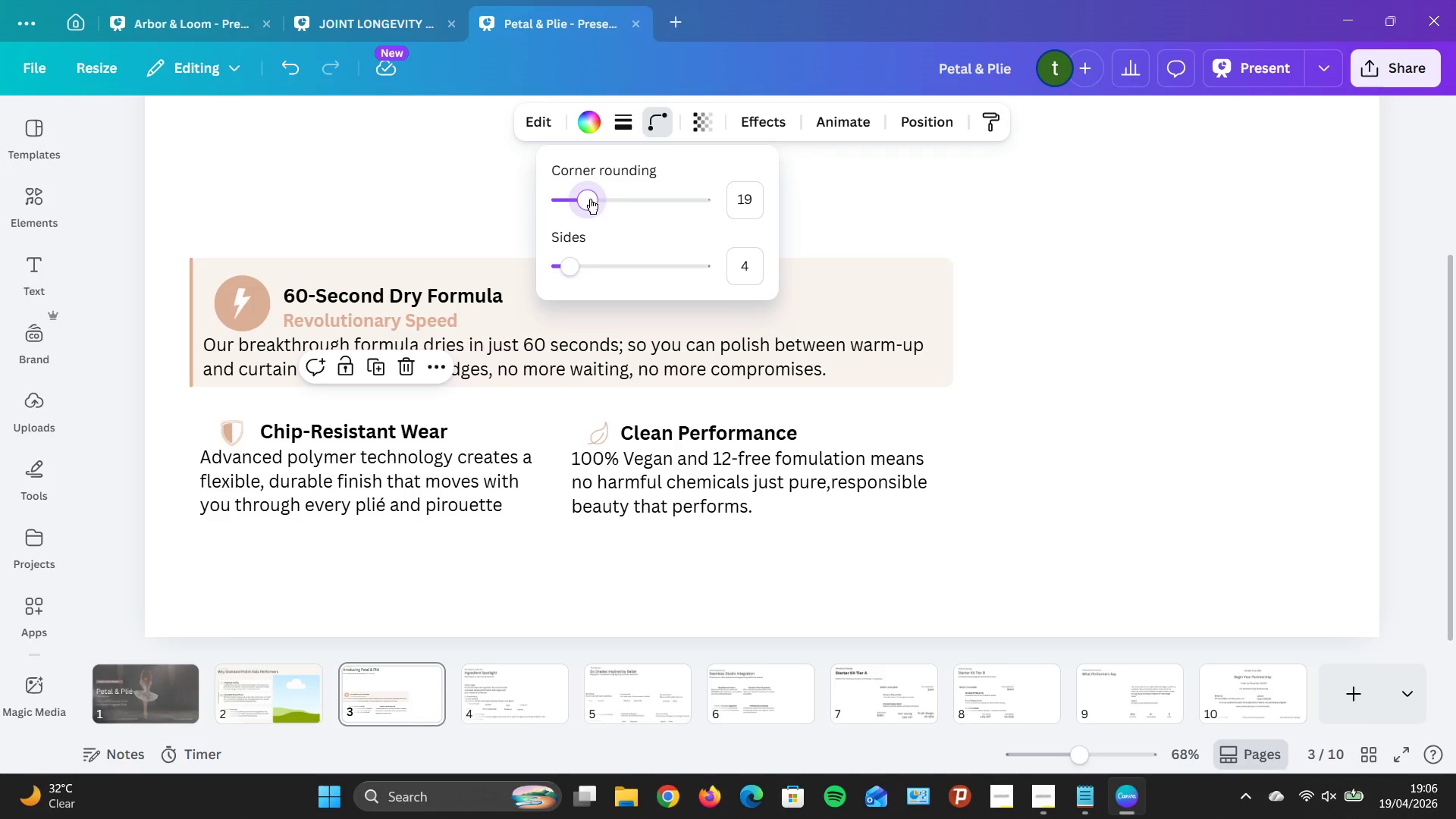 
key(ArrowLeft)
 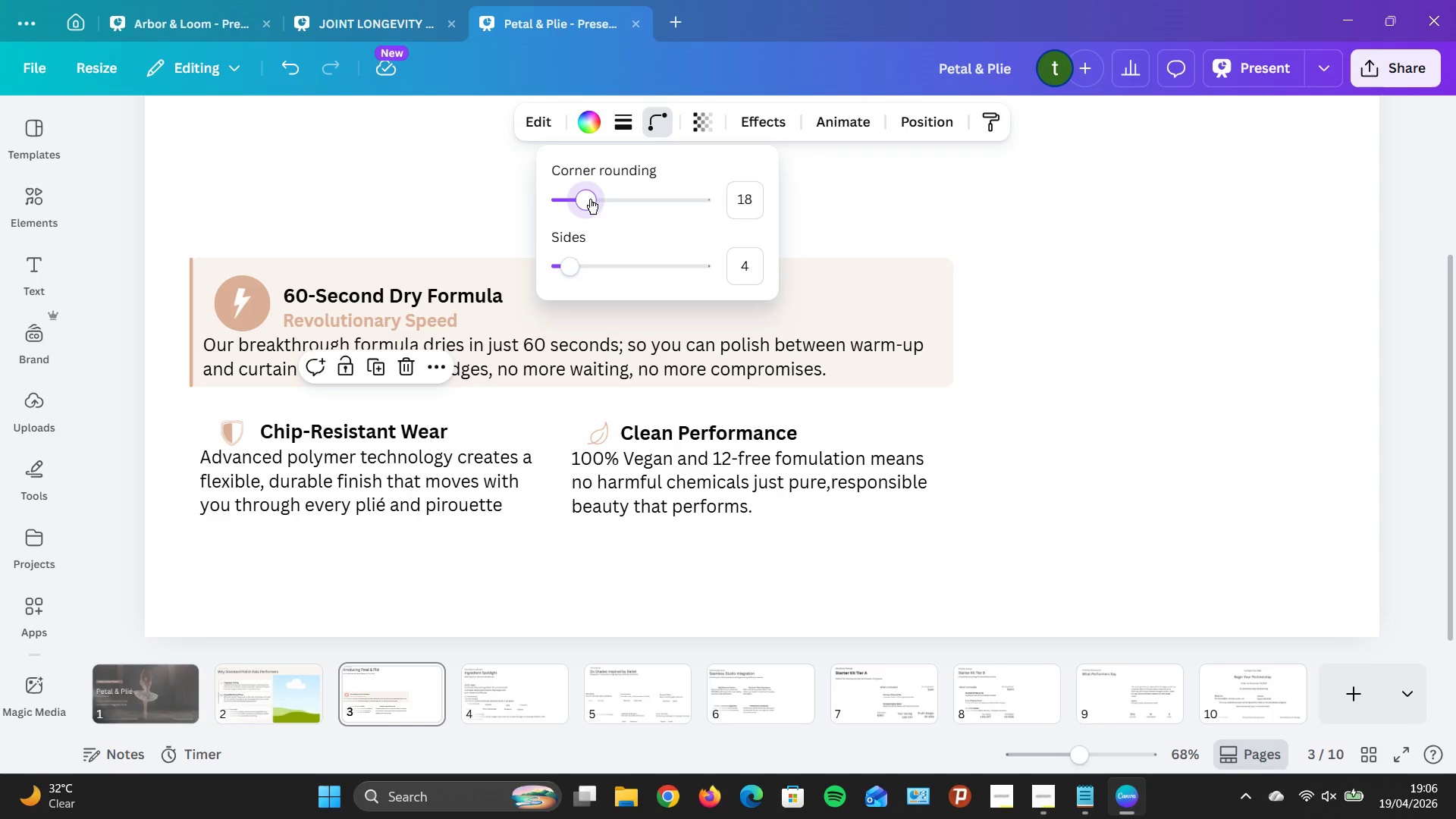 
key(ArrowLeft)
 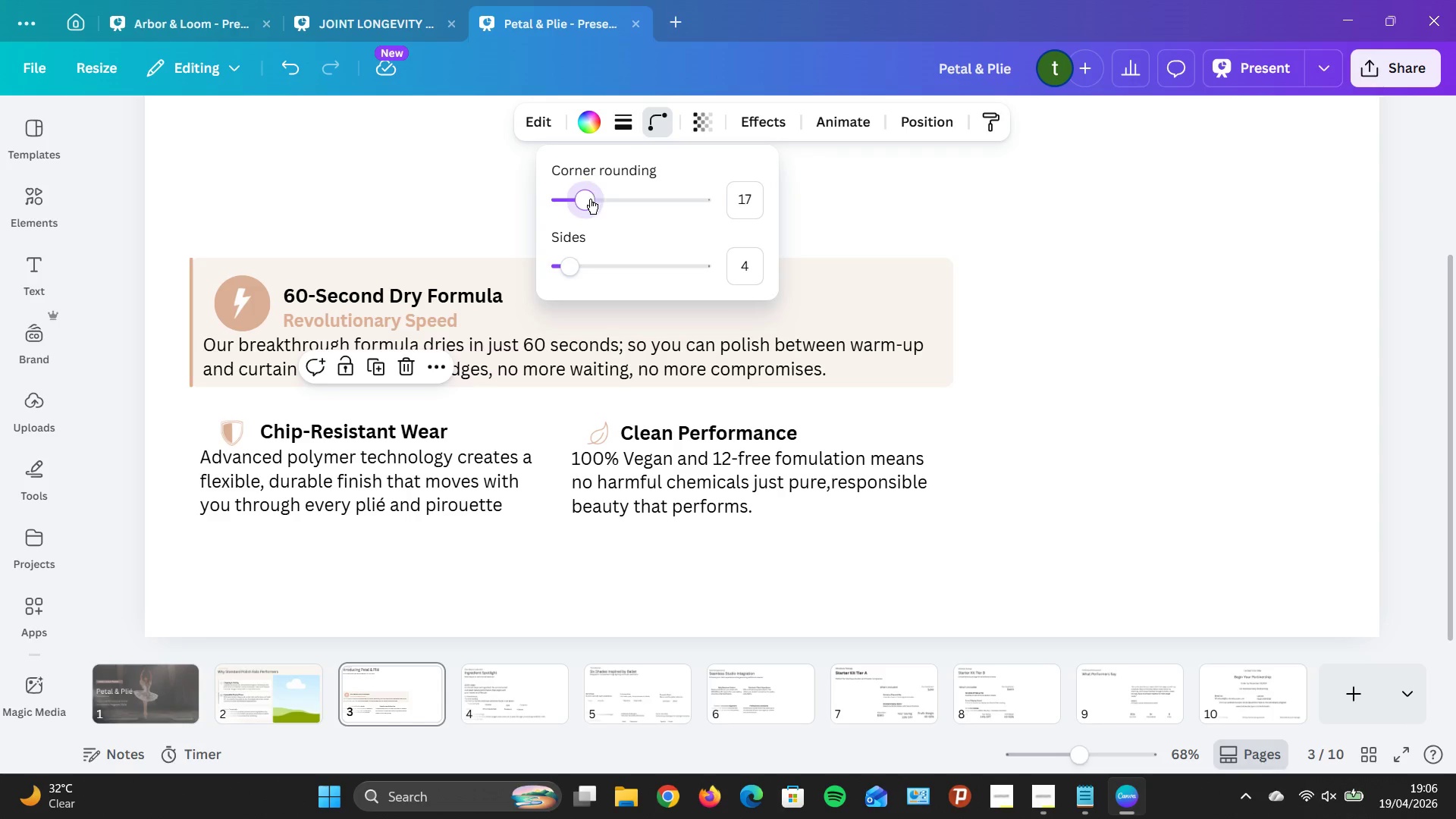 
key(ArrowLeft)
 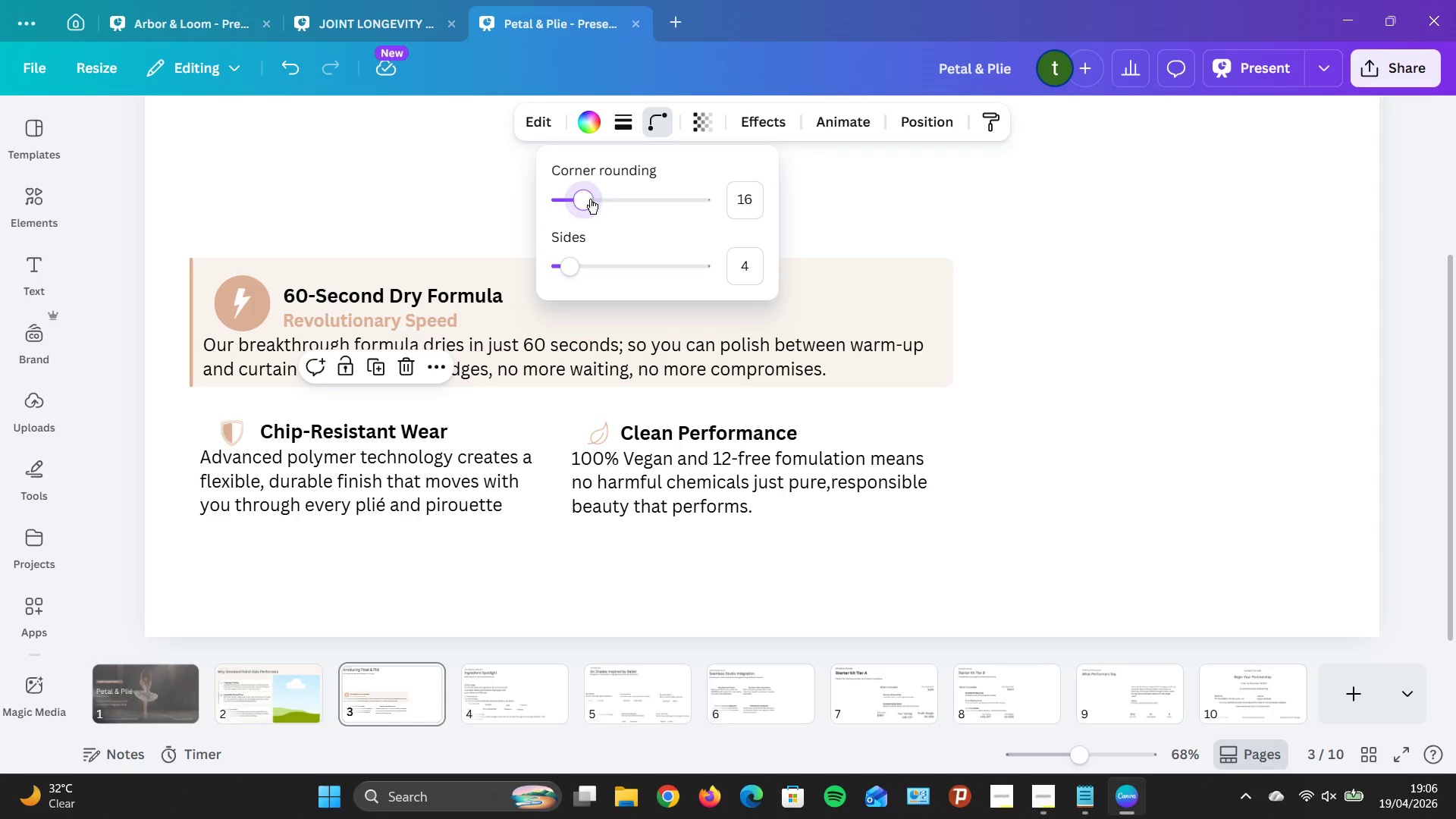 
key(ArrowLeft)
 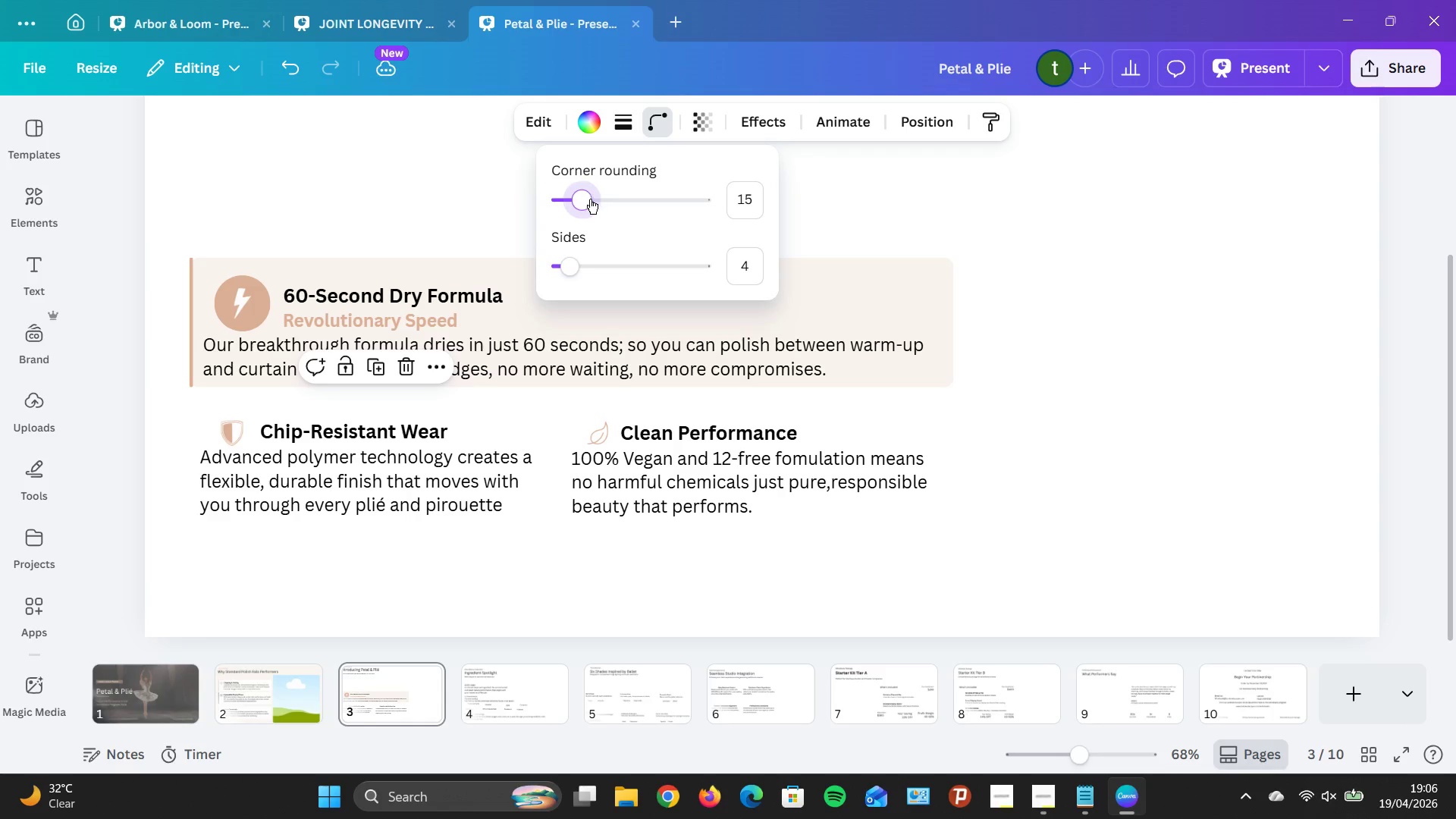 
key(ArrowLeft)
 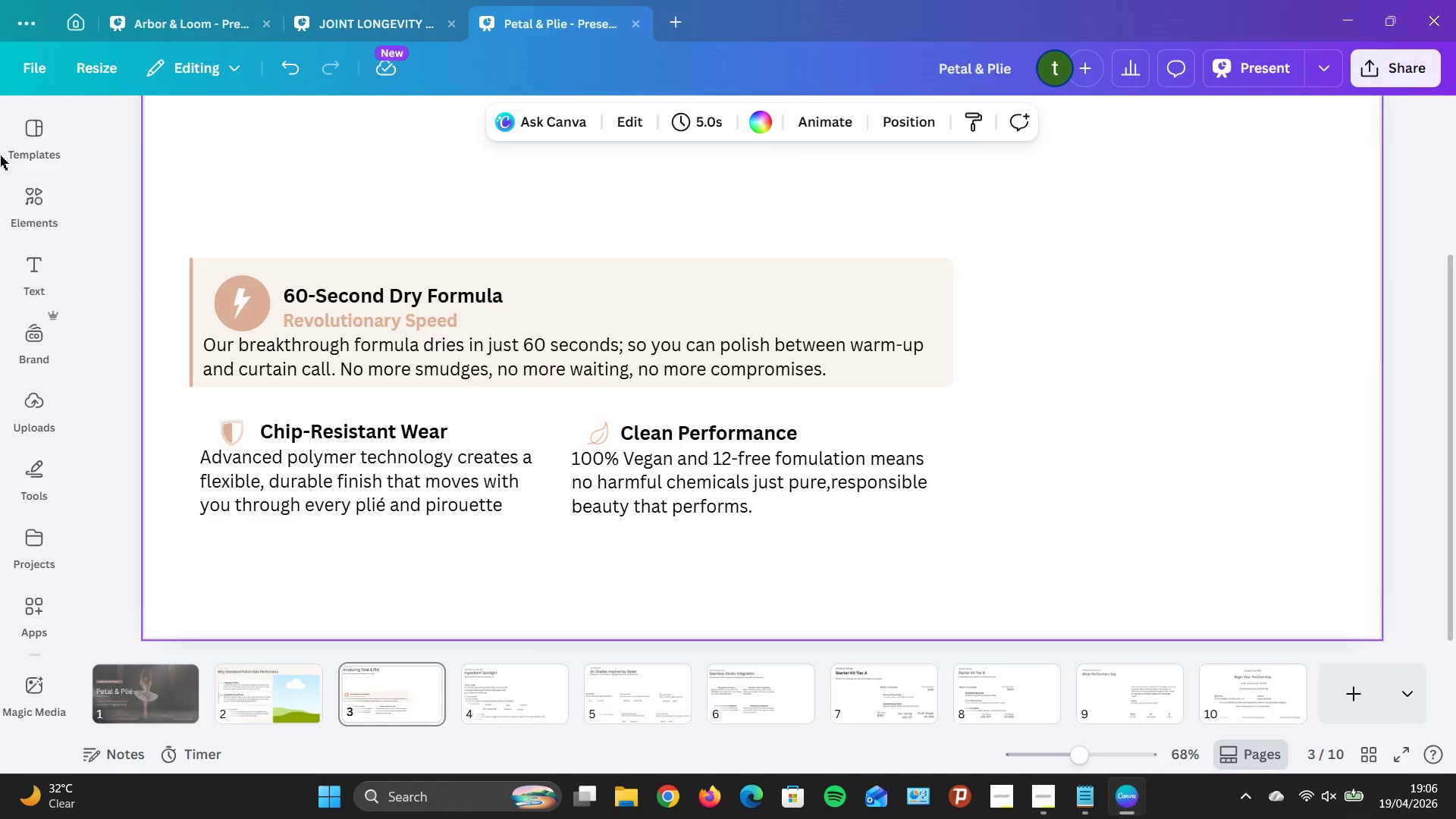 
mouse_move([36, 189])
 